 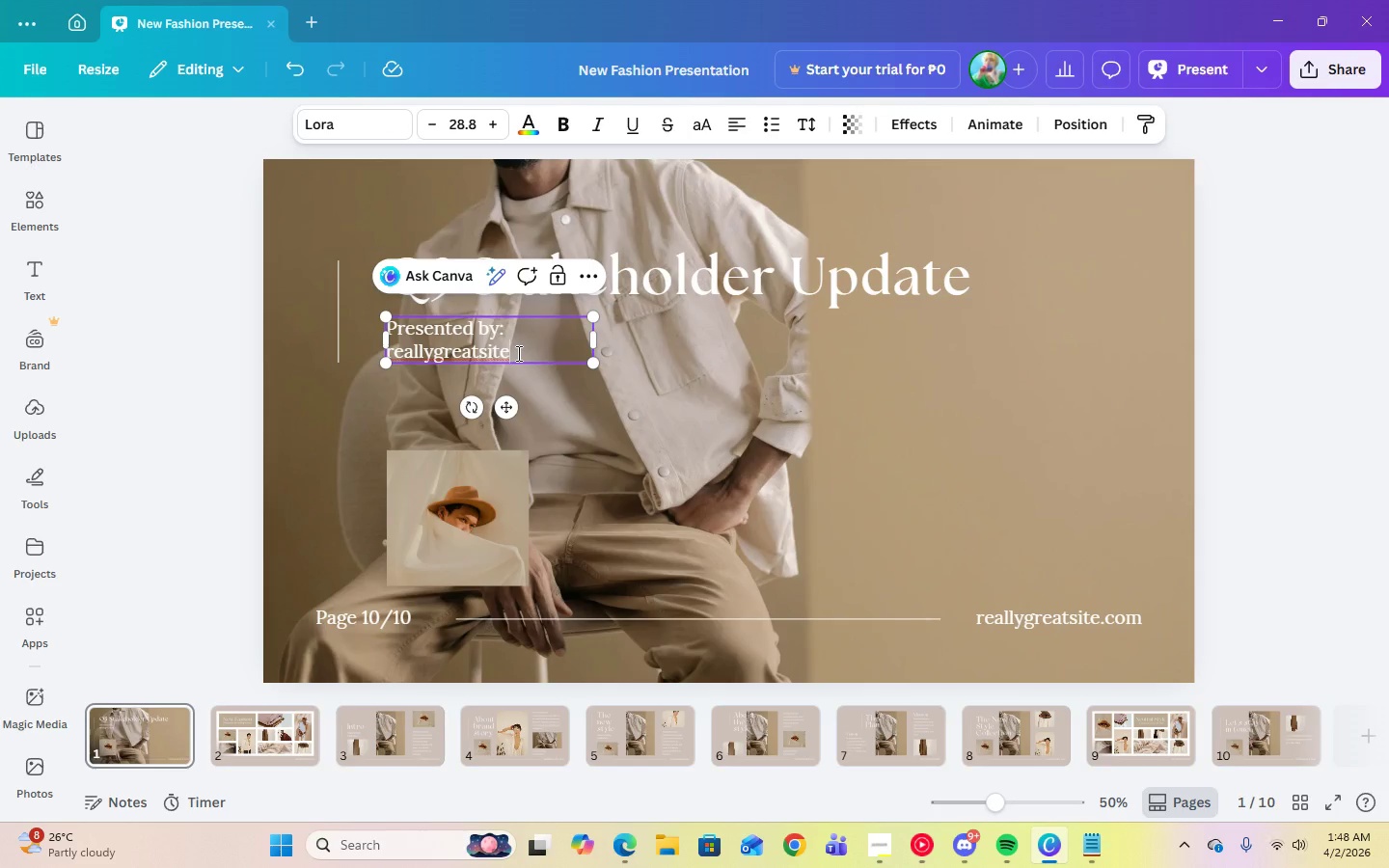 
key(Backspace)
 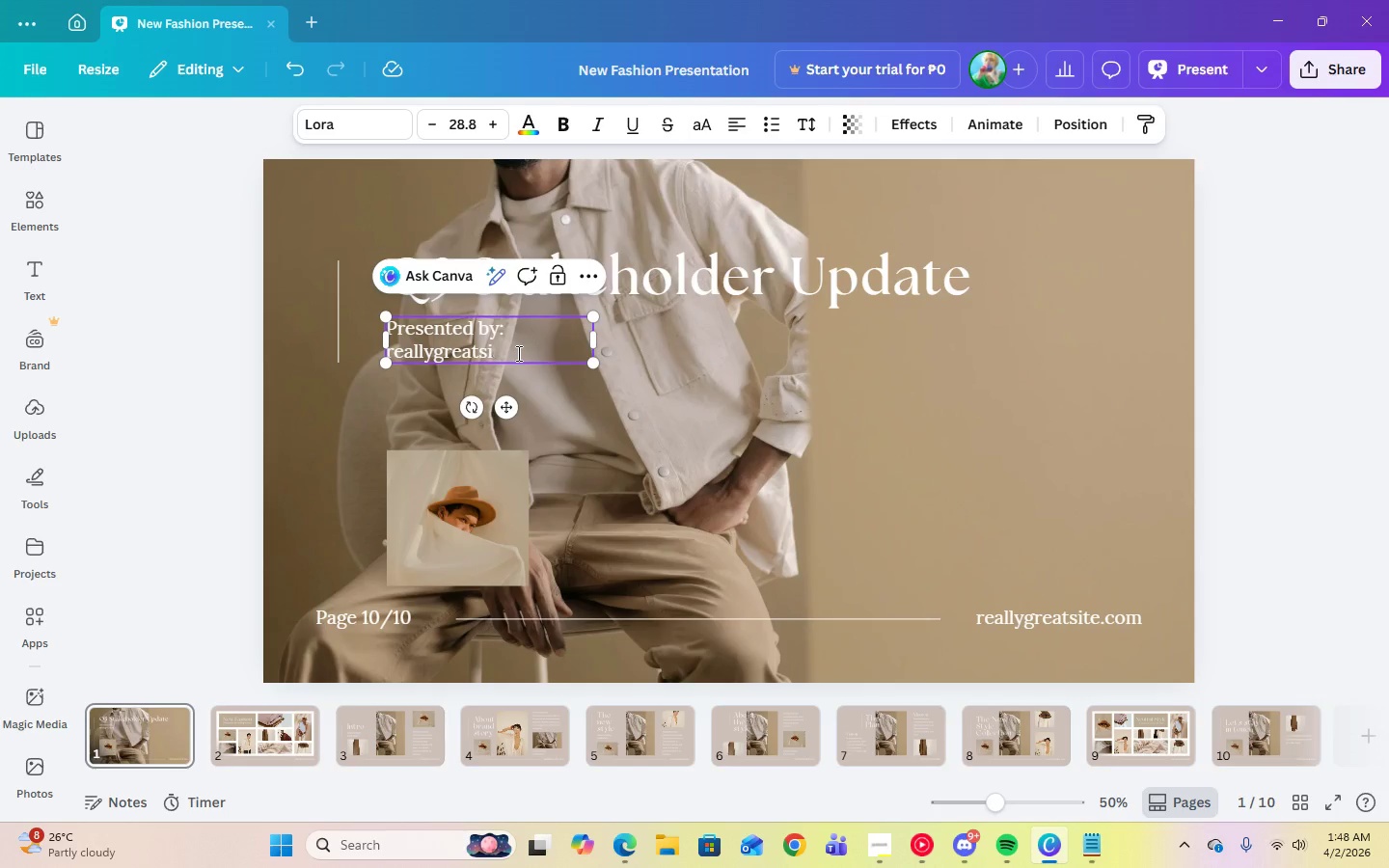 
key(Backspace)
 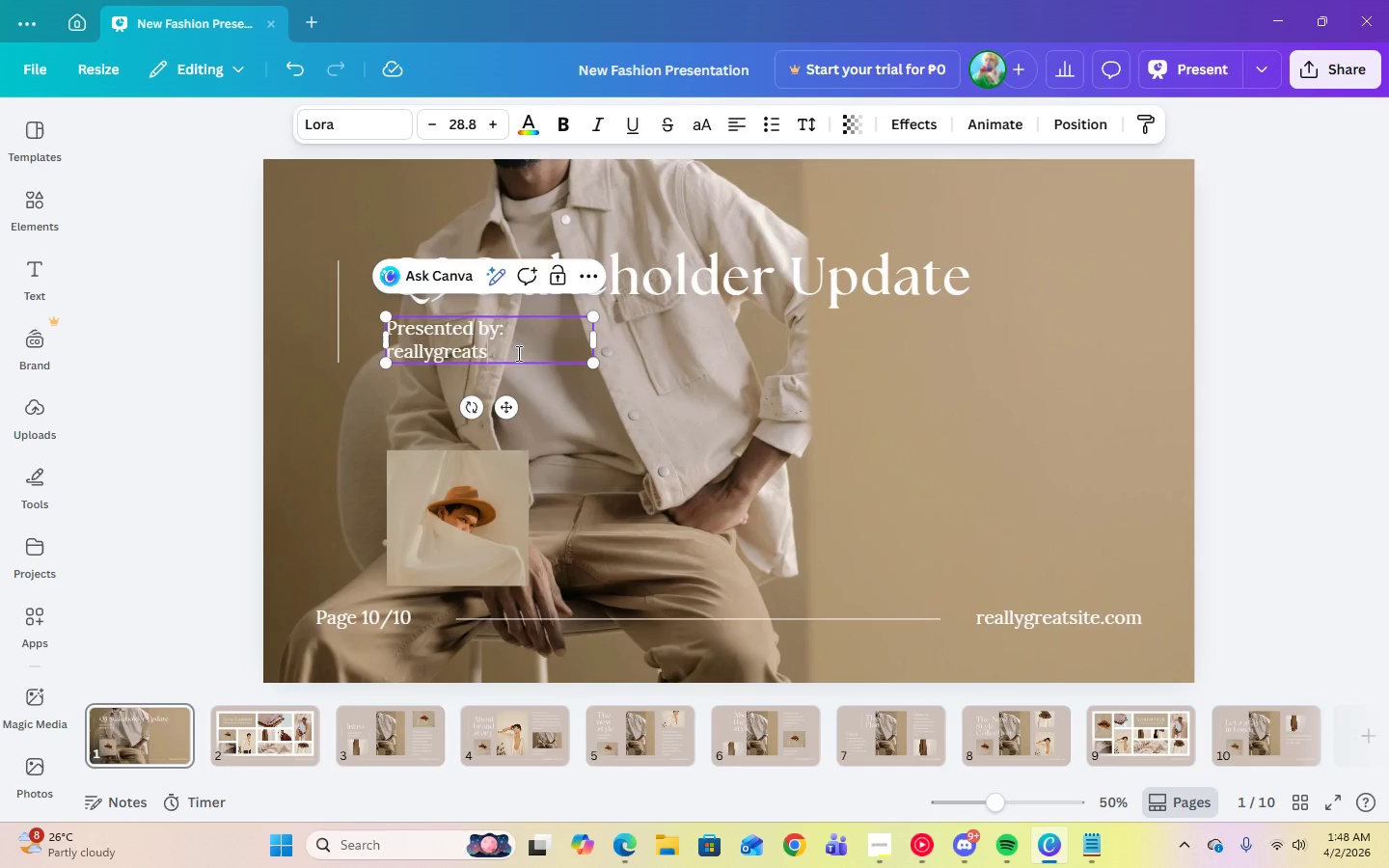 
key(Backspace)
 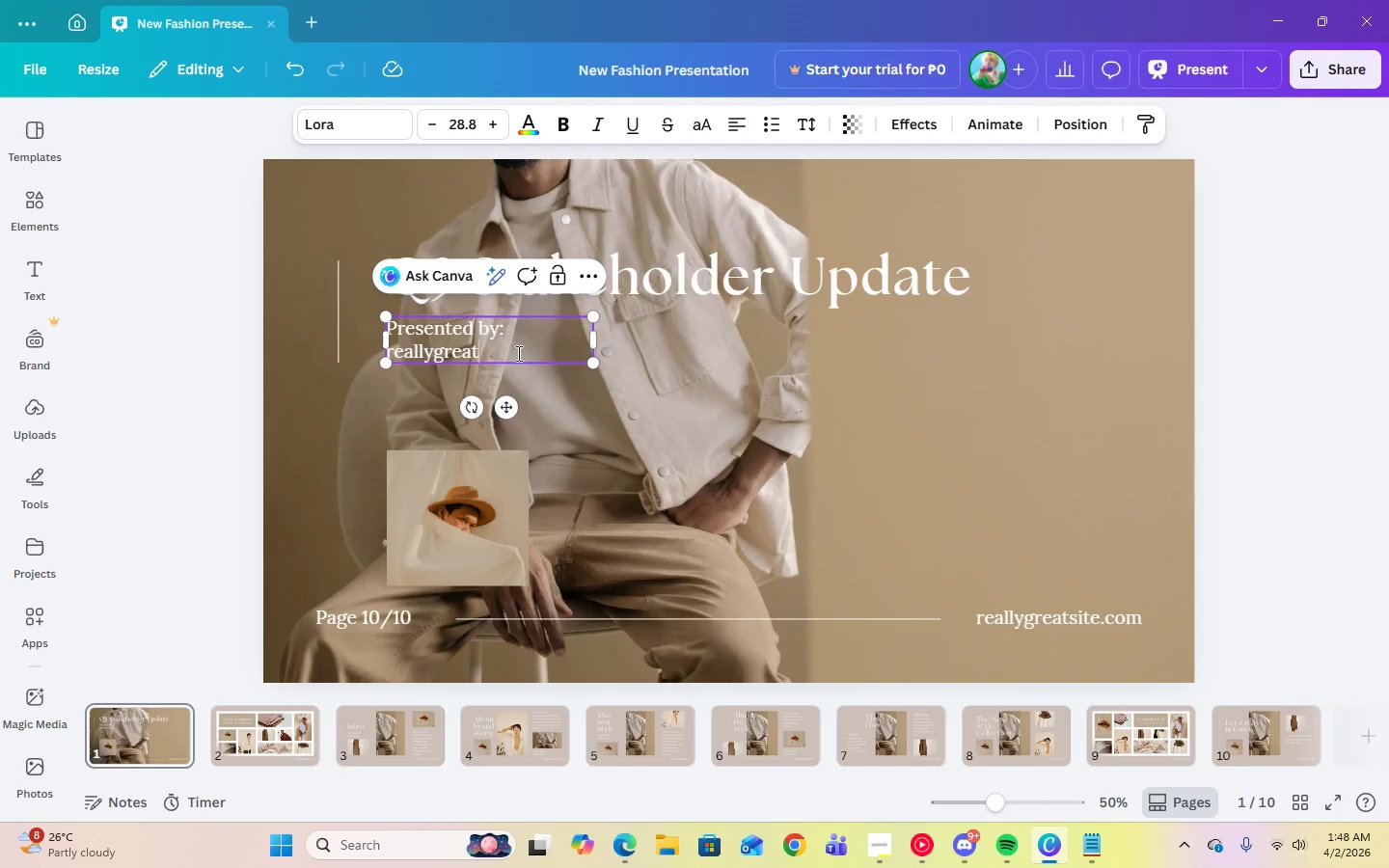 
key(Backspace)
 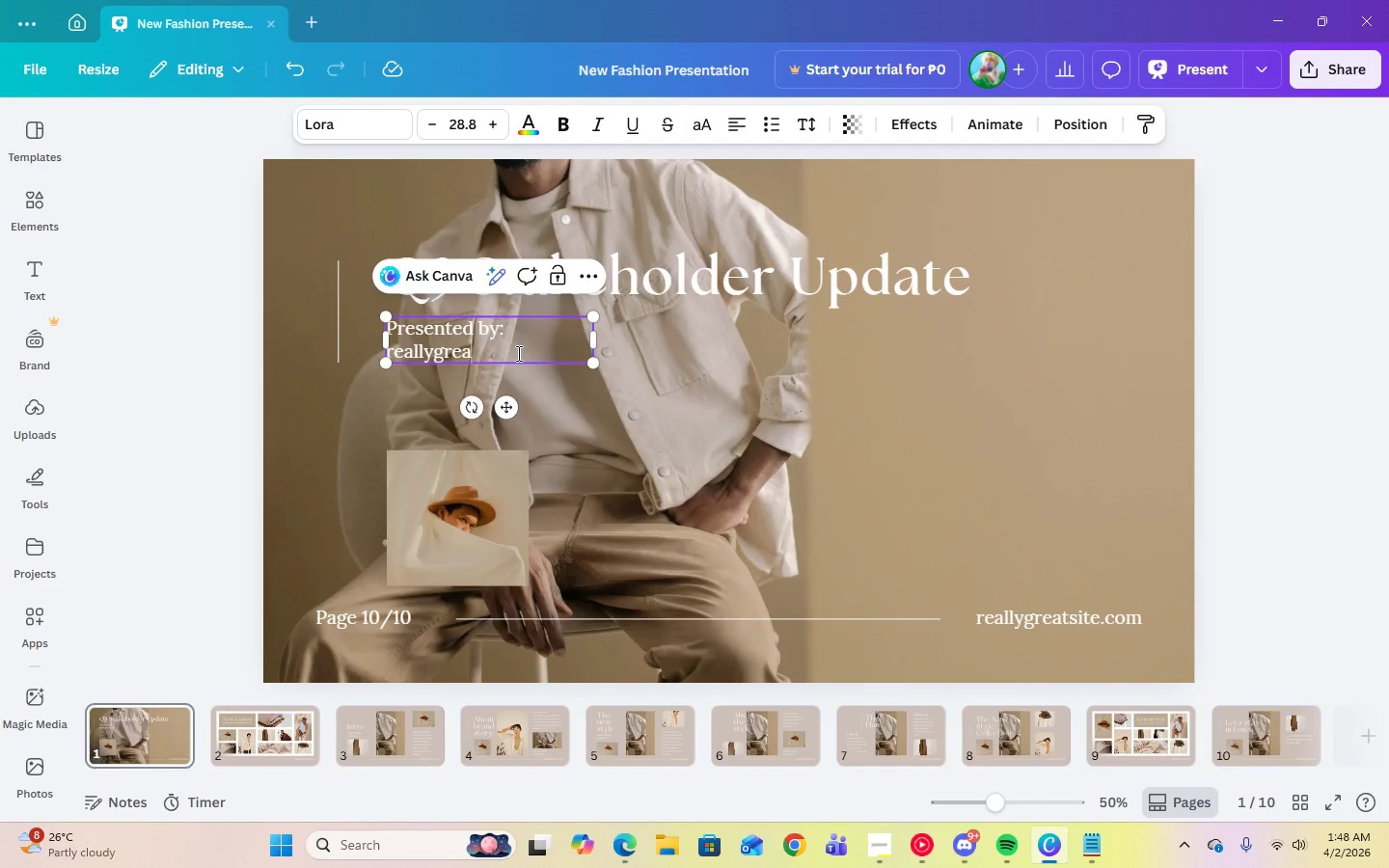 
key(Backspace)
 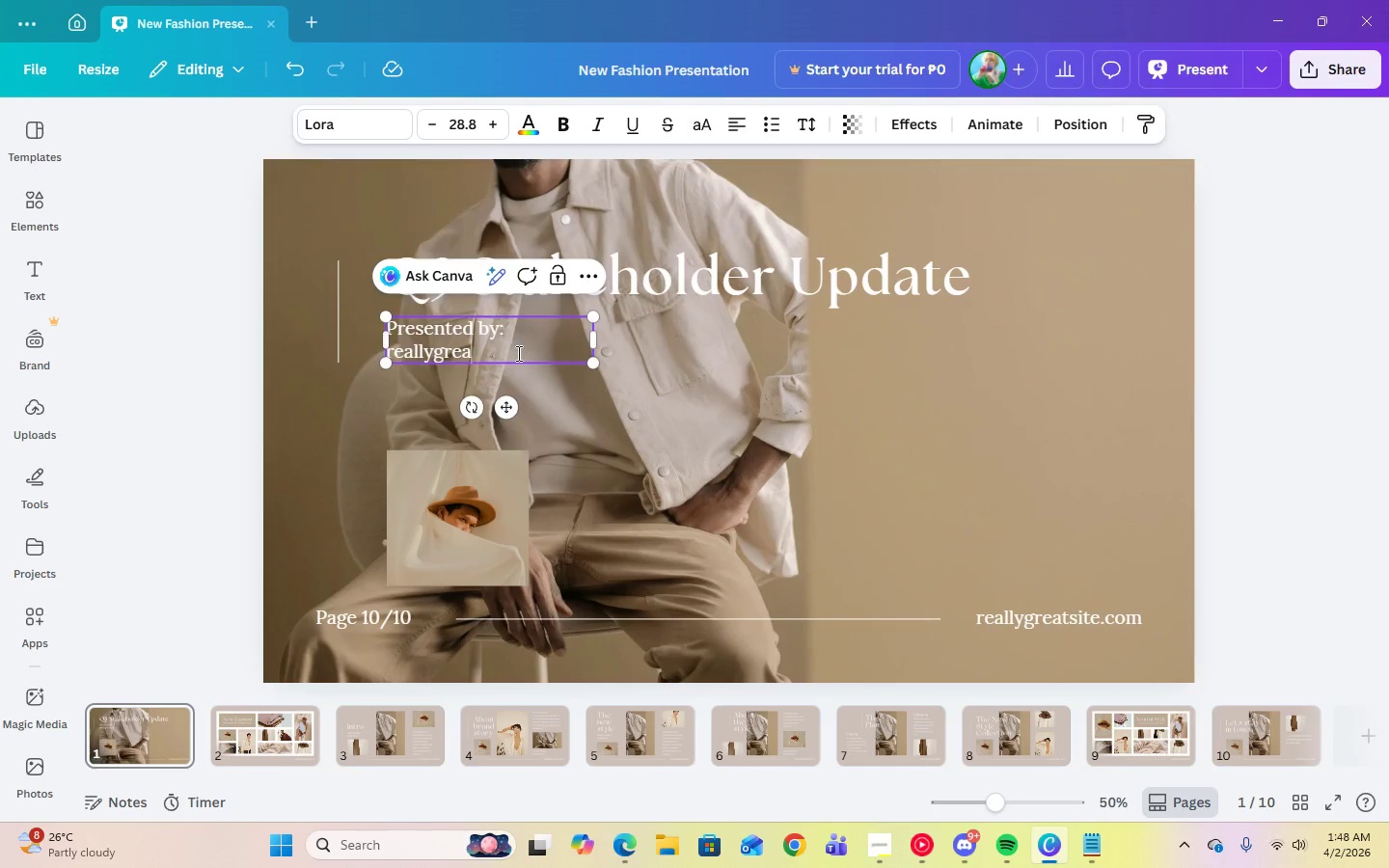 
key(Backspace)
 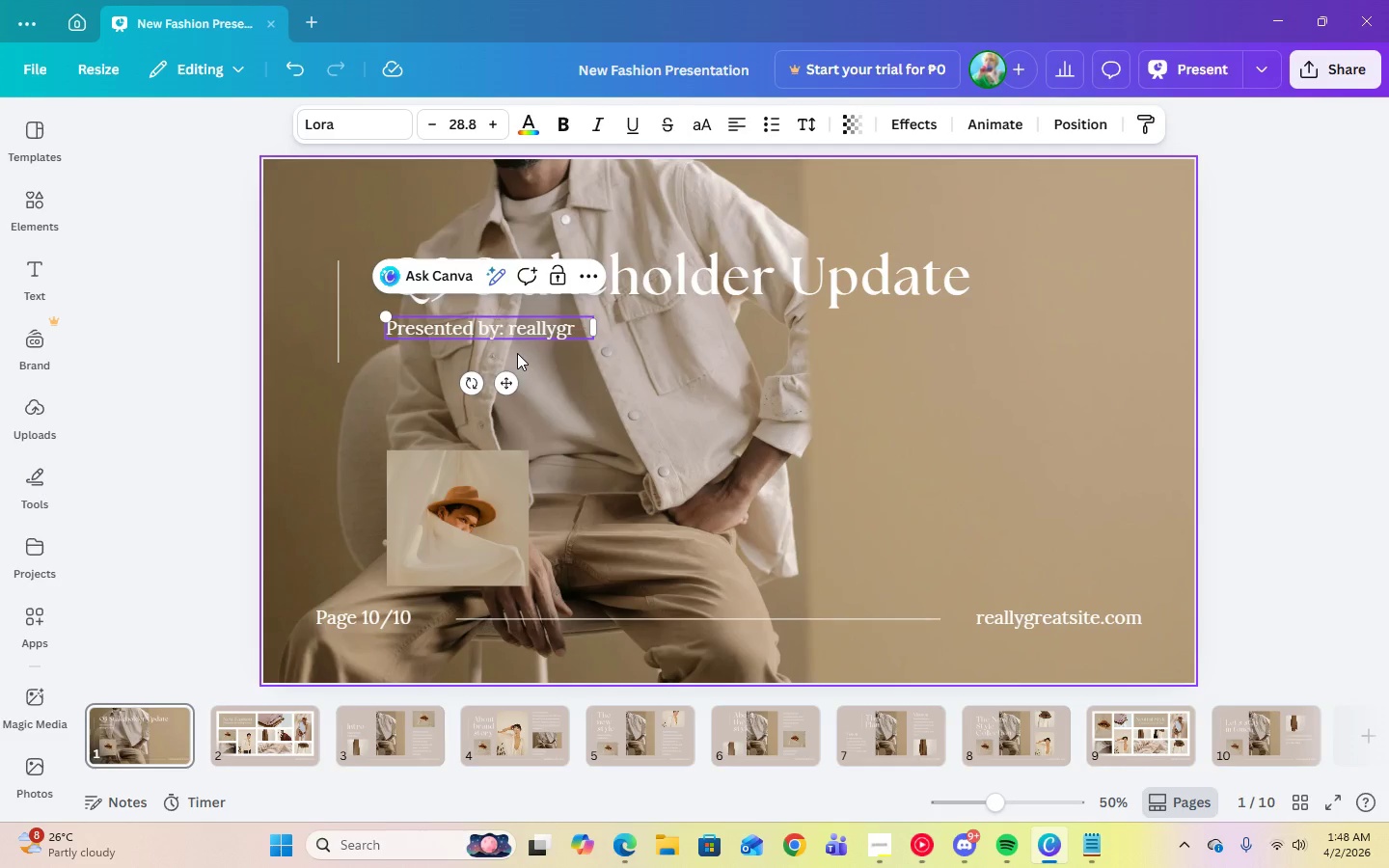 
key(Backspace)
 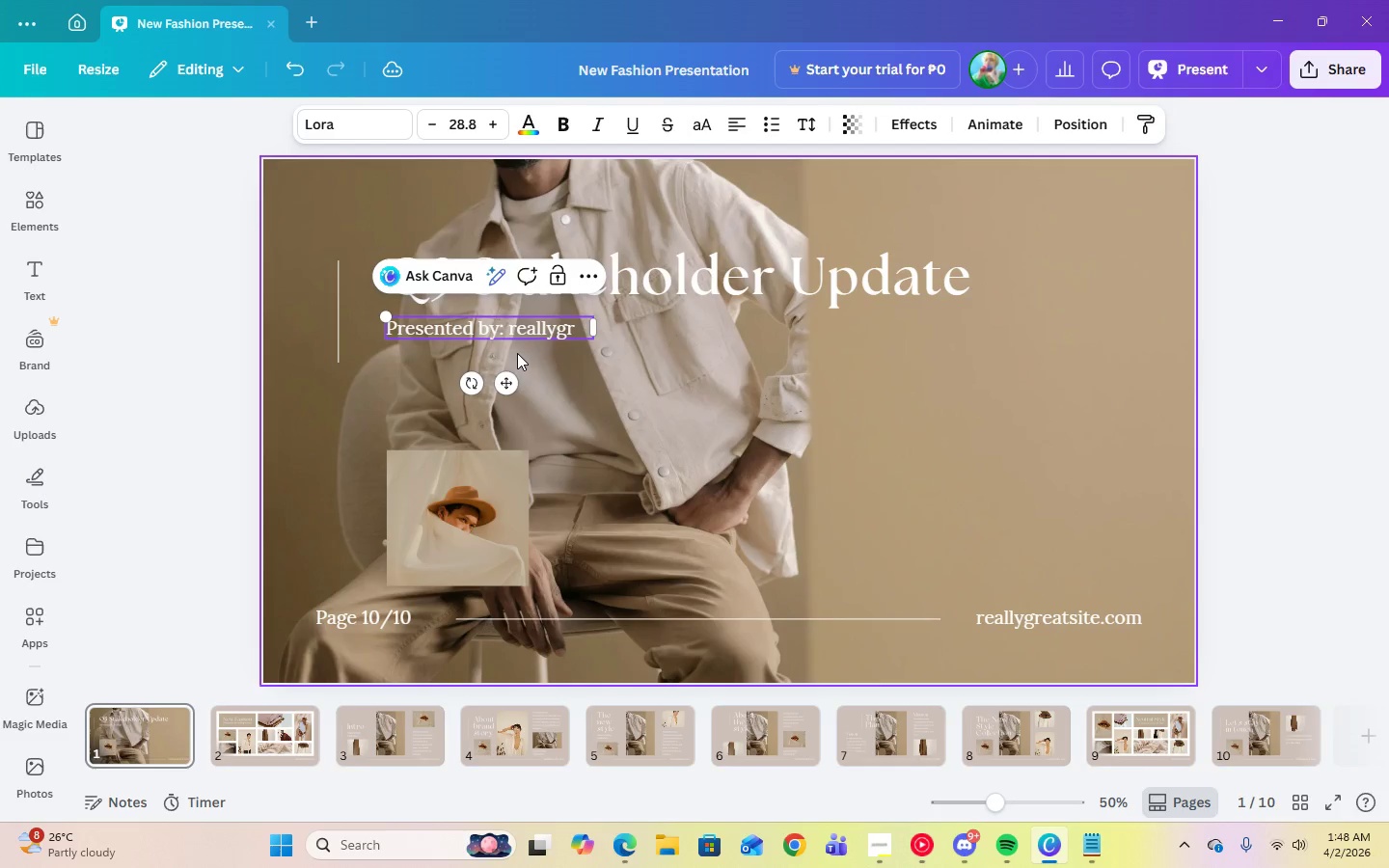 
key(Backspace)
 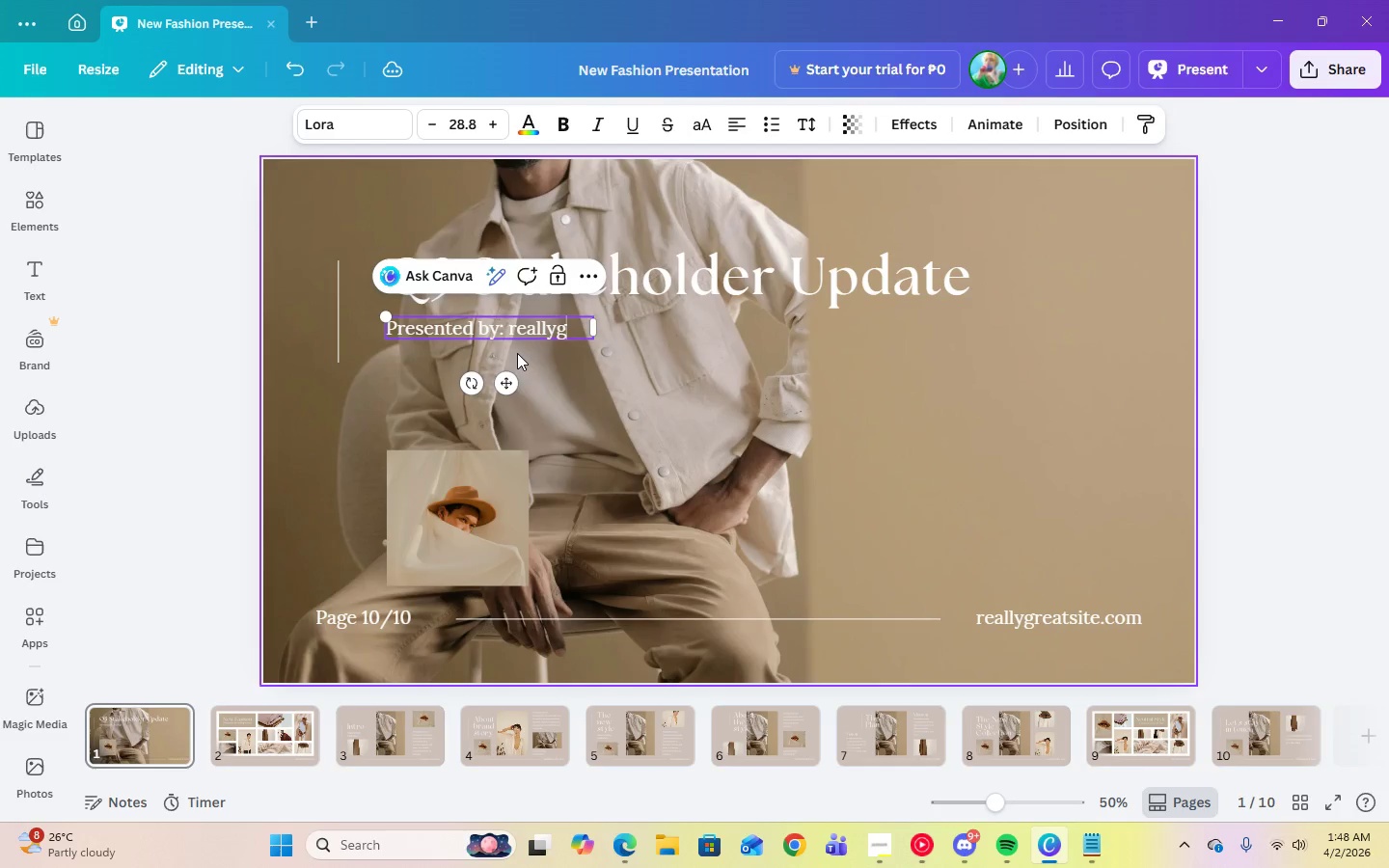 
key(Backspace)
 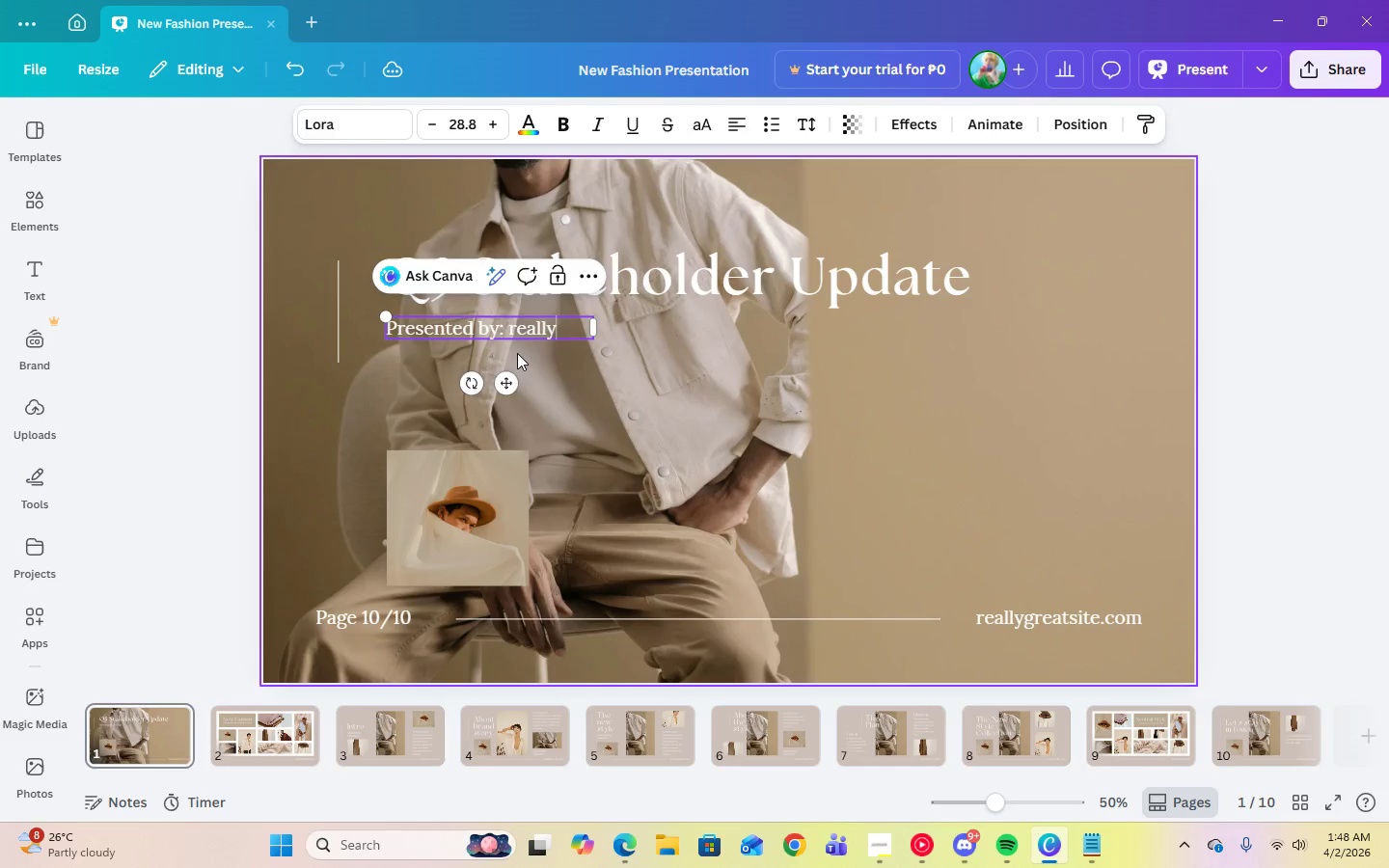 
key(Backspace)
 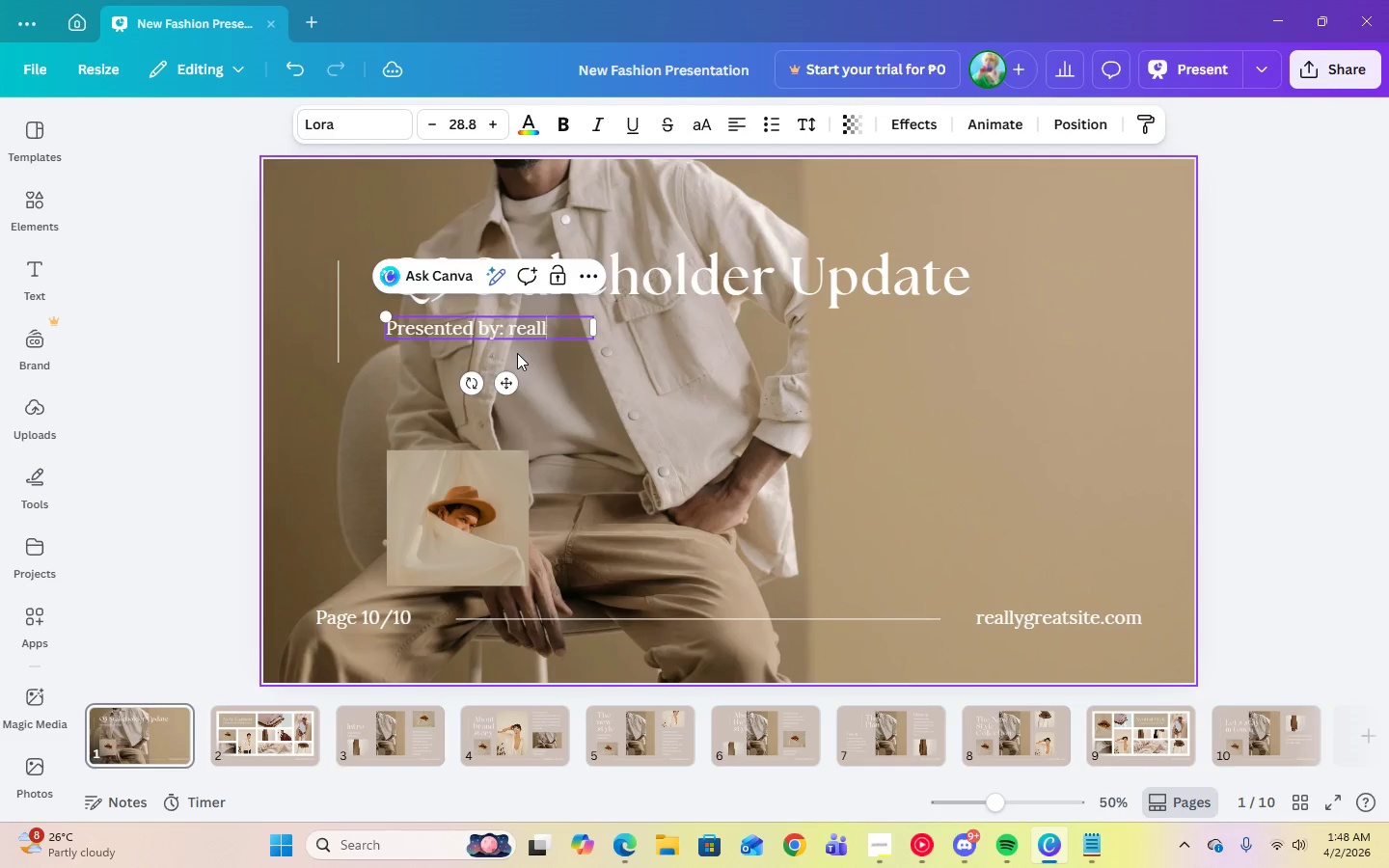 
key(Backspace)
 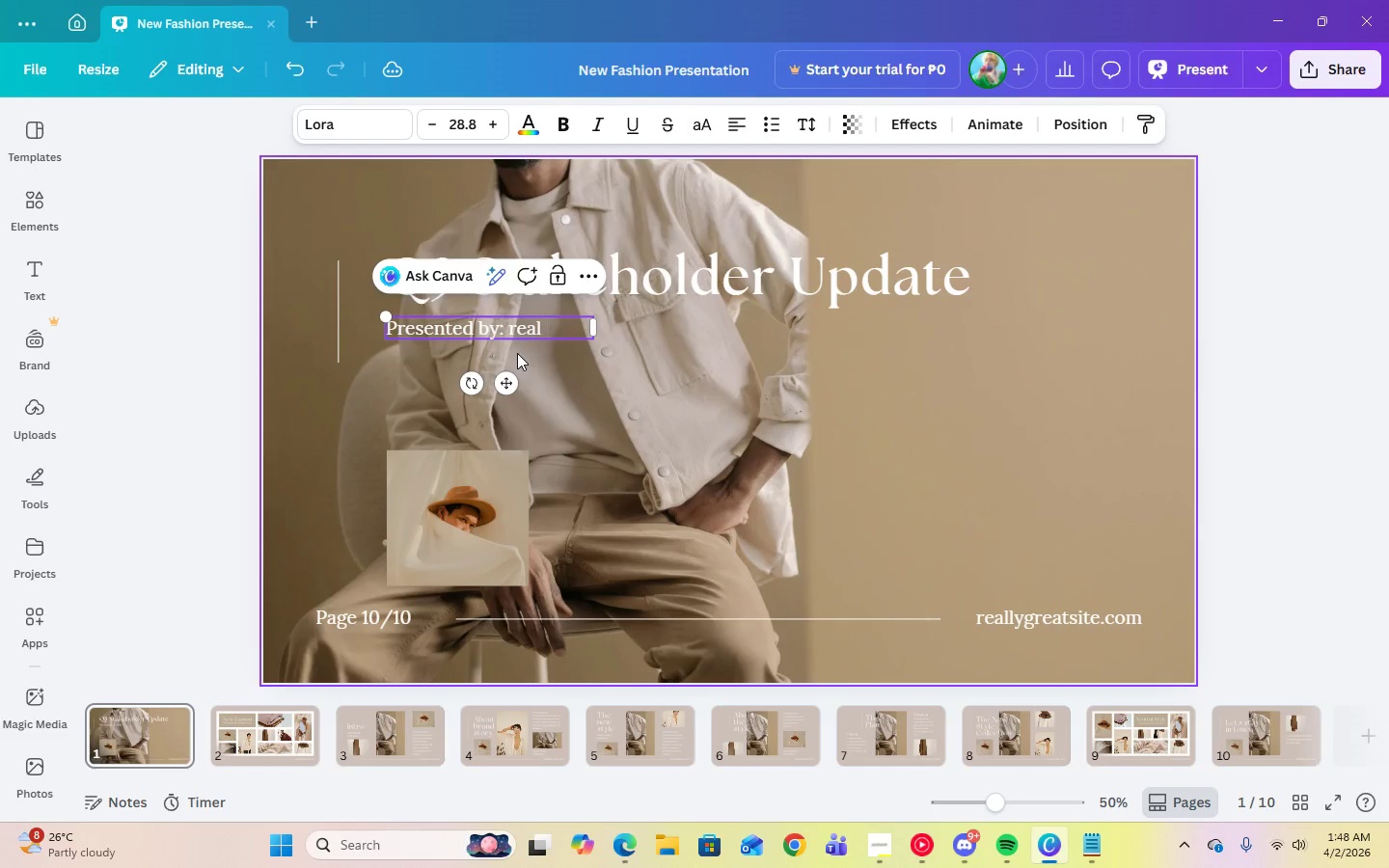 
key(Backspace)
 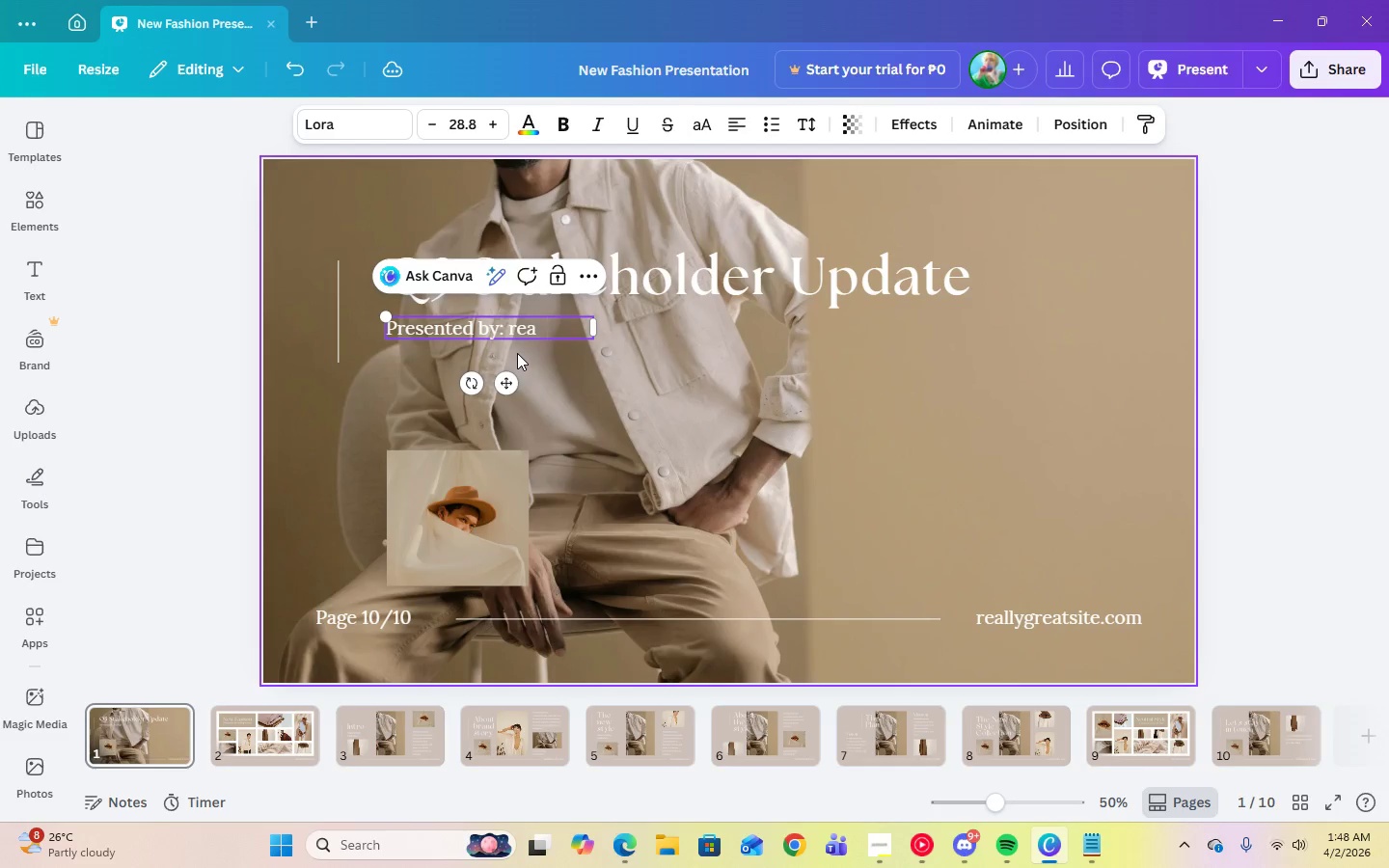 
key(Backspace)
 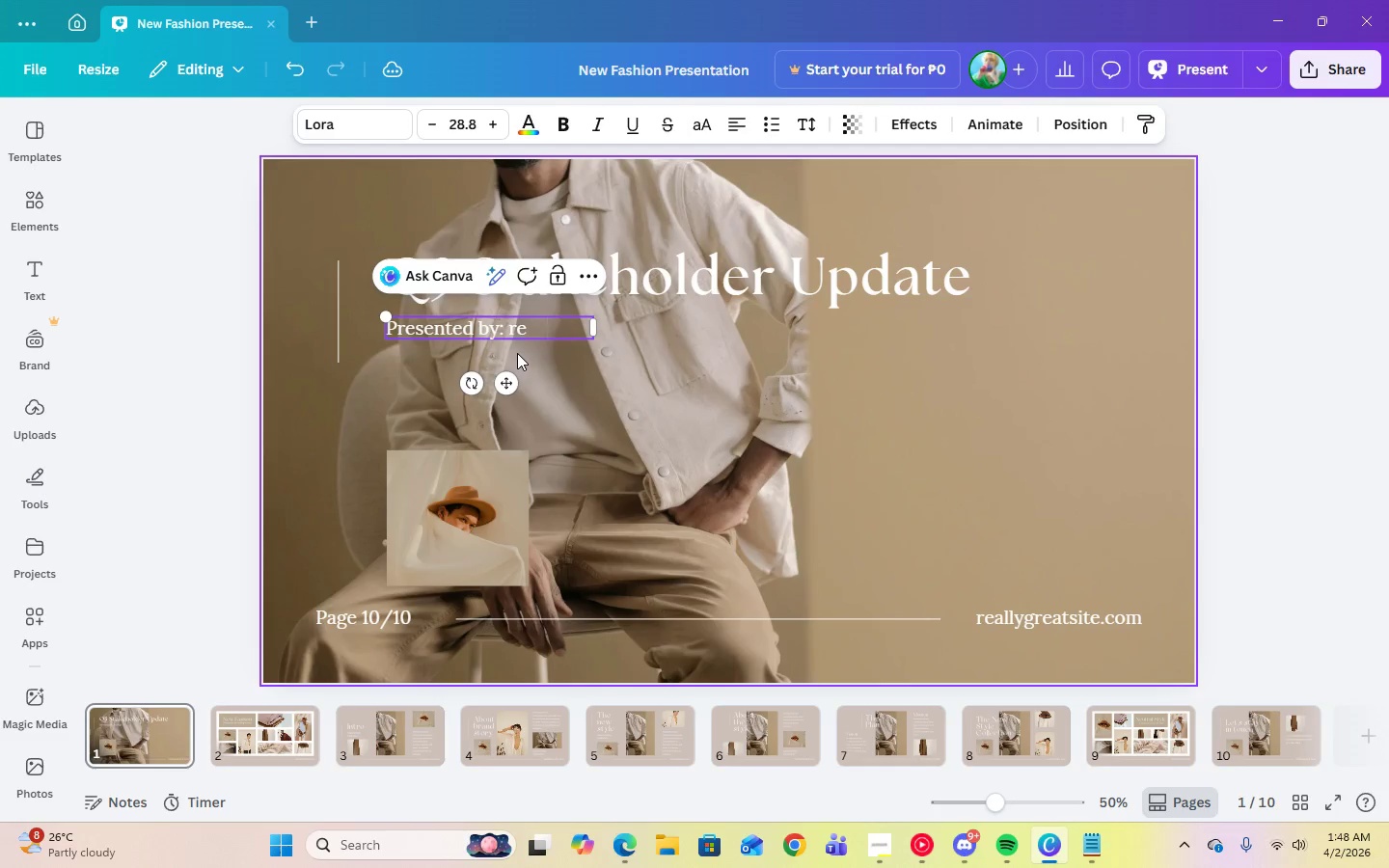 
key(Backspace)
 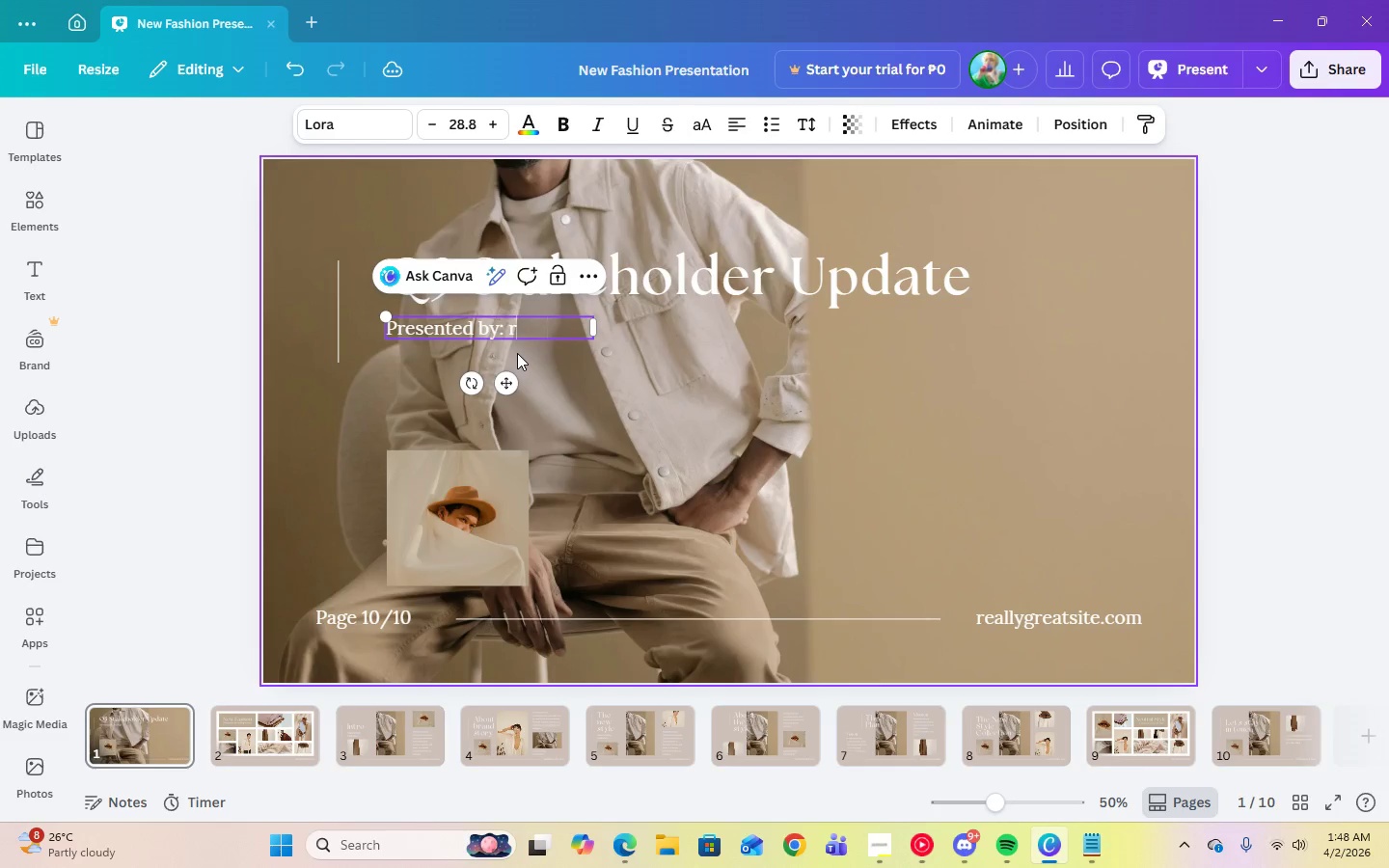 
key(Backspace)
 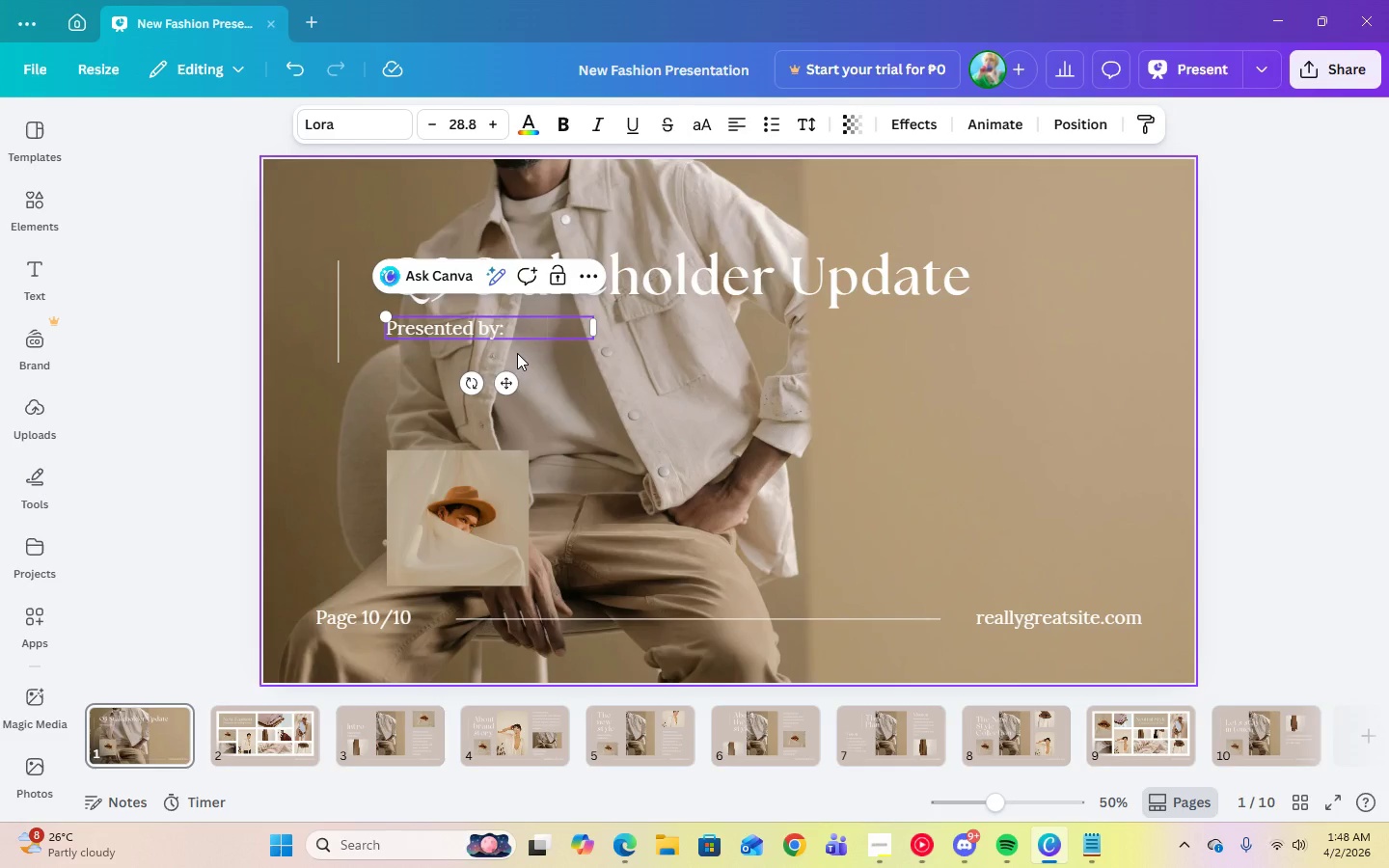 
key(Control+V)
 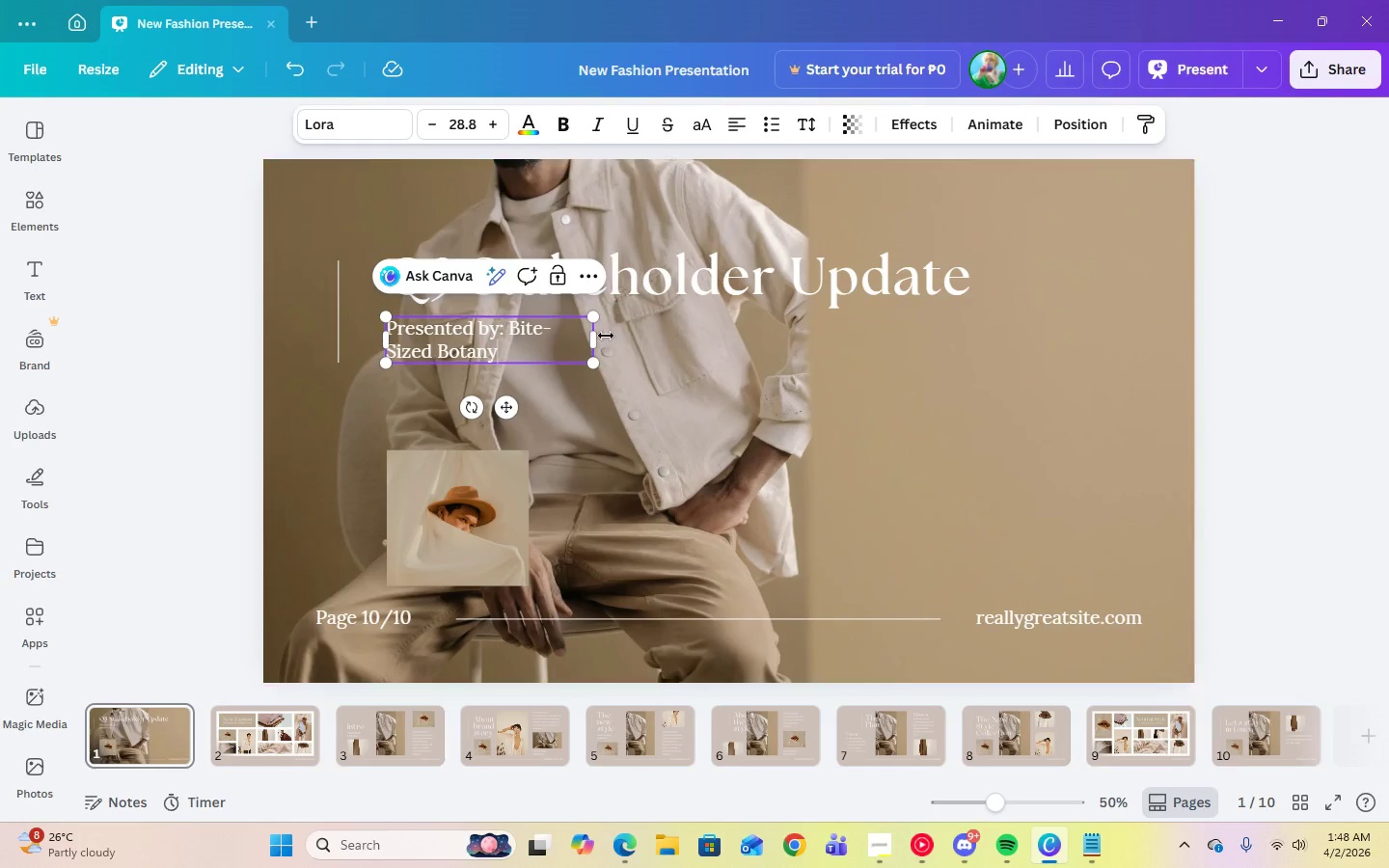 
left_click_drag(start_coordinate=[597, 336], to_coordinate=[669, 335])
 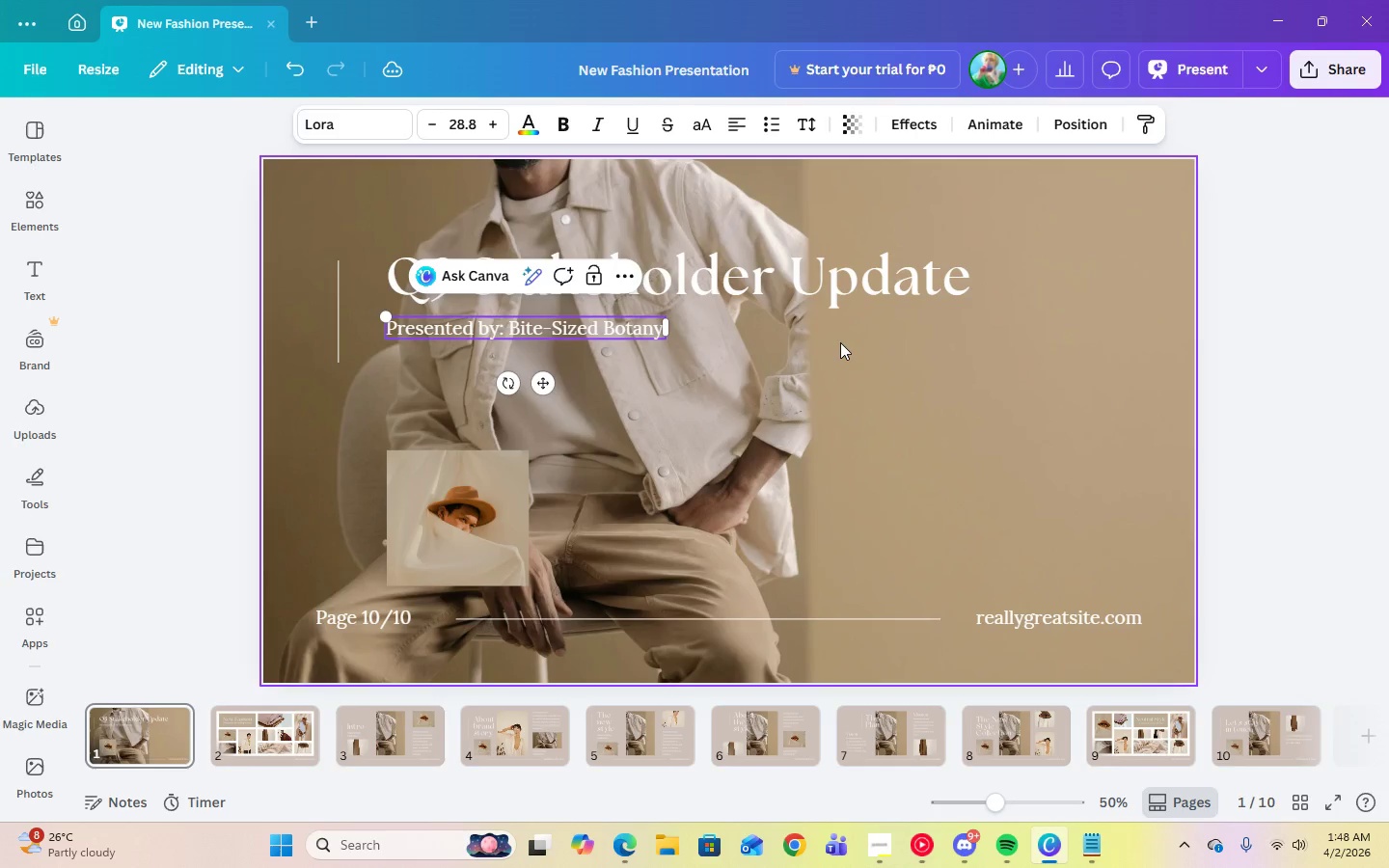 
left_click([840, 342])
 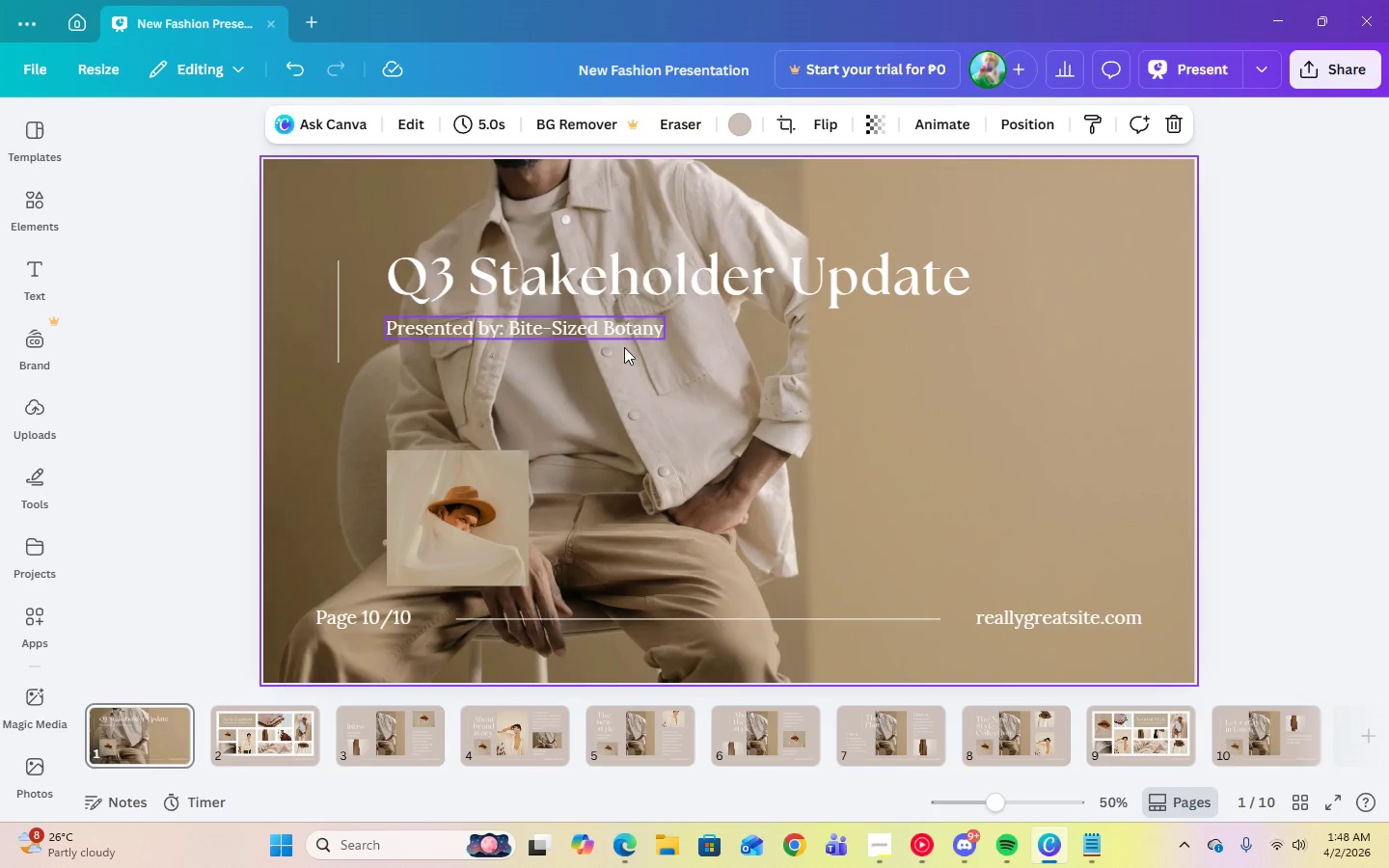 
left_click([806, 373])
 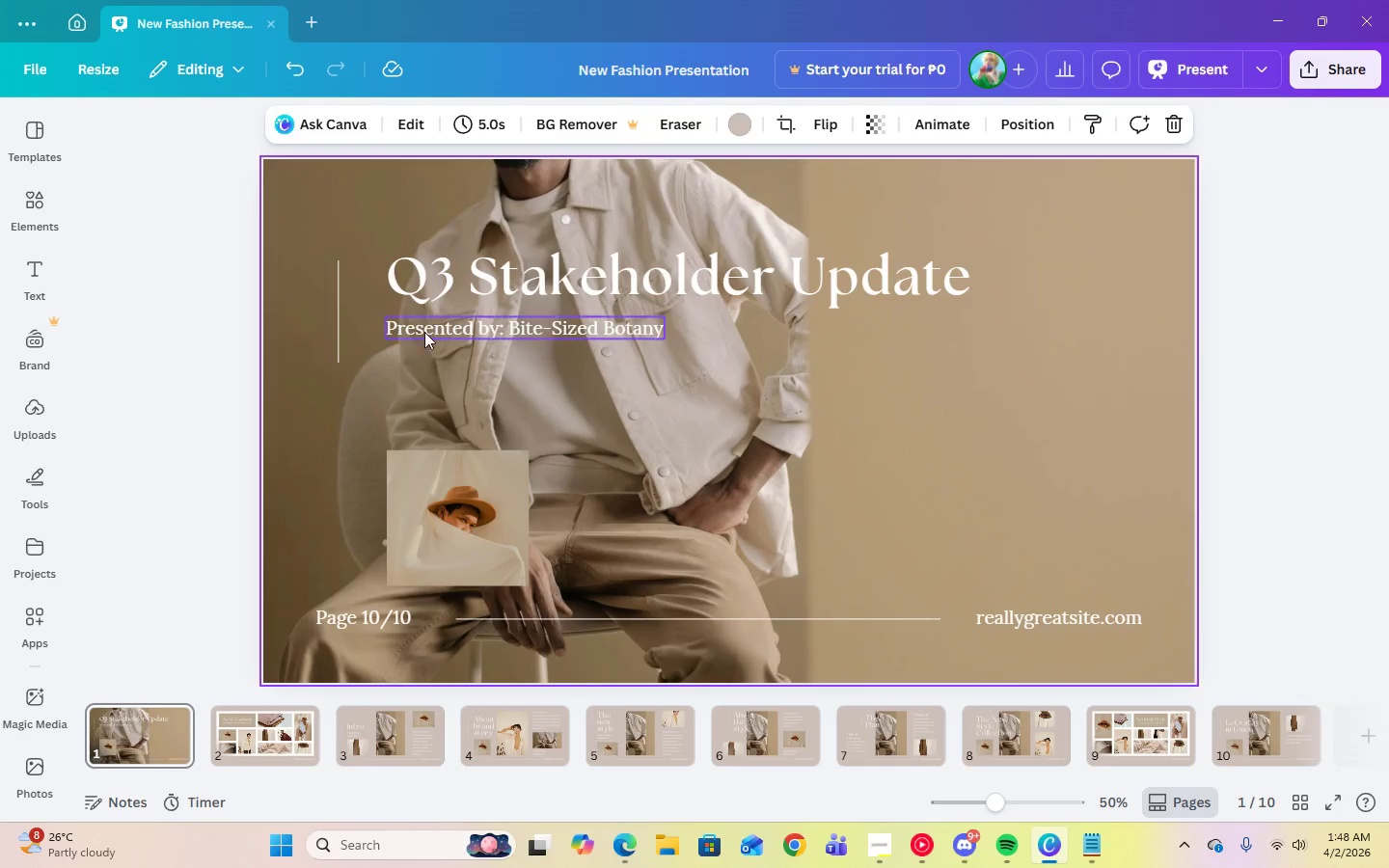 
left_click([456, 323])
 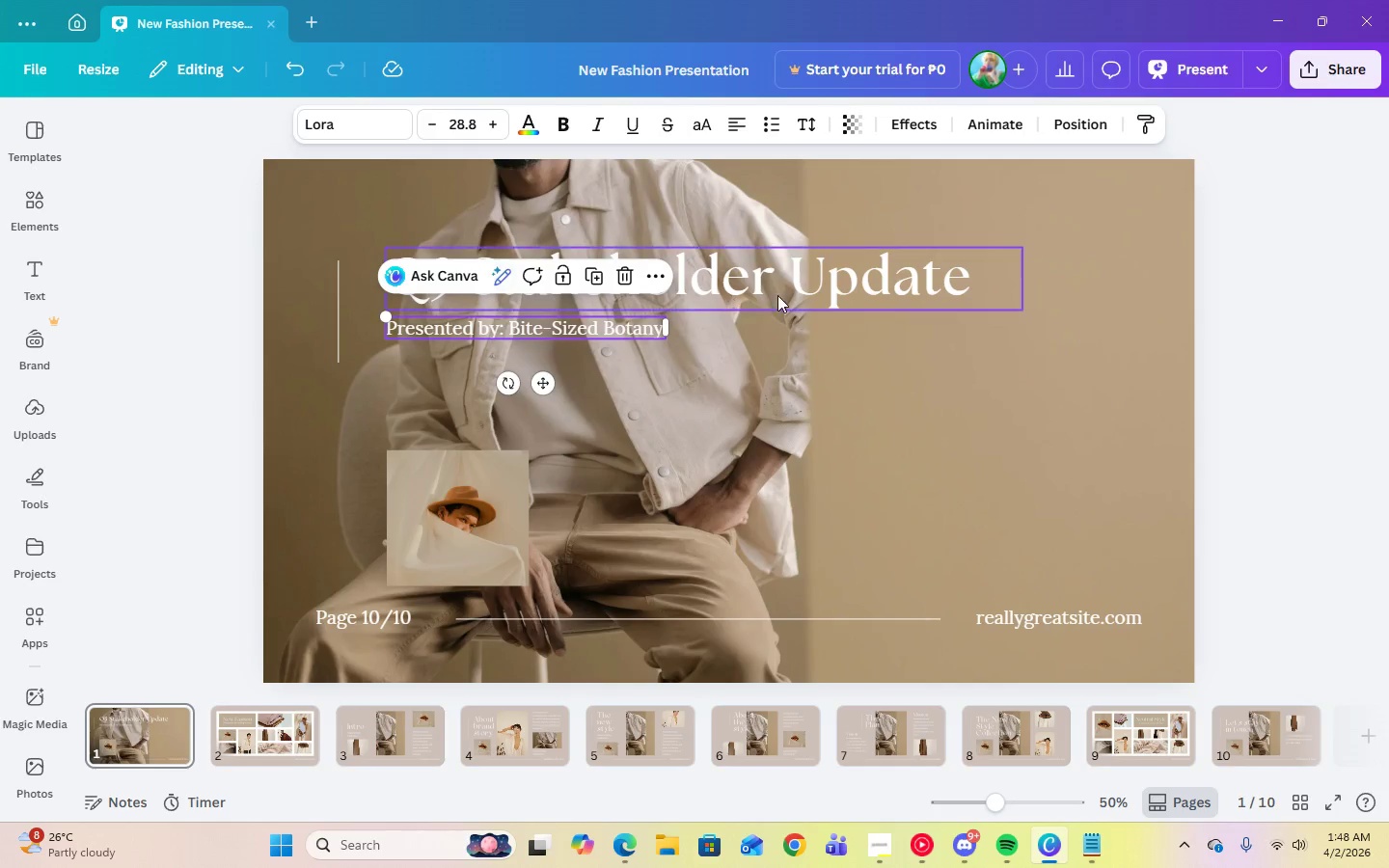 
left_click([781, 295])
 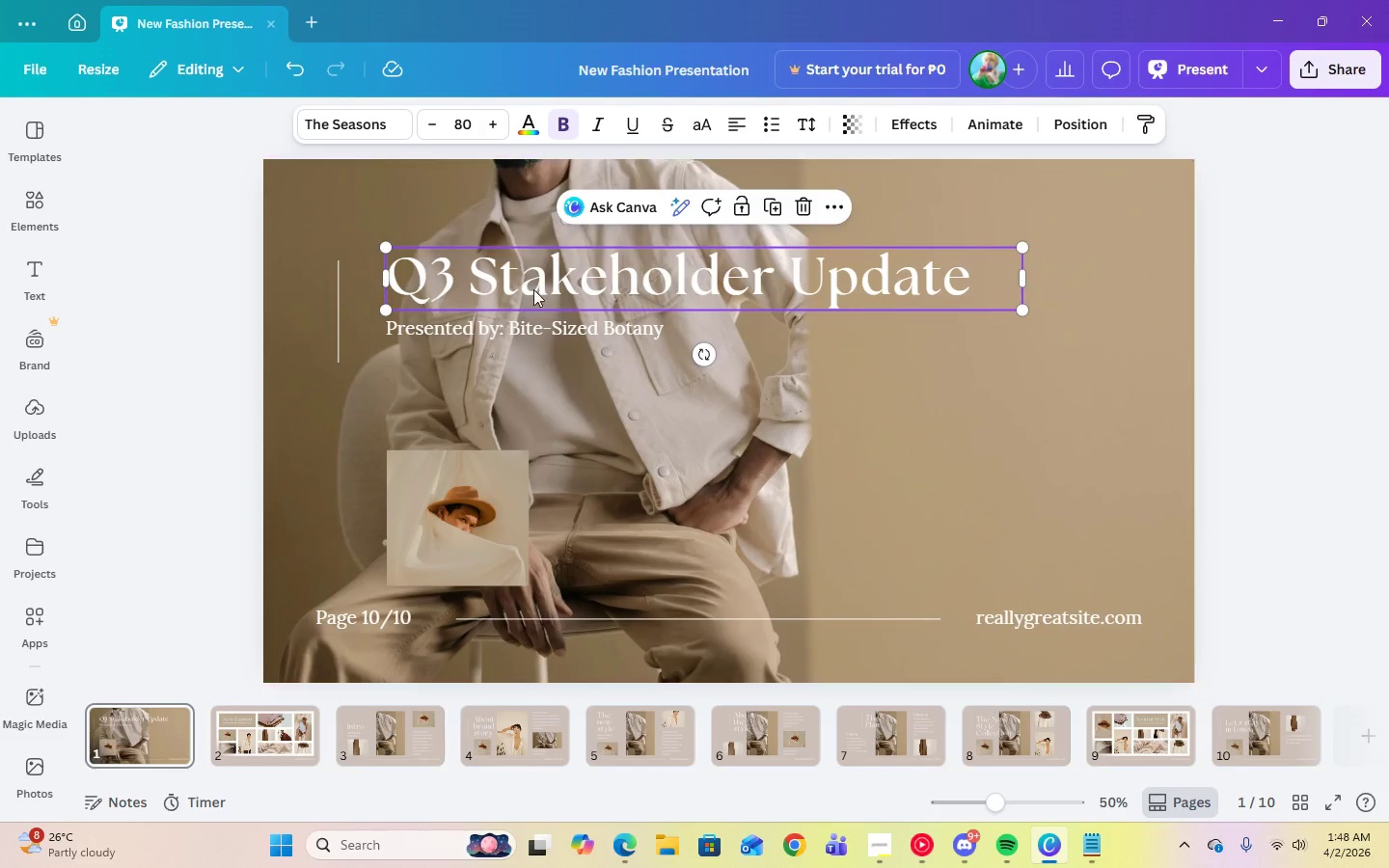 
left_click([845, 329])
 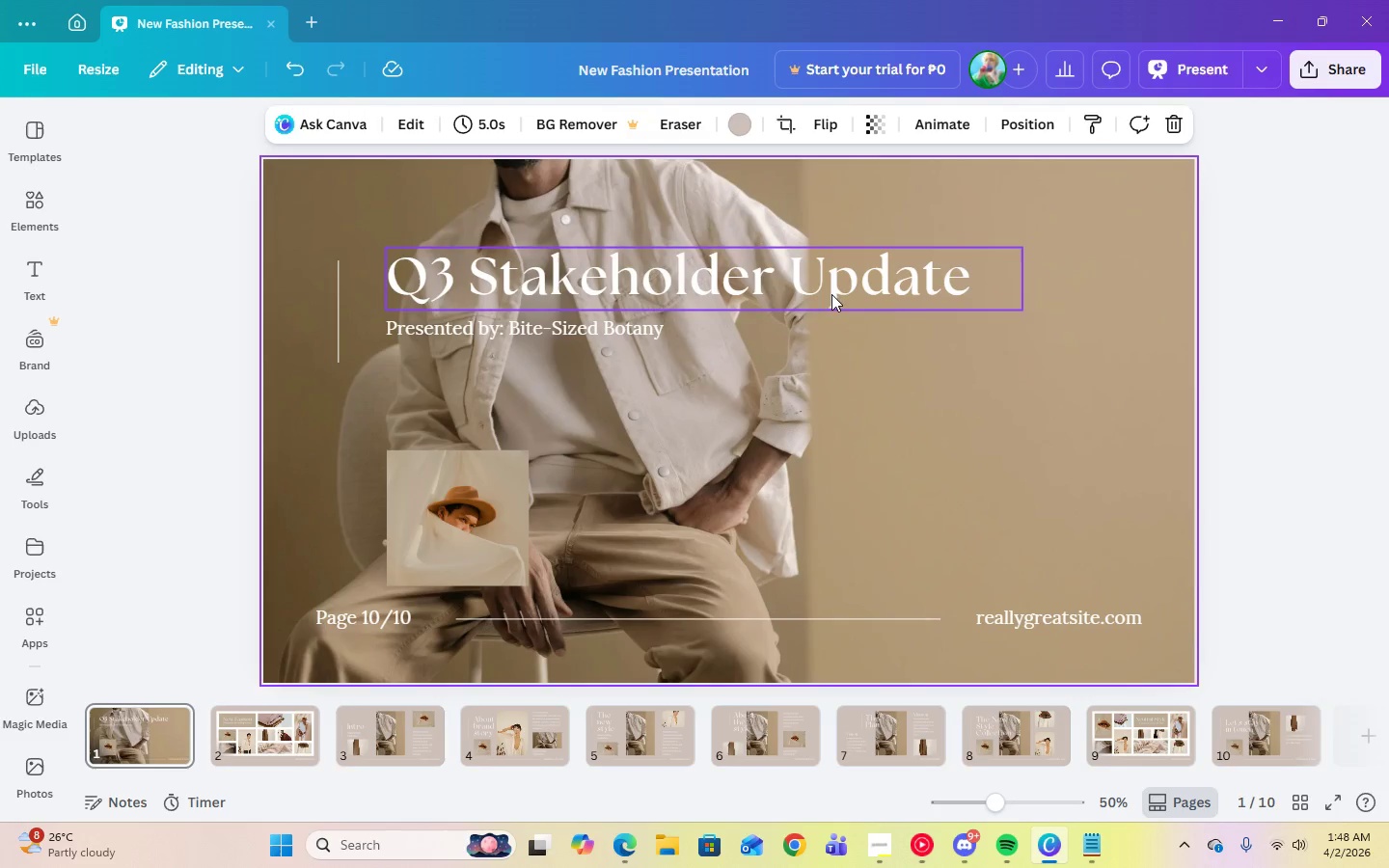 
left_click([829, 289])
 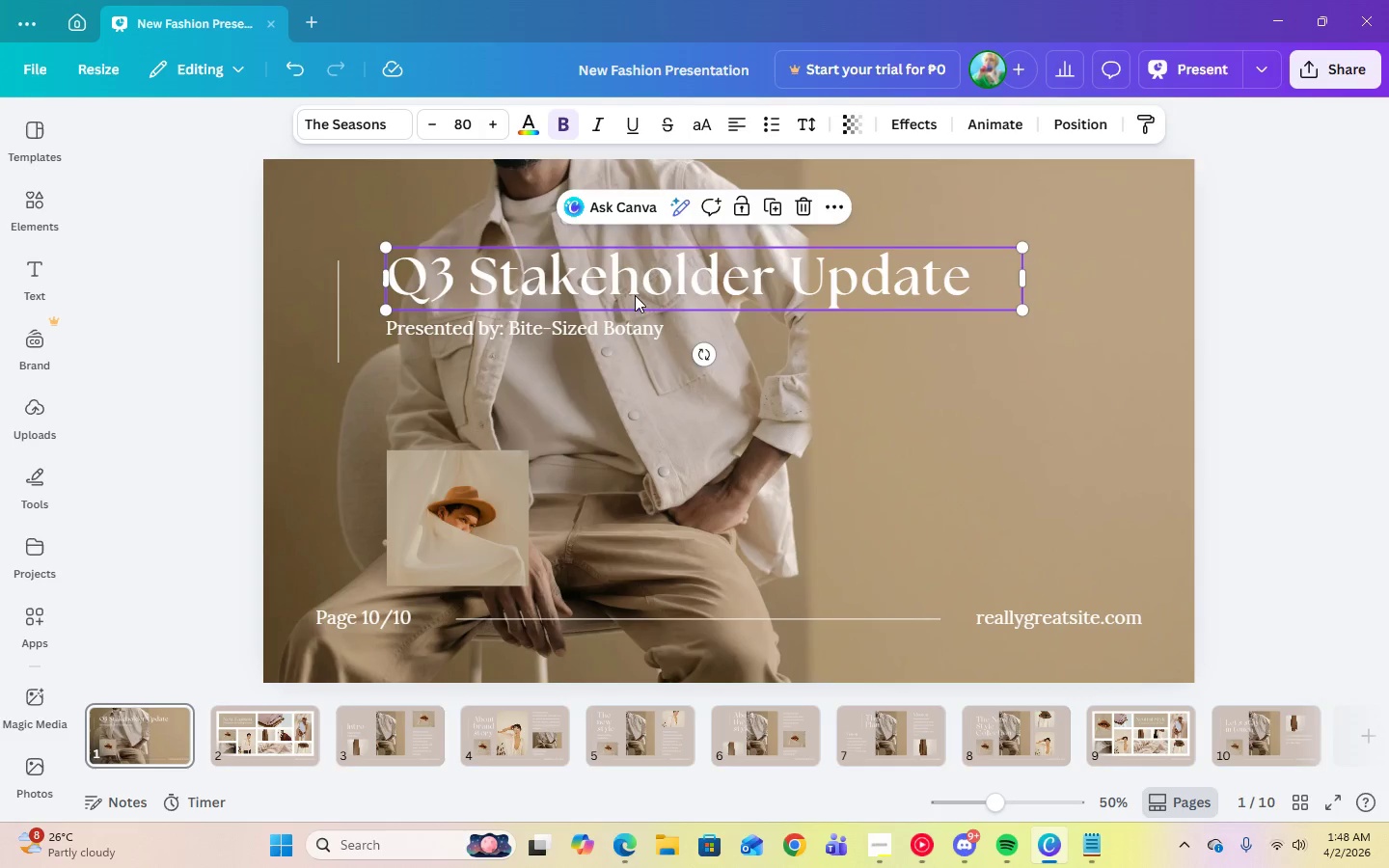 
left_click([564, 325])
 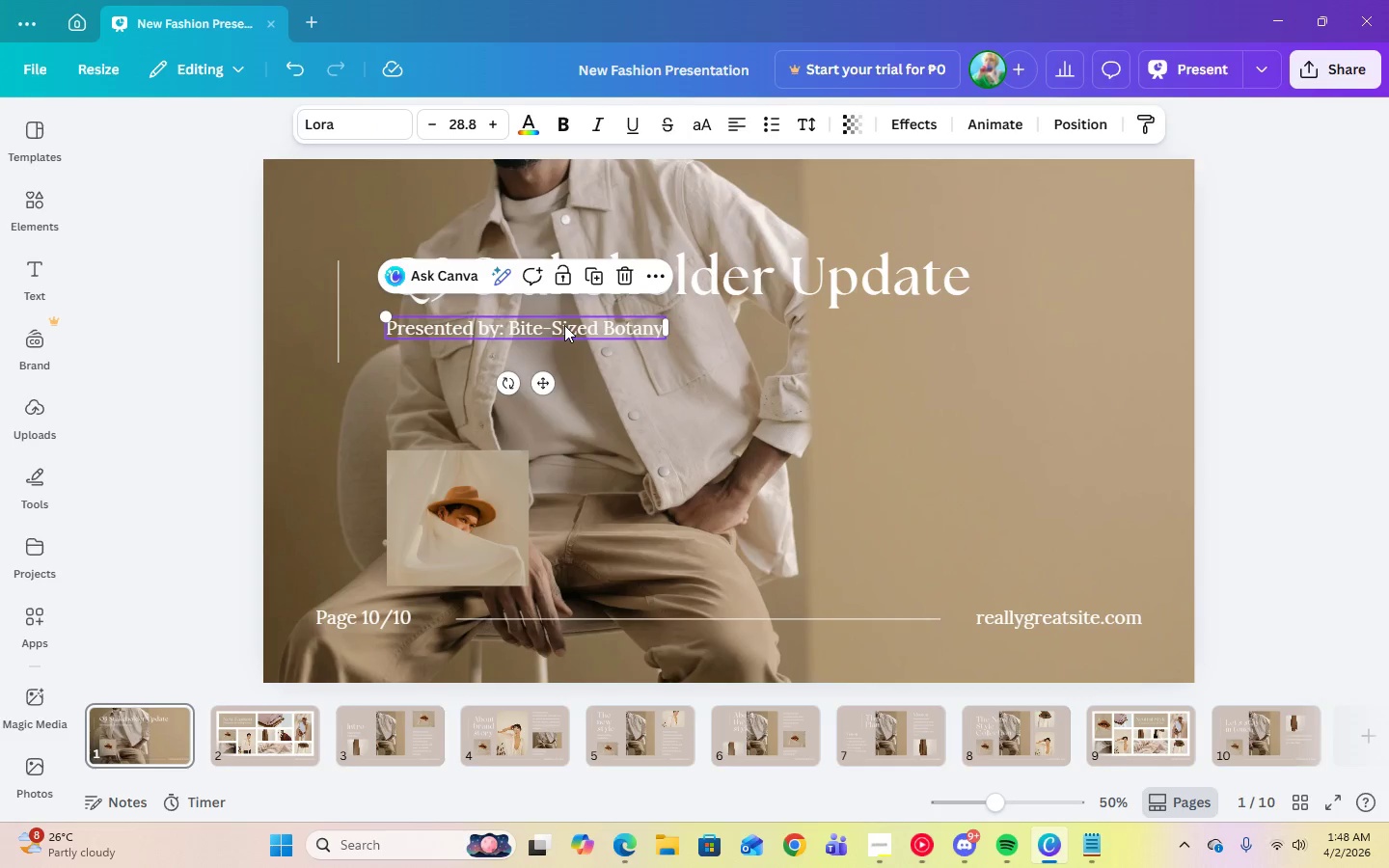 
left_click_drag(start_coordinate=[564, 325], to_coordinate=[566, 345])
 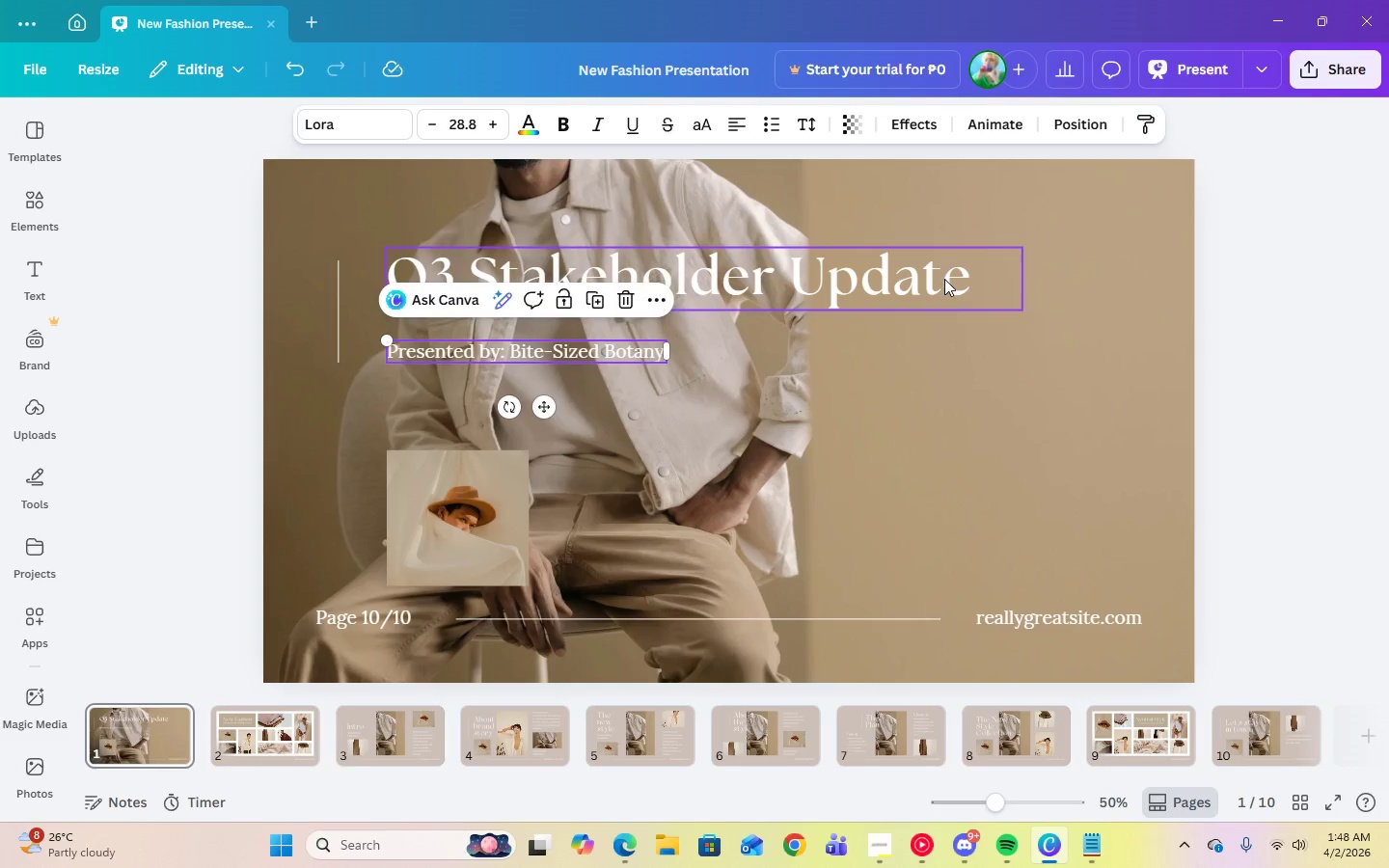 
left_click([943, 279])
 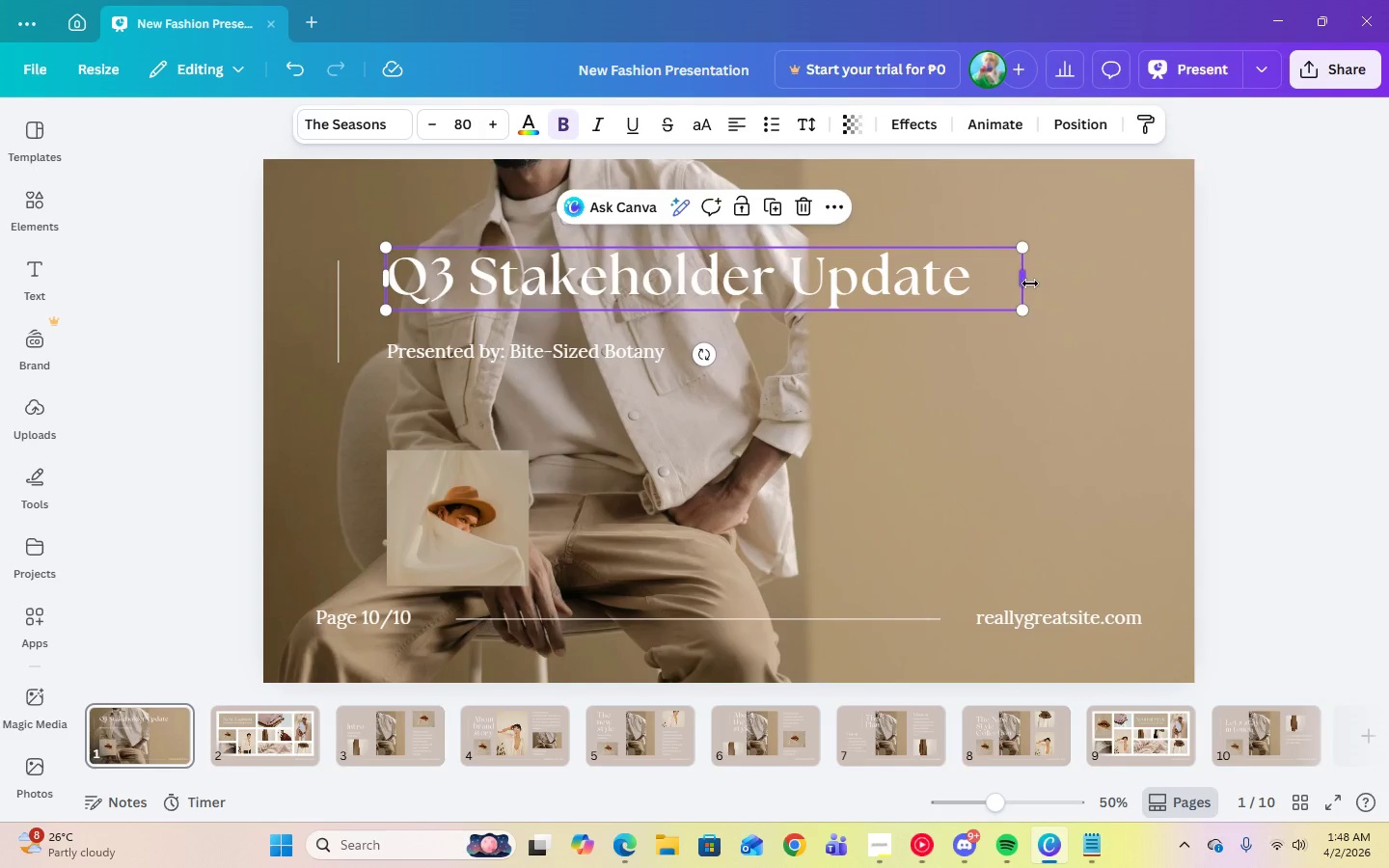 
left_click_drag(start_coordinate=[1030, 284], to_coordinate=[966, 279])
 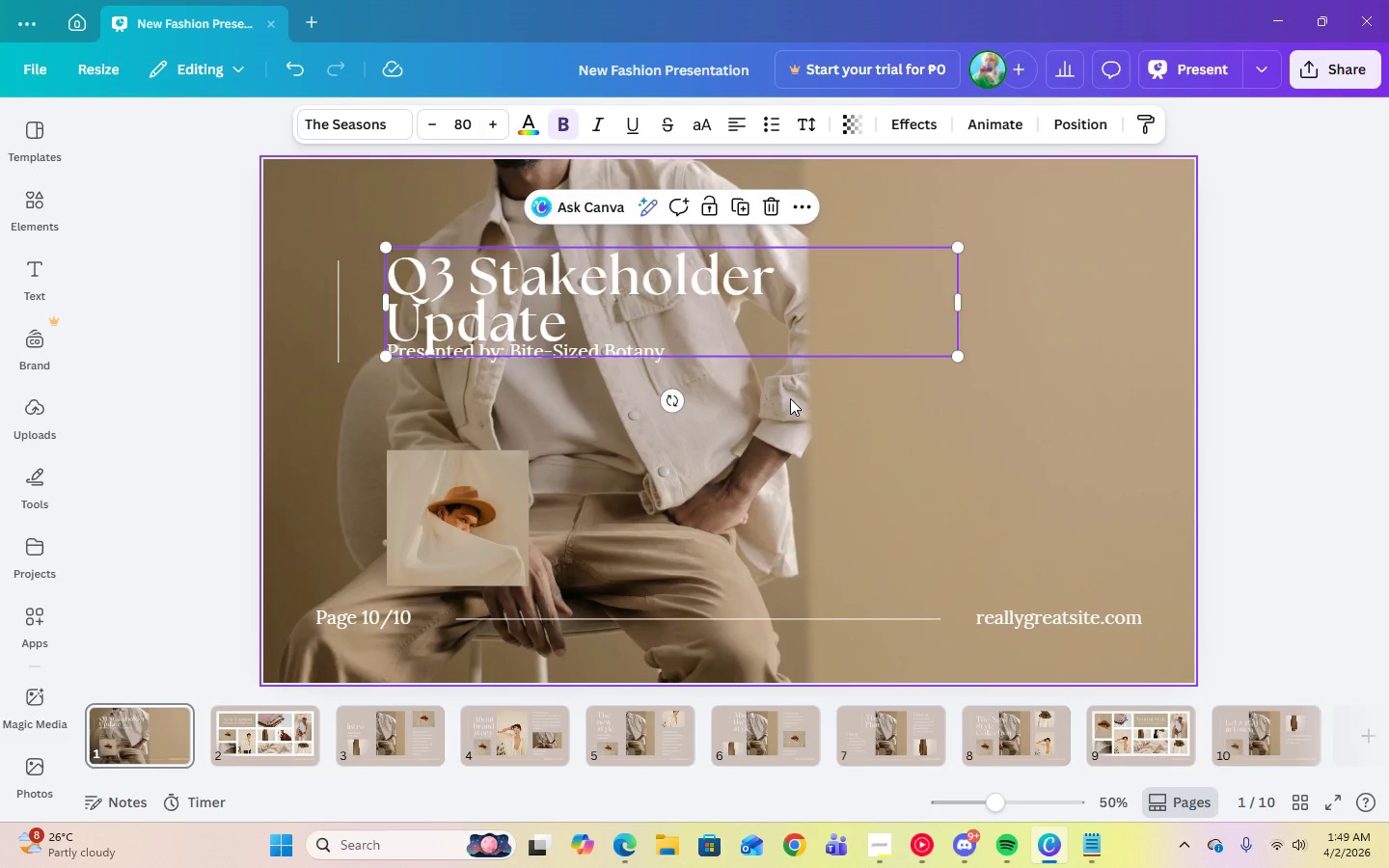 
left_click([790, 397])
 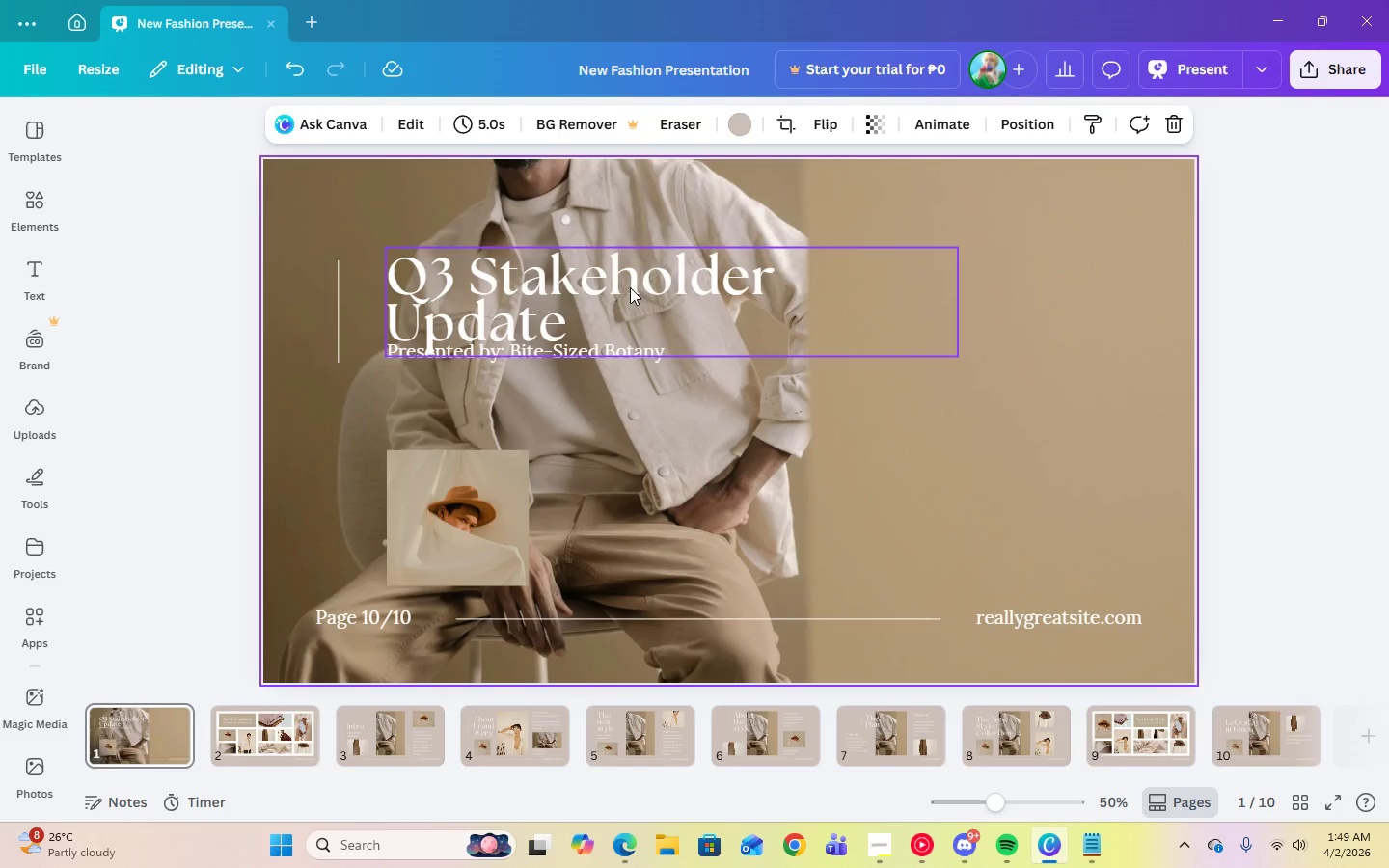 
left_click([618, 284])
 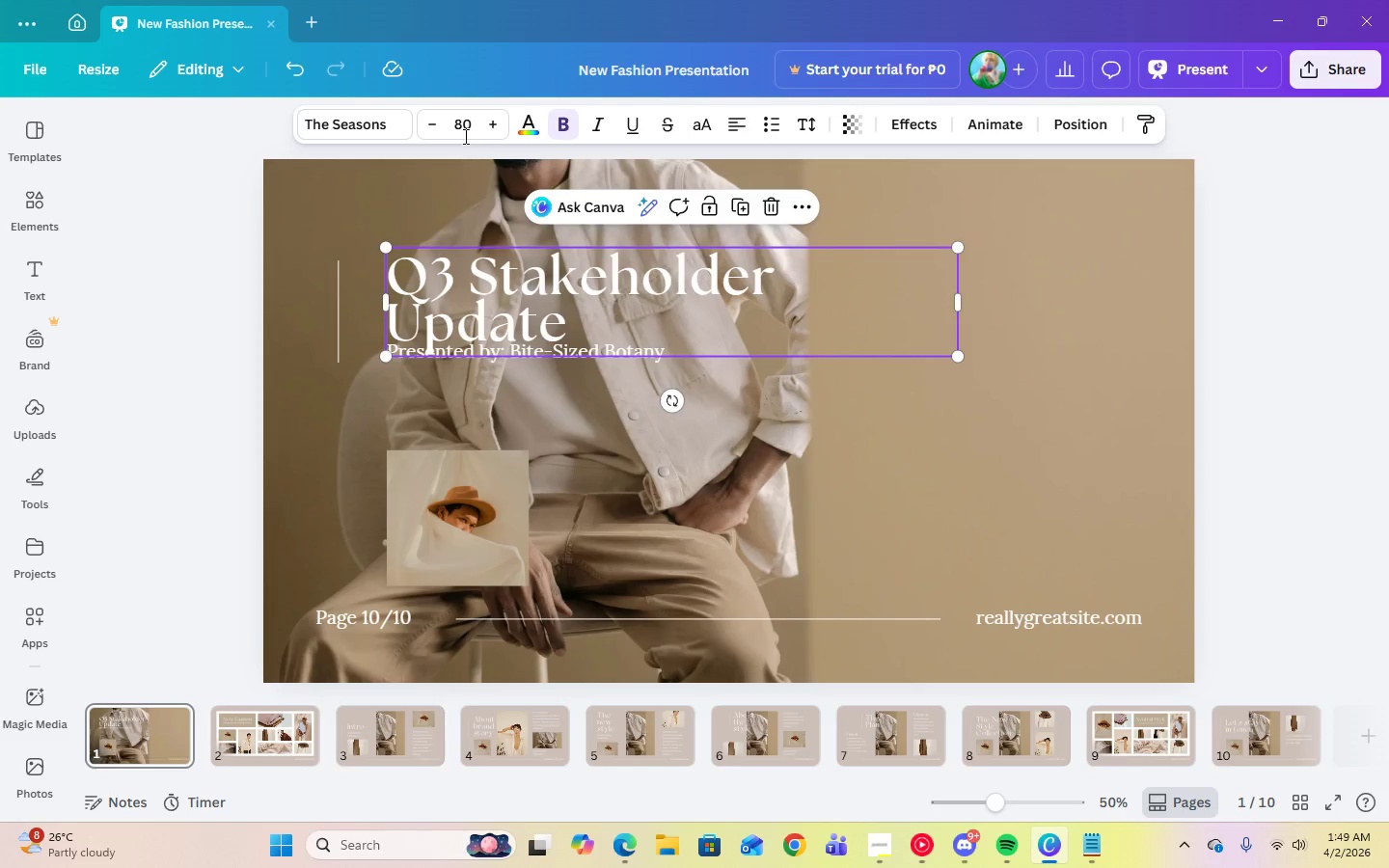 
left_click([462, 132])
 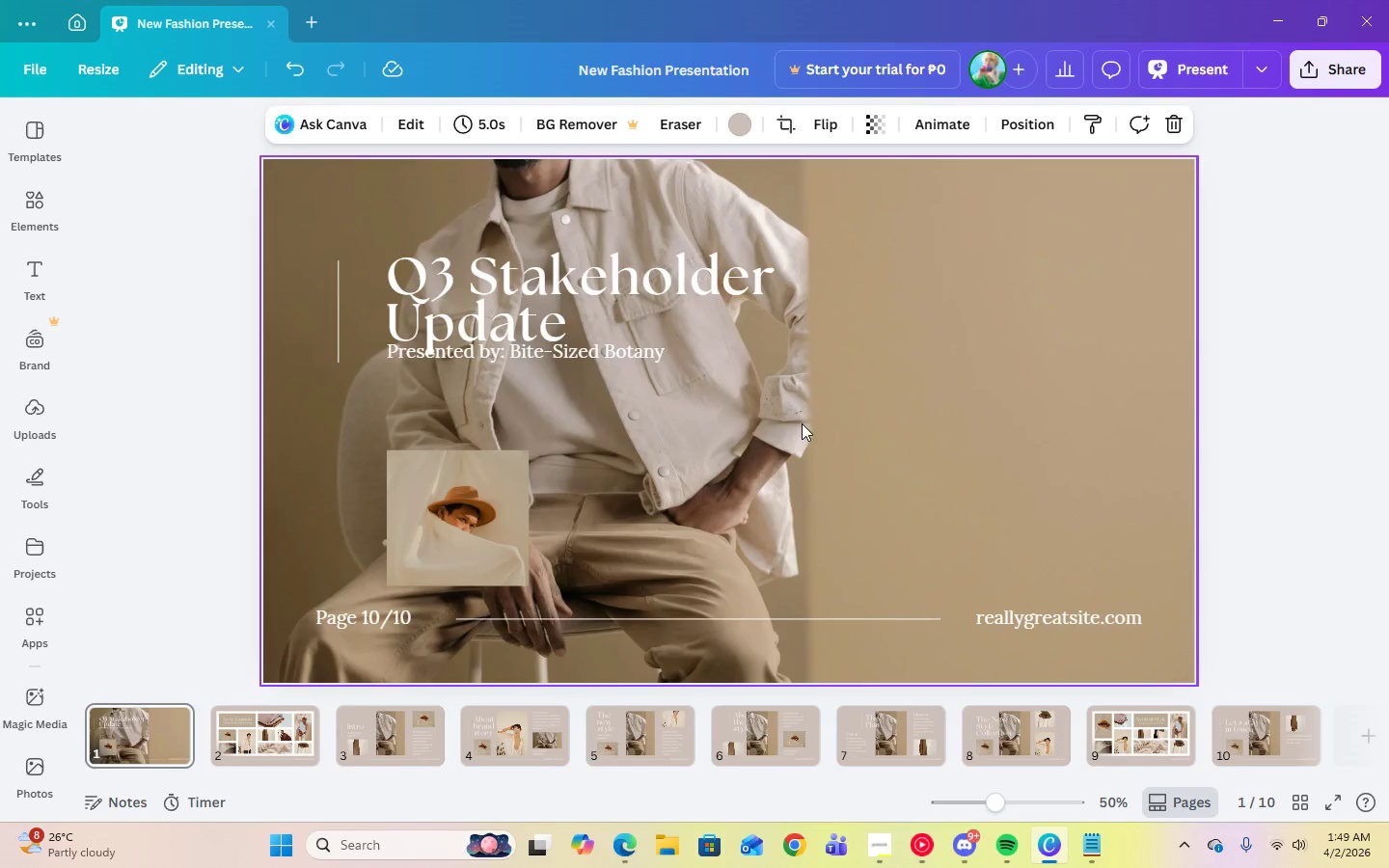 
double_click([631, 252])
 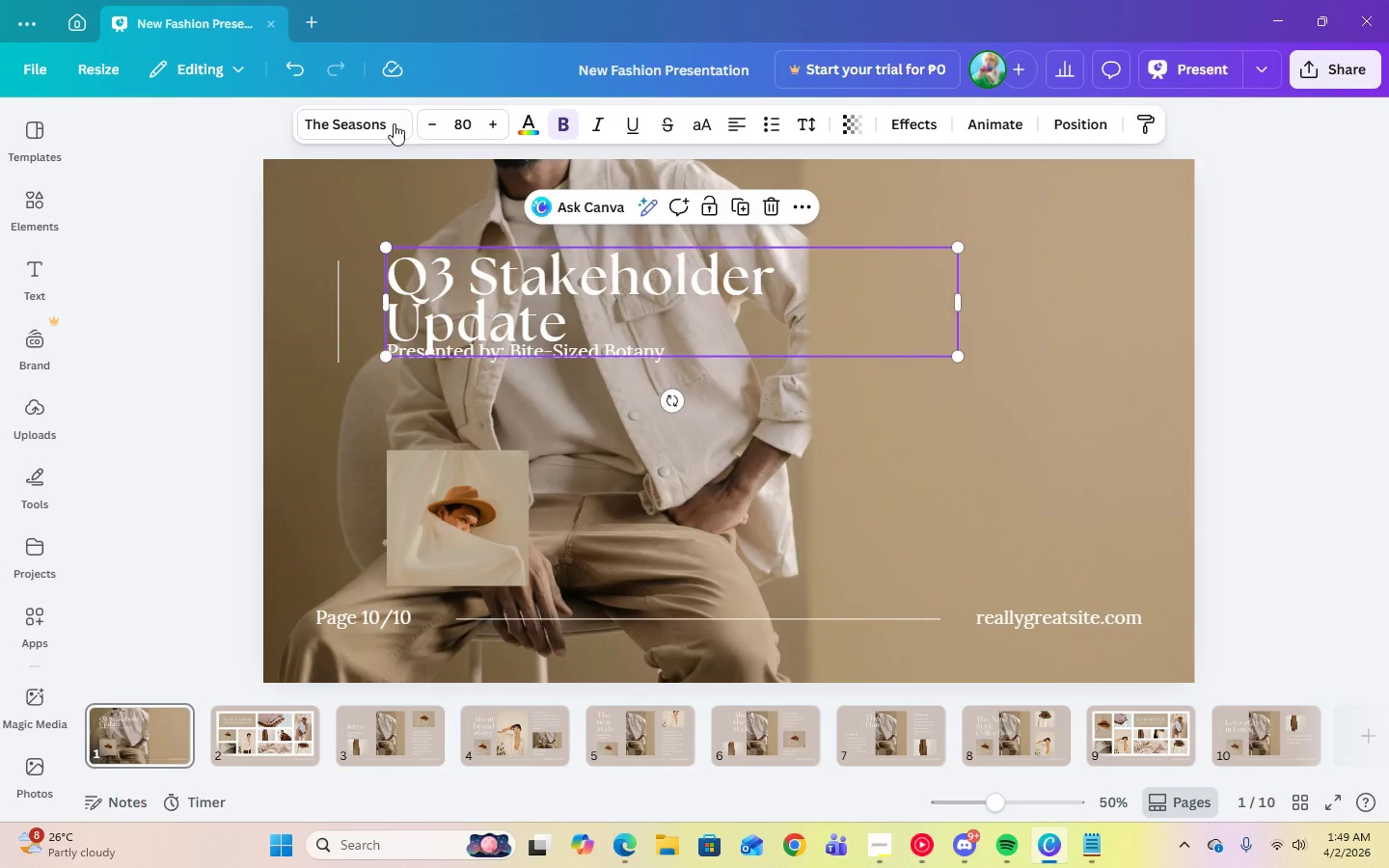 
left_click([393, 122])
 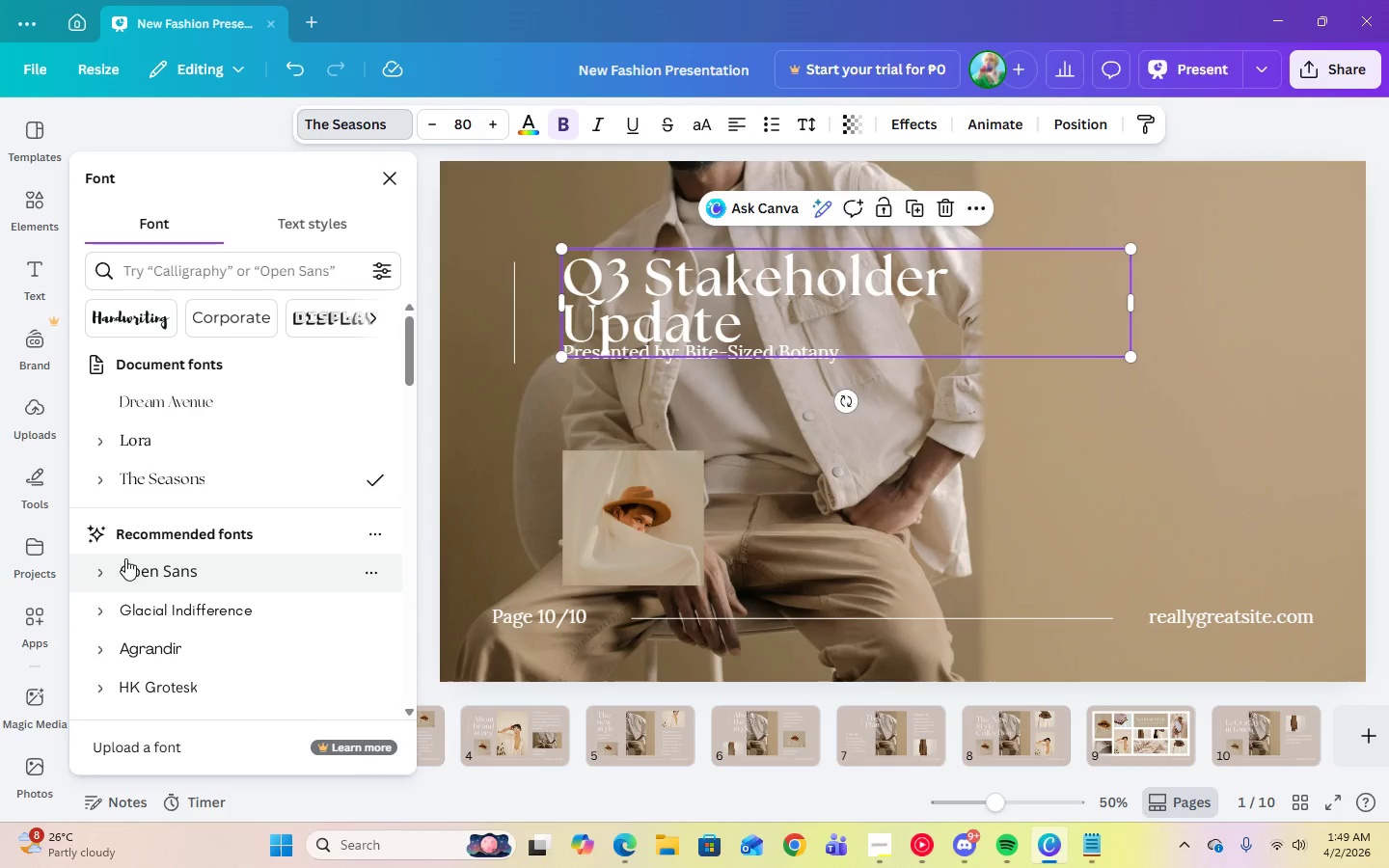 
left_click([90, 575])
 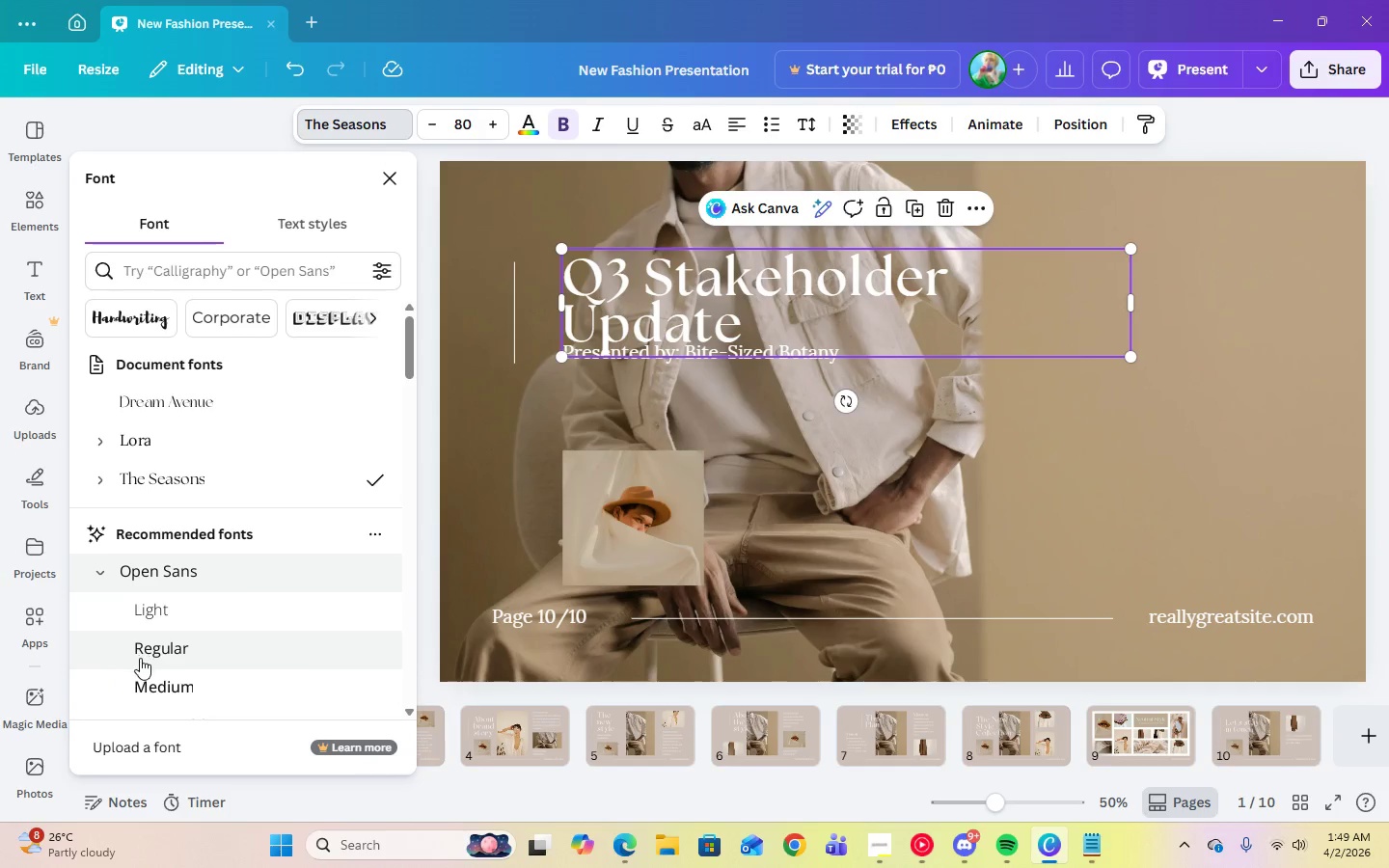 
scroll: coordinate [140, 658], scroll_direction: down, amount: 1.0
 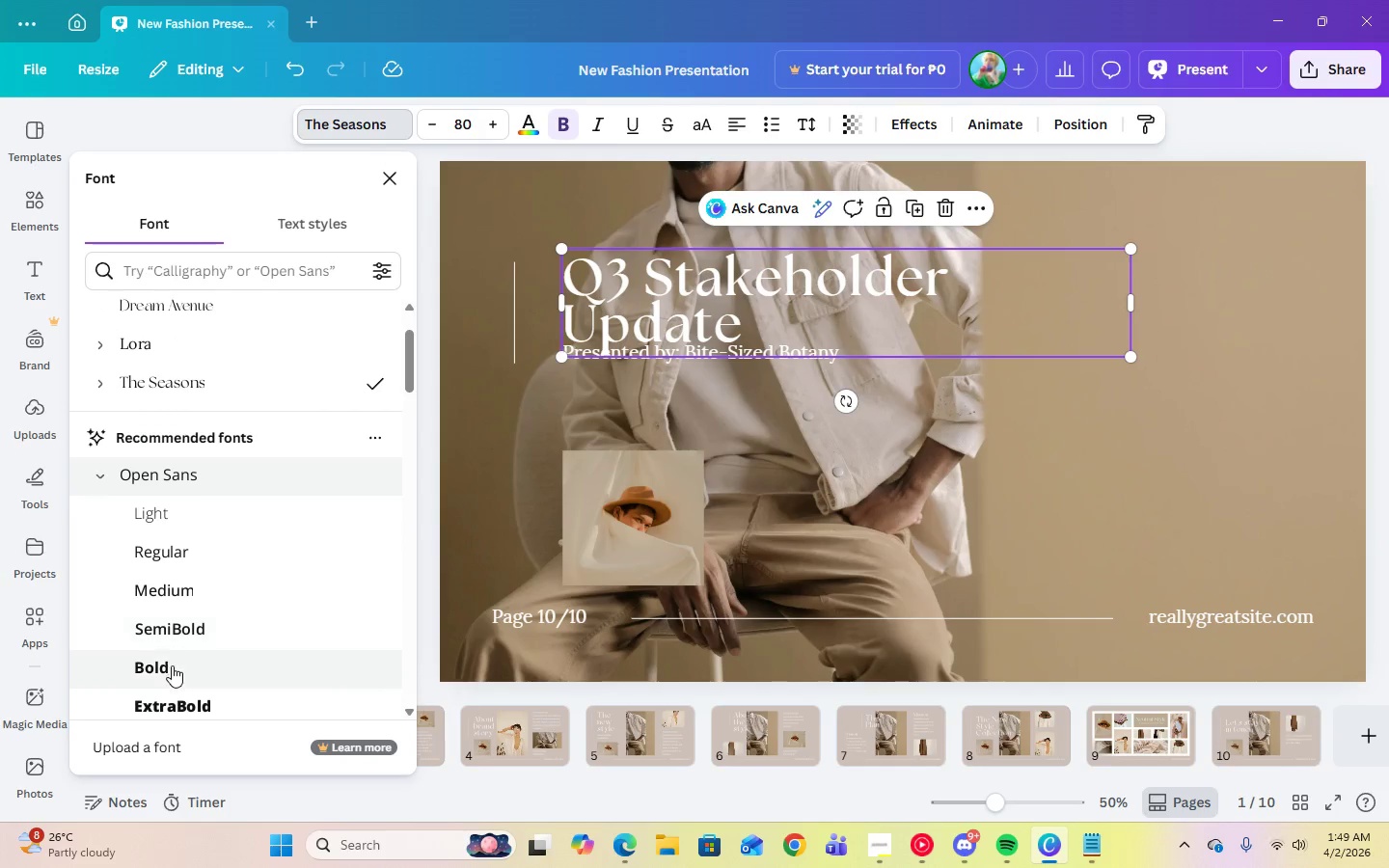 
left_click([172, 667])
 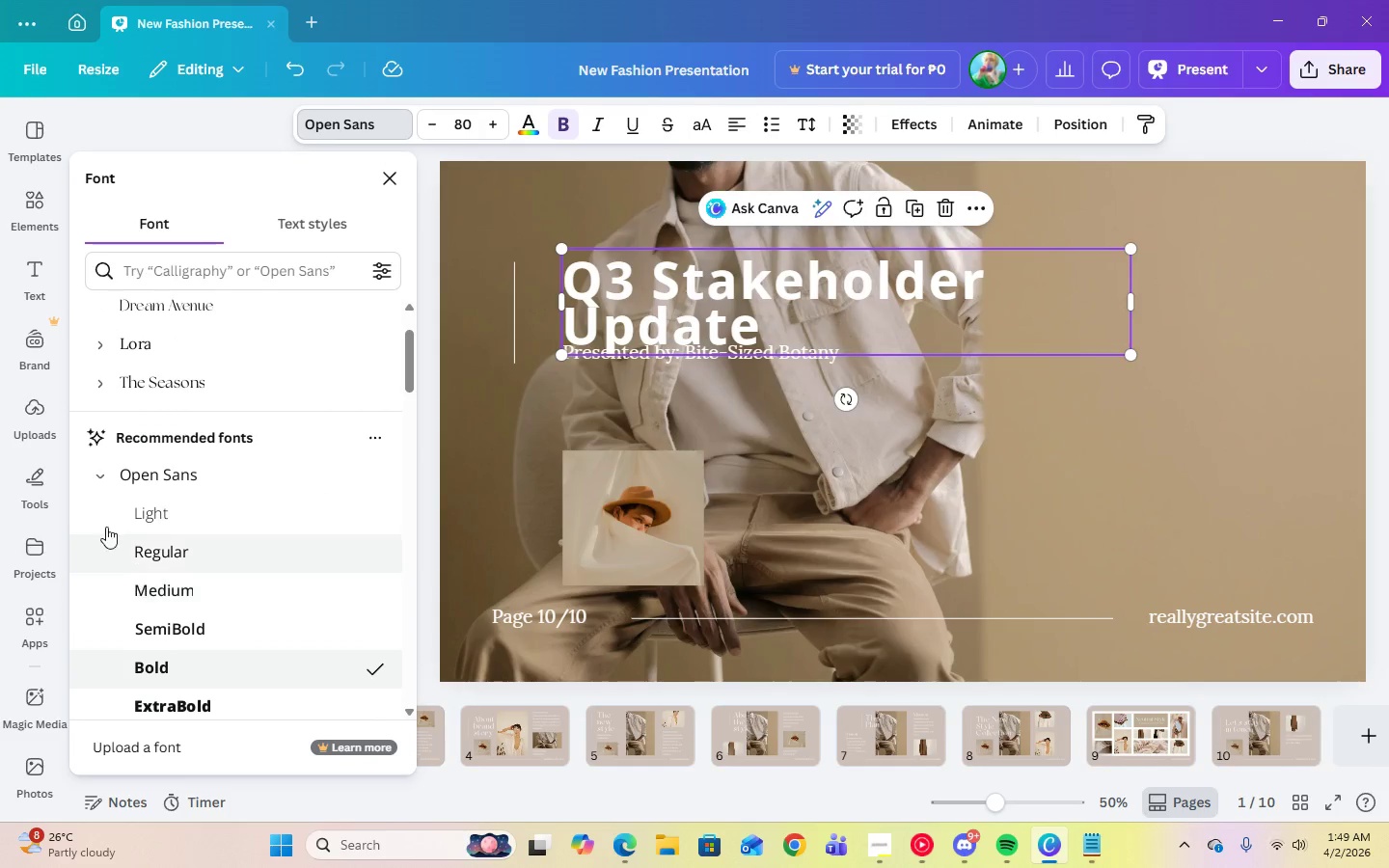 
left_click([94, 472])
 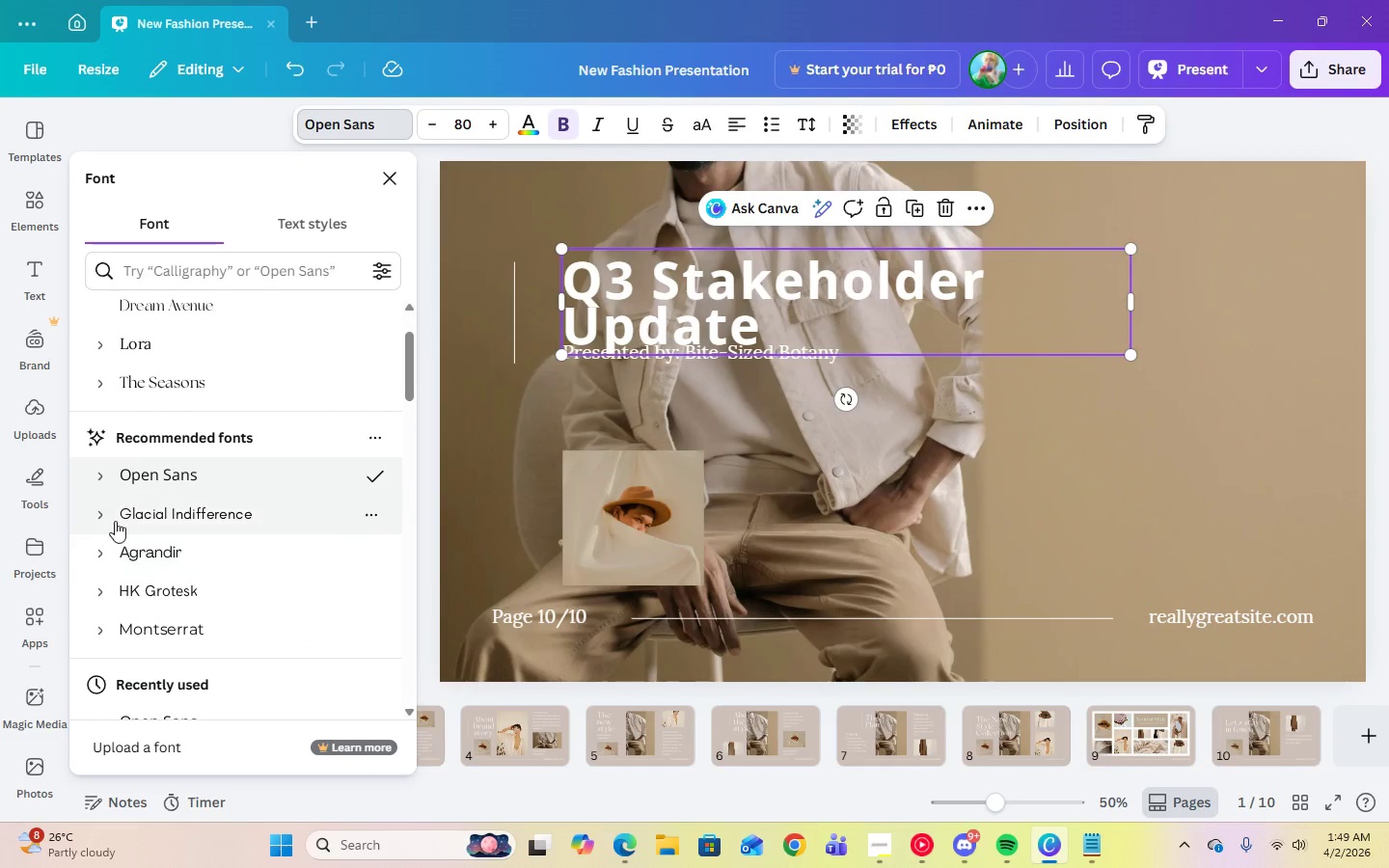 
left_click([105, 512])
 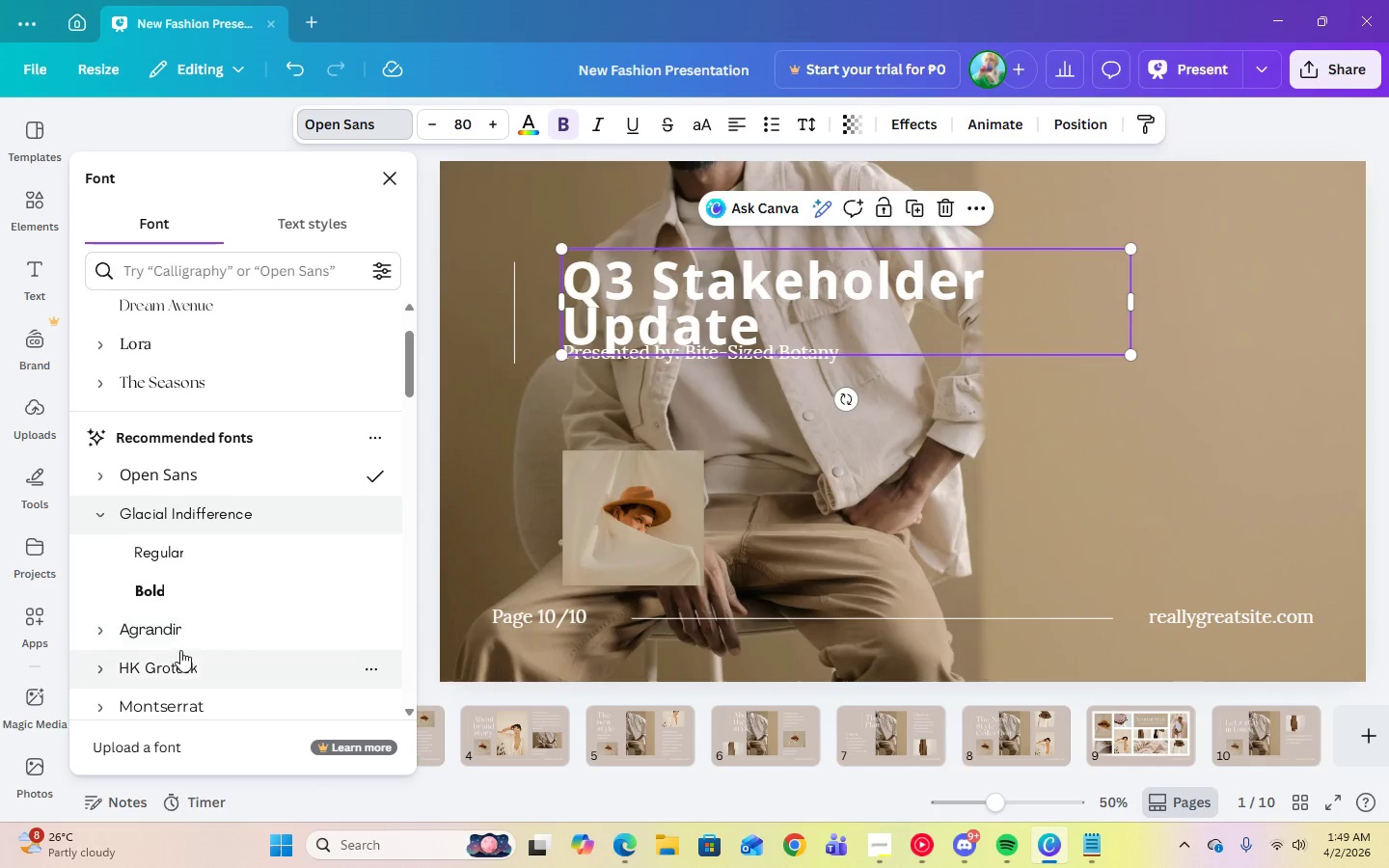 
scroll: coordinate [180, 647], scroll_direction: down, amount: 1.0
 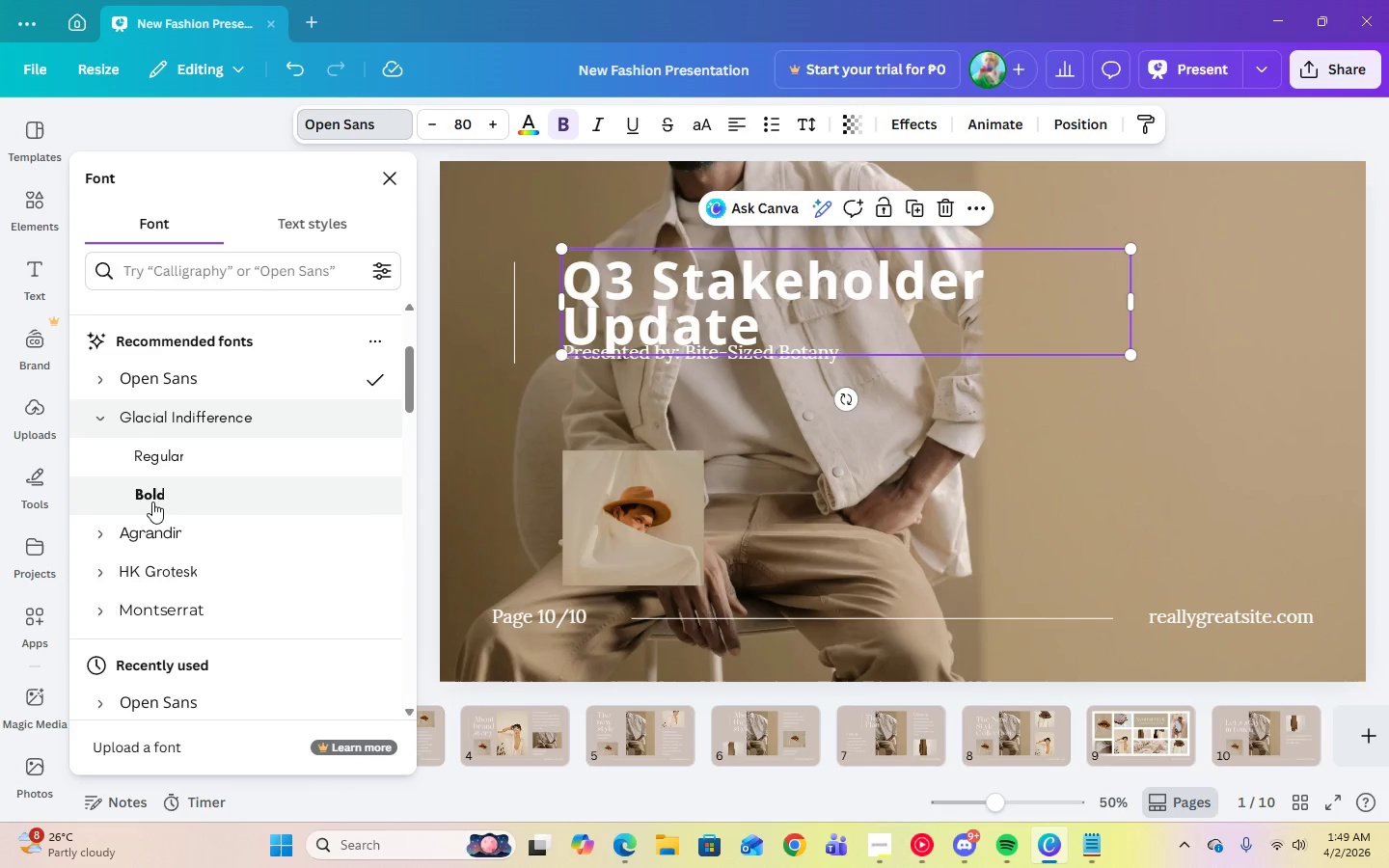 
left_click([154, 498])
 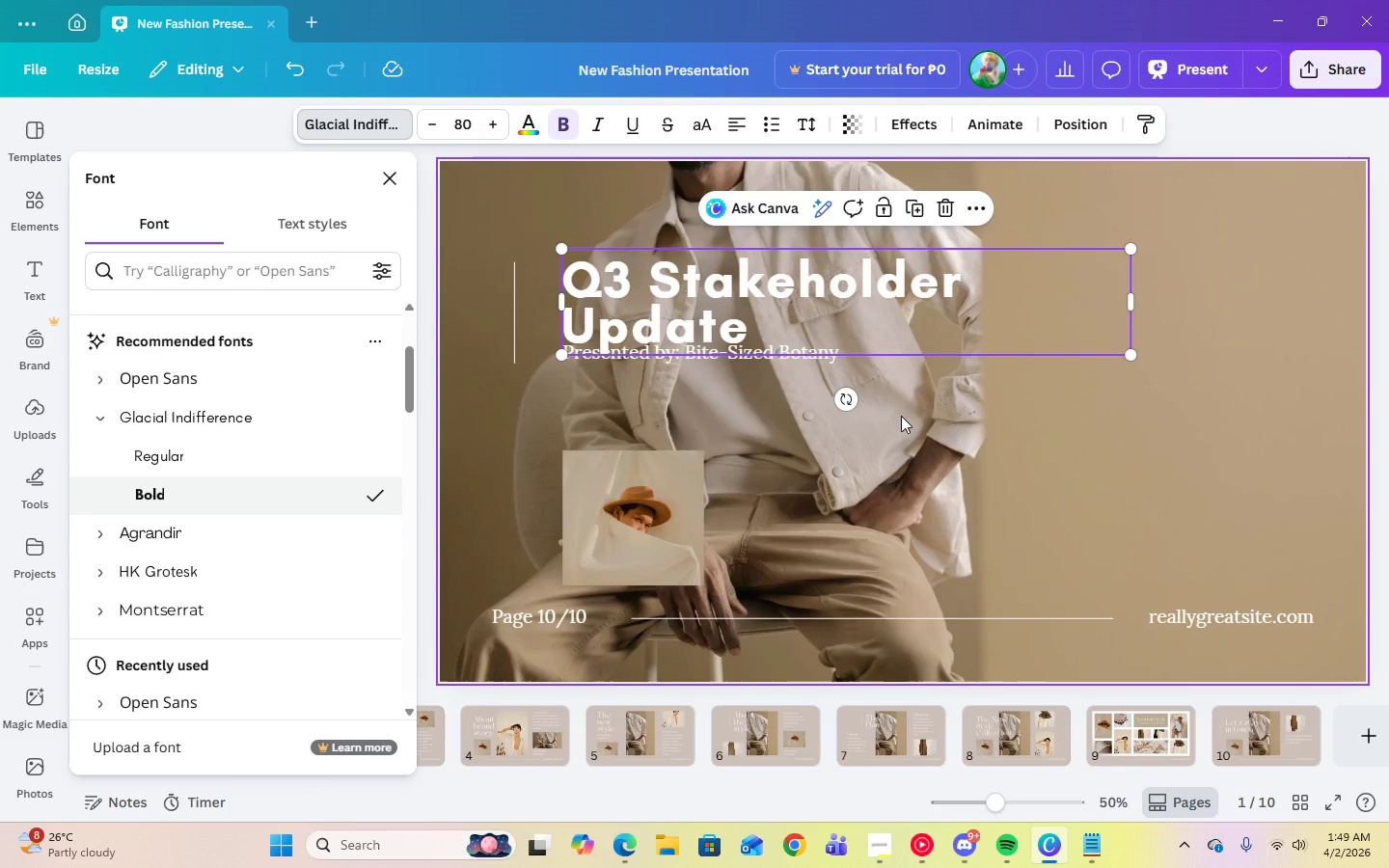 
left_click([892, 394])
 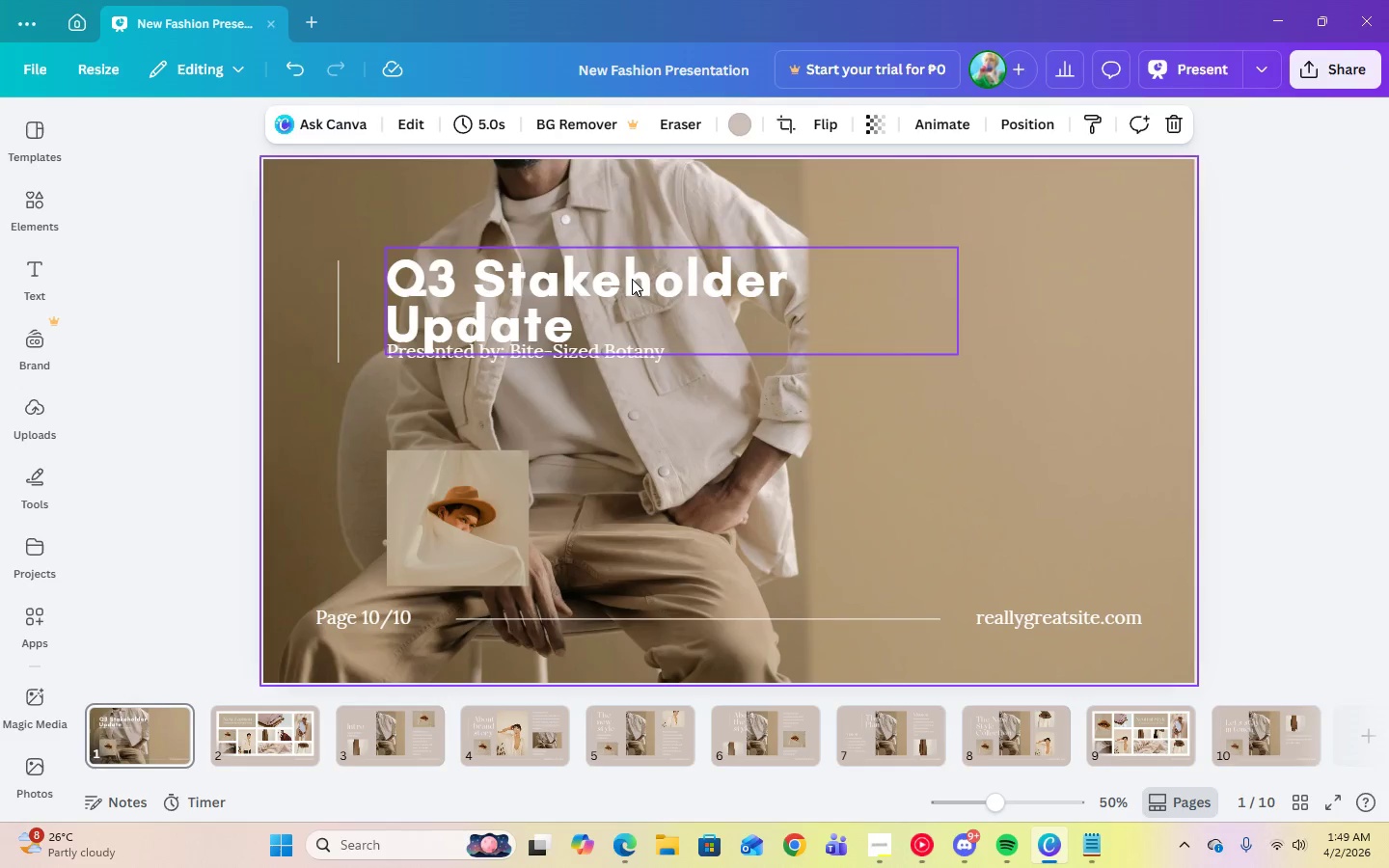 
left_click([632, 279])
 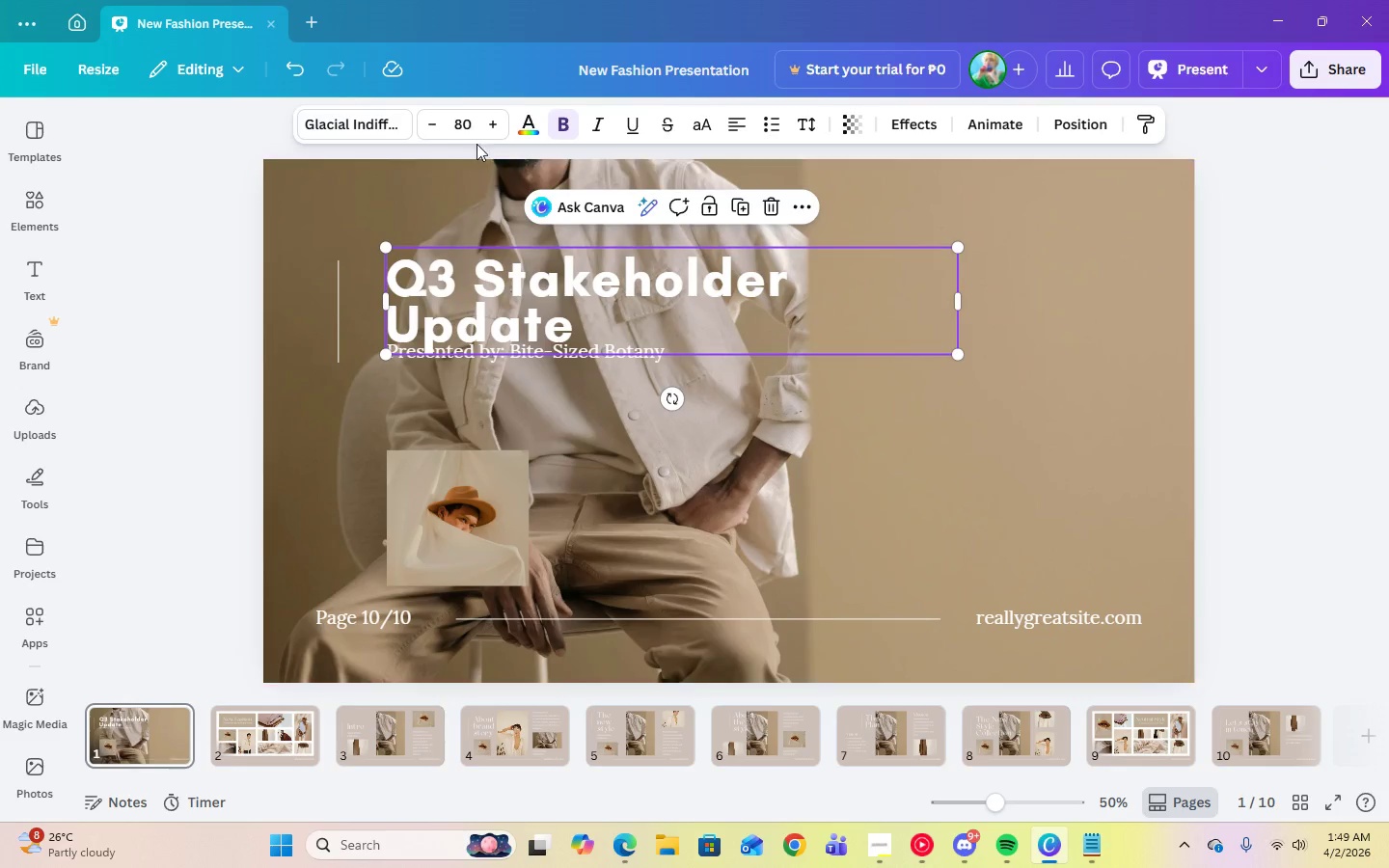 
left_click([461, 126])
 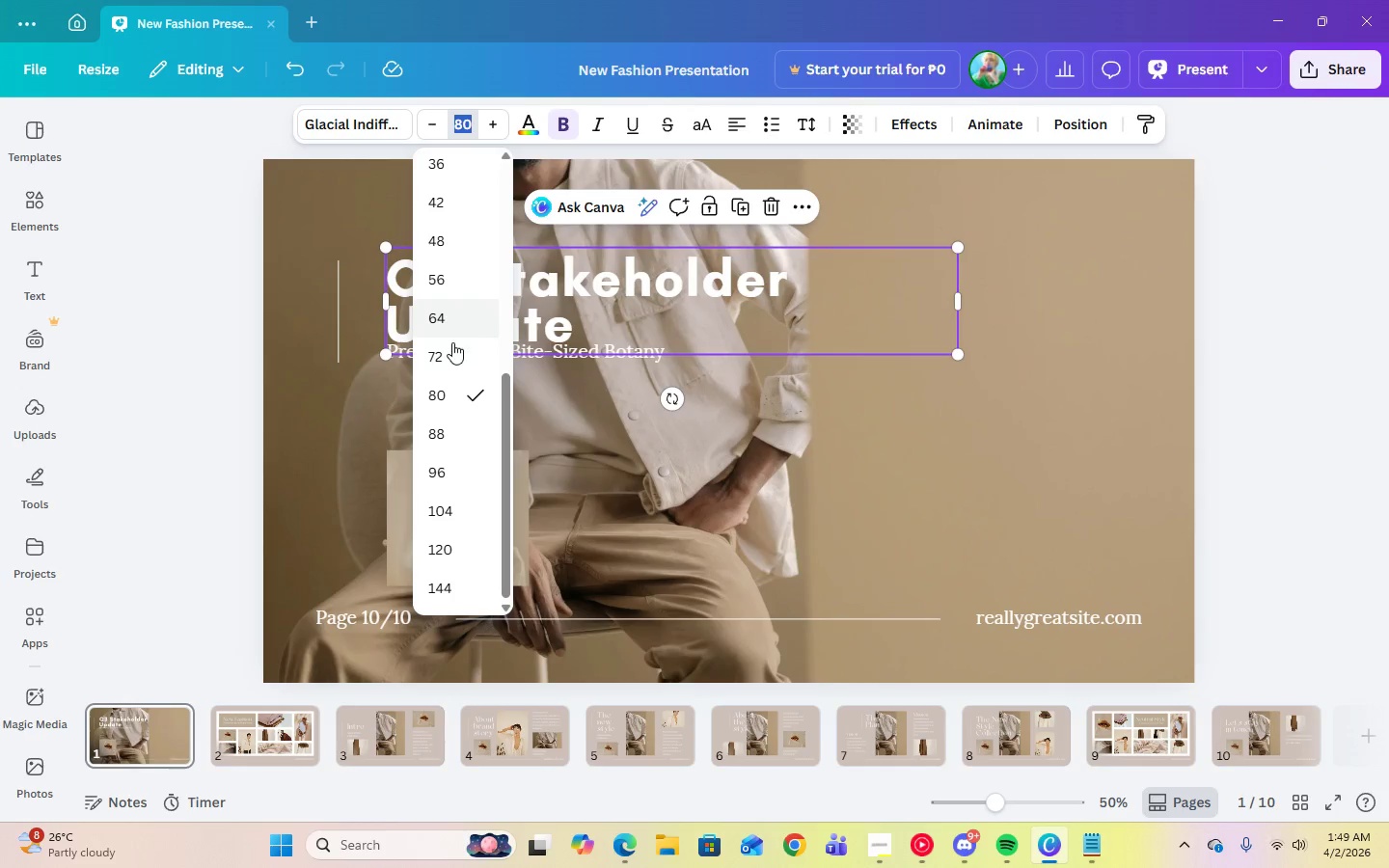 
left_click([449, 350])
 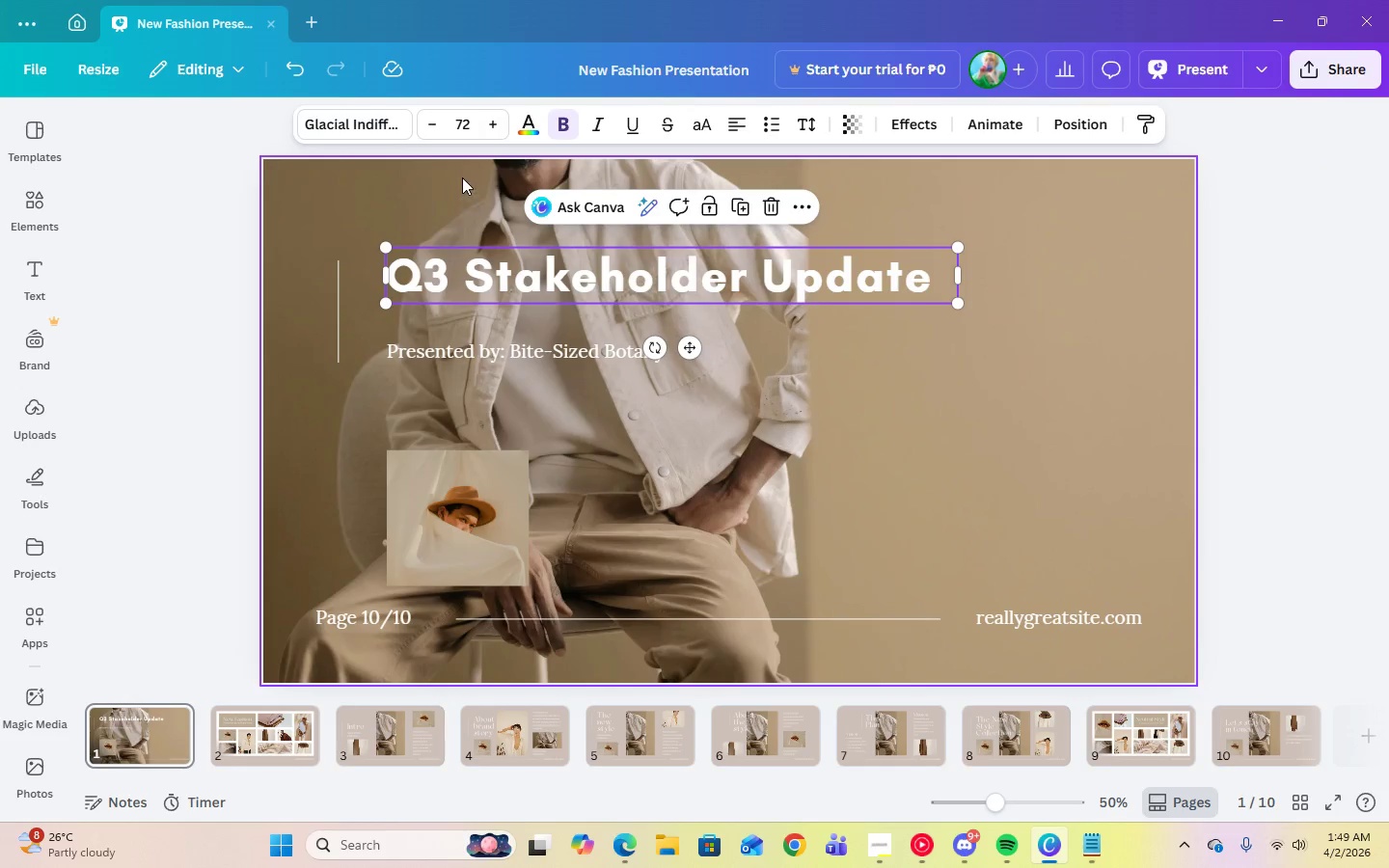 
left_click([459, 138])
 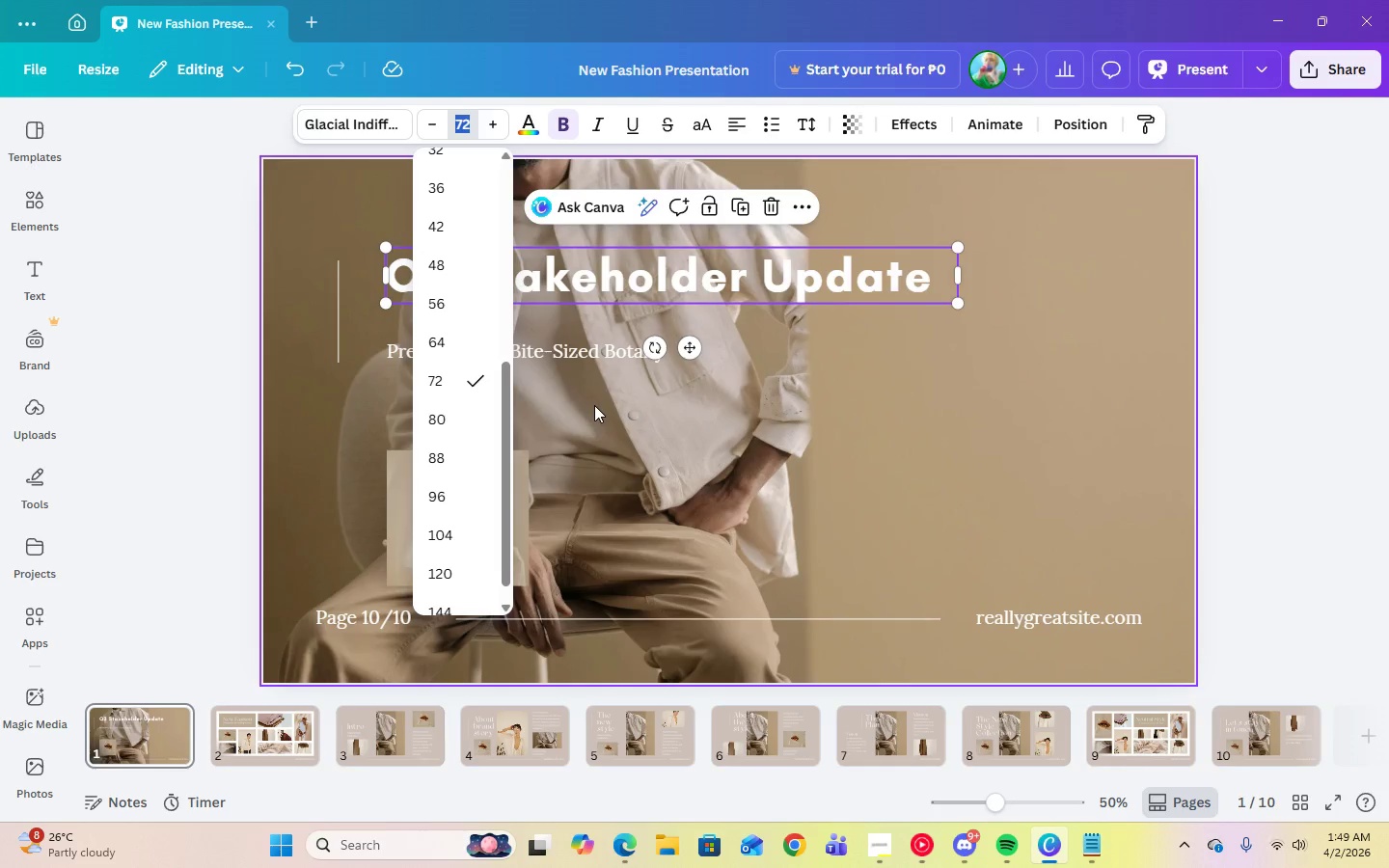 
key(Numpad7)
 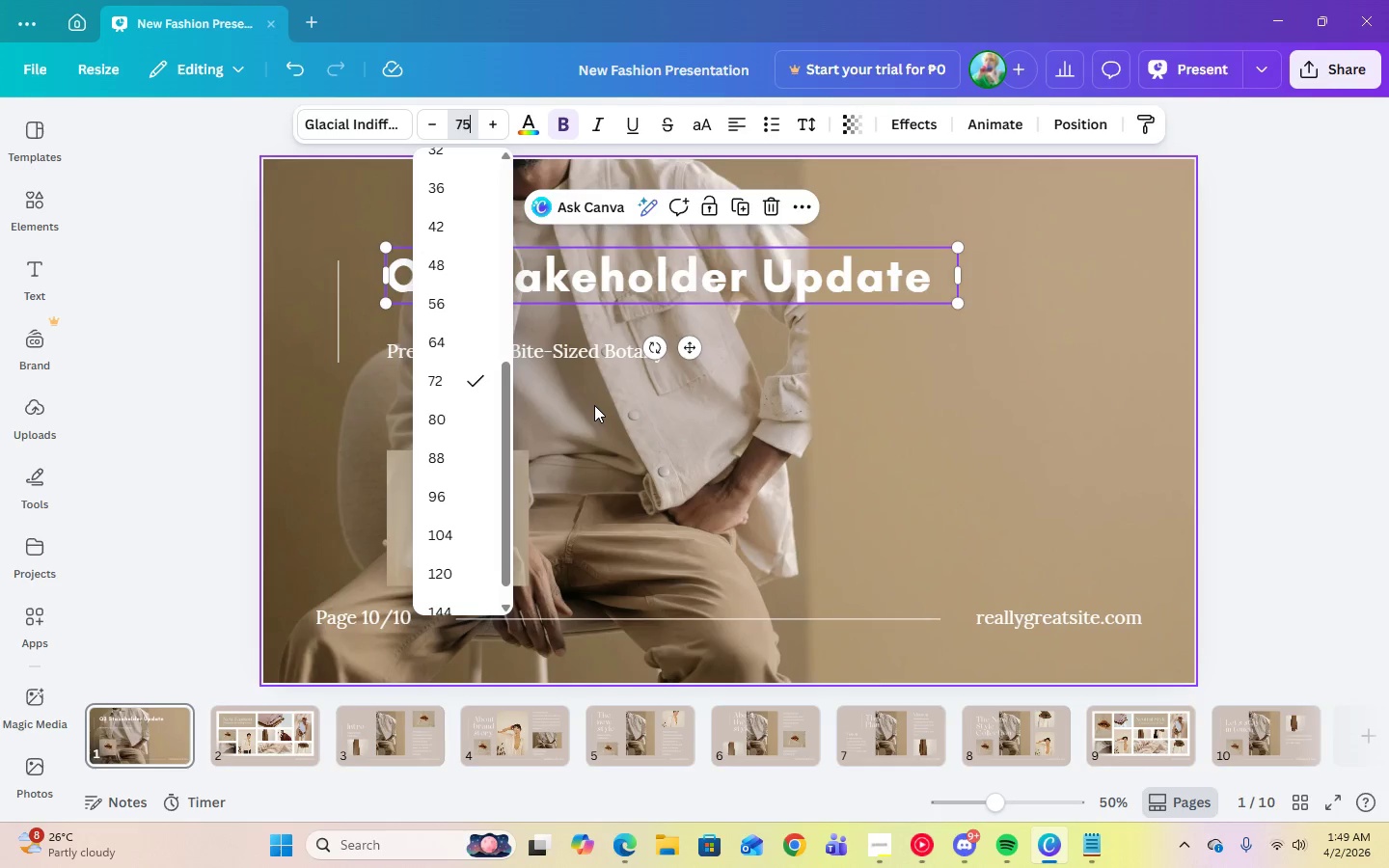 
key(Numpad5)
 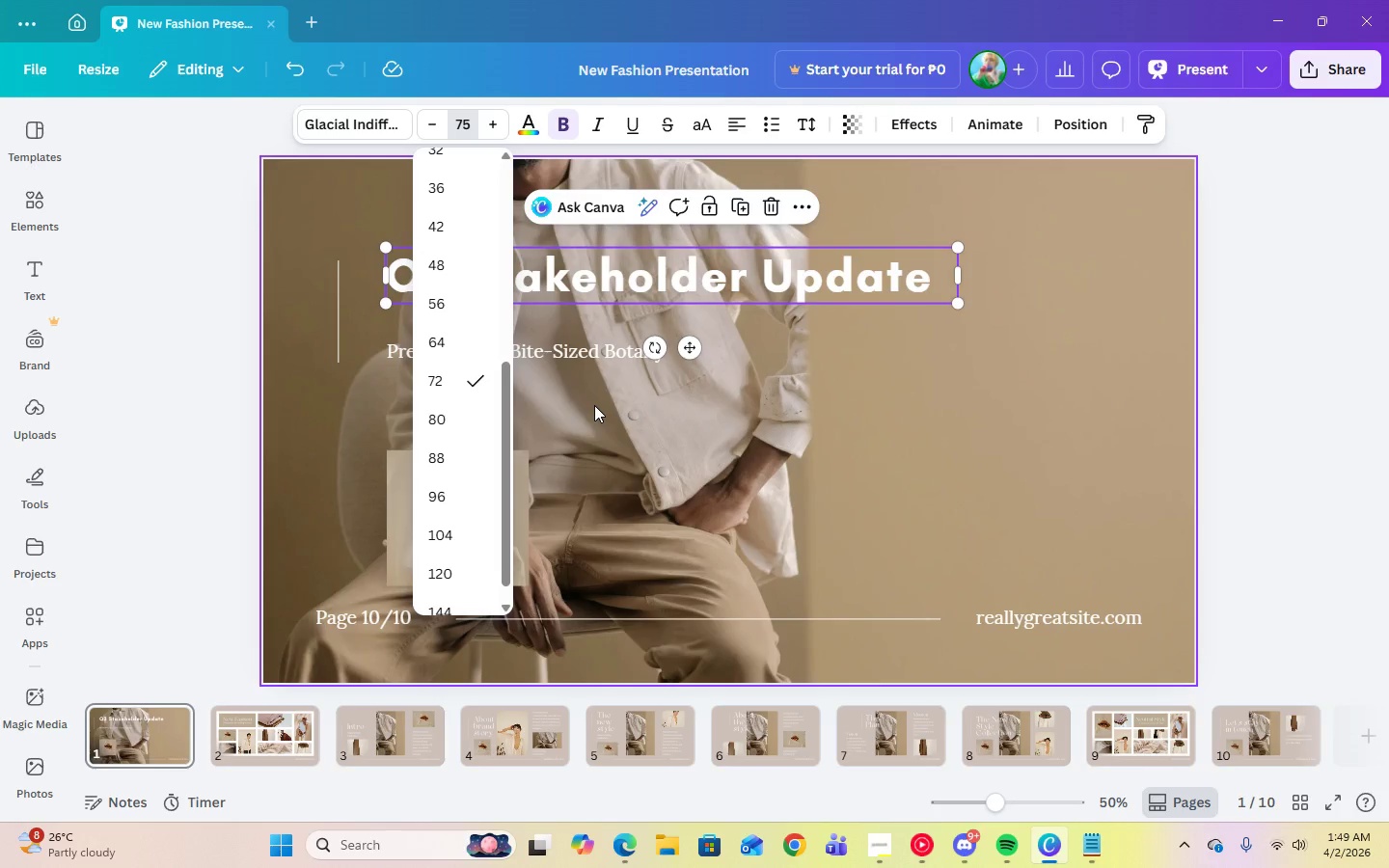 
key(Enter)
 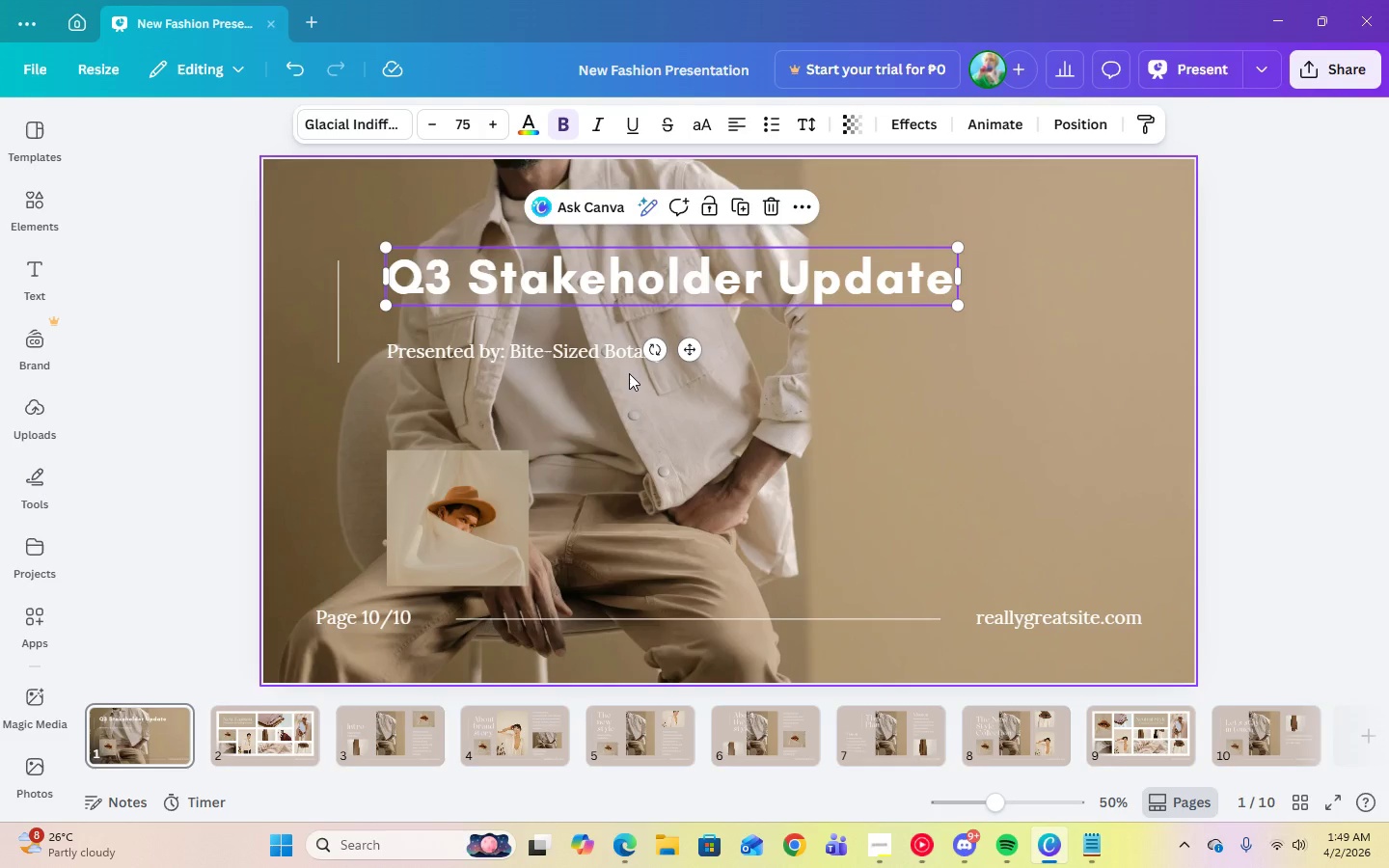 
left_click([629, 373])
 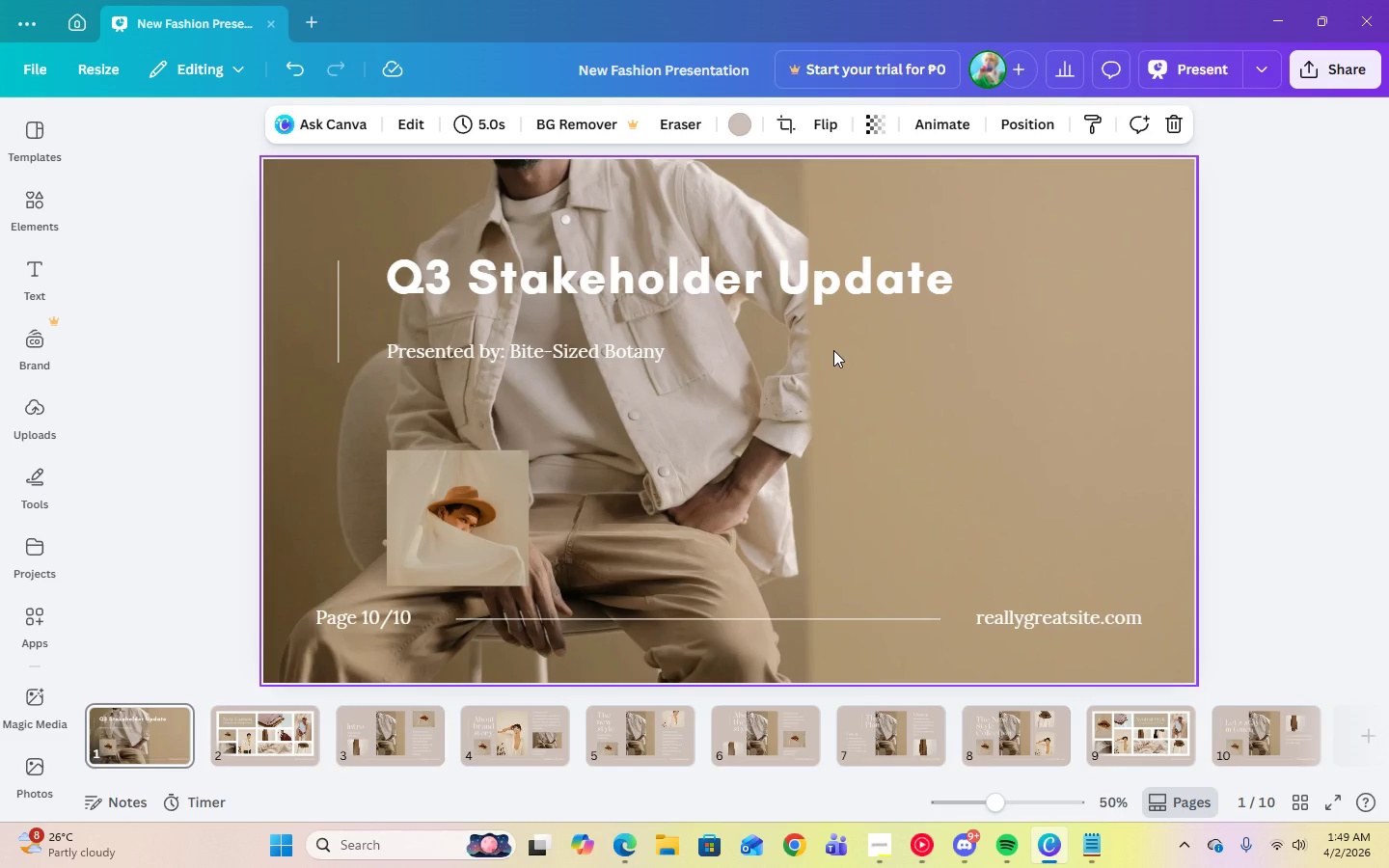 
left_click([812, 305])
 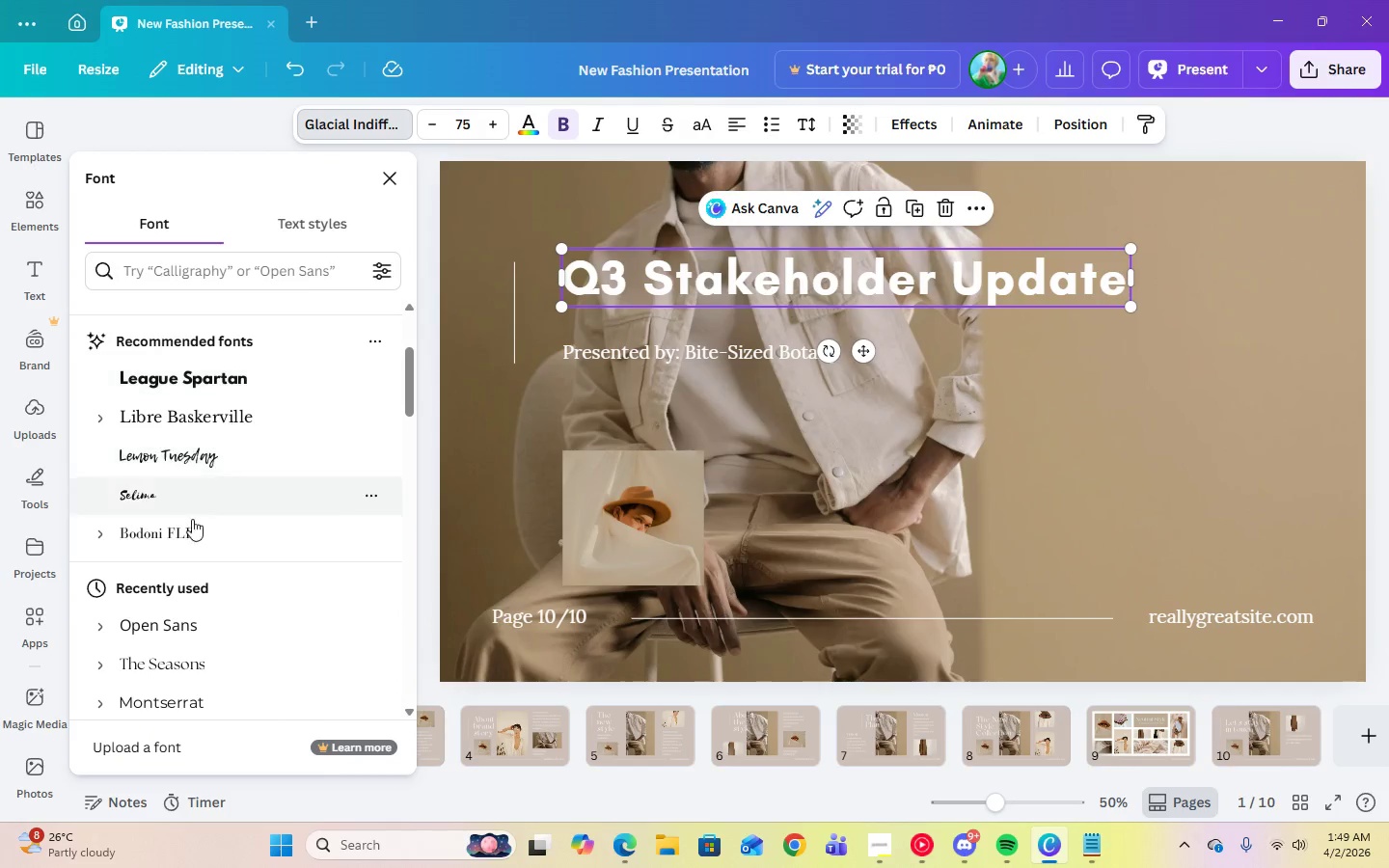 
scroll: coordinate [178, 542], scroll_direction: down, amount: 1.0
 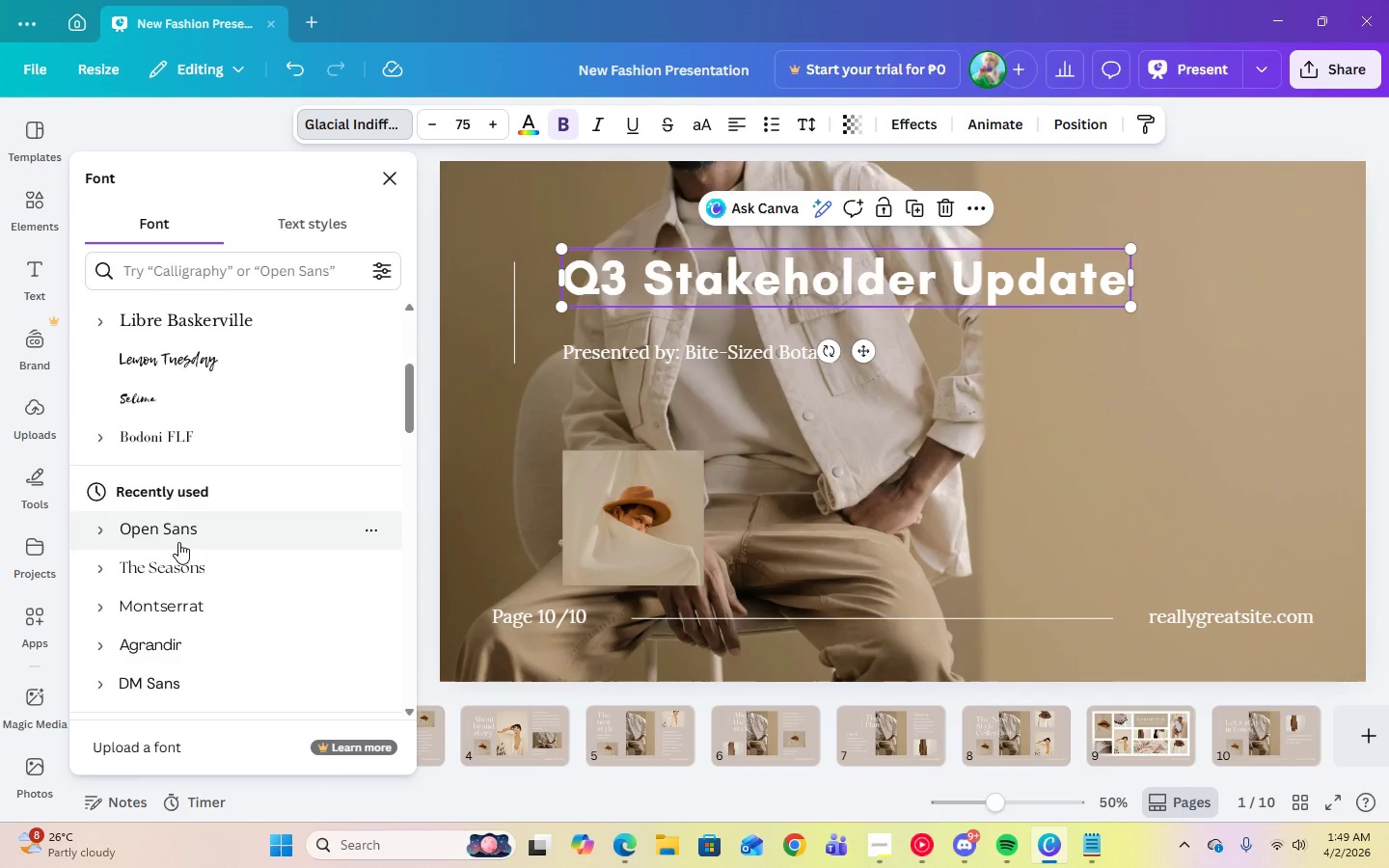 
scroll: coordinate [178, 542], scroll_direction: up, amount: 1.0
 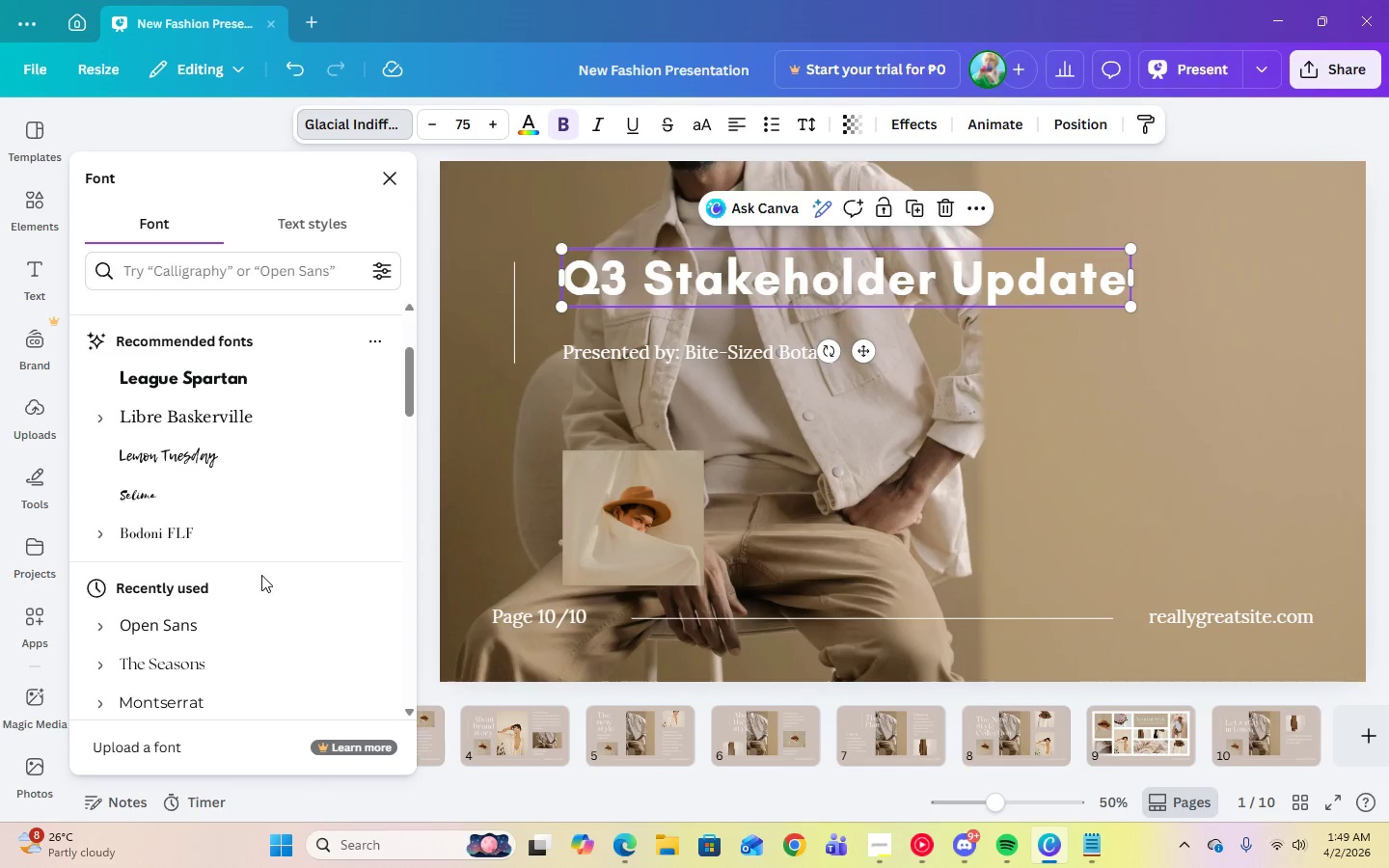 
left_click([98, 422])
 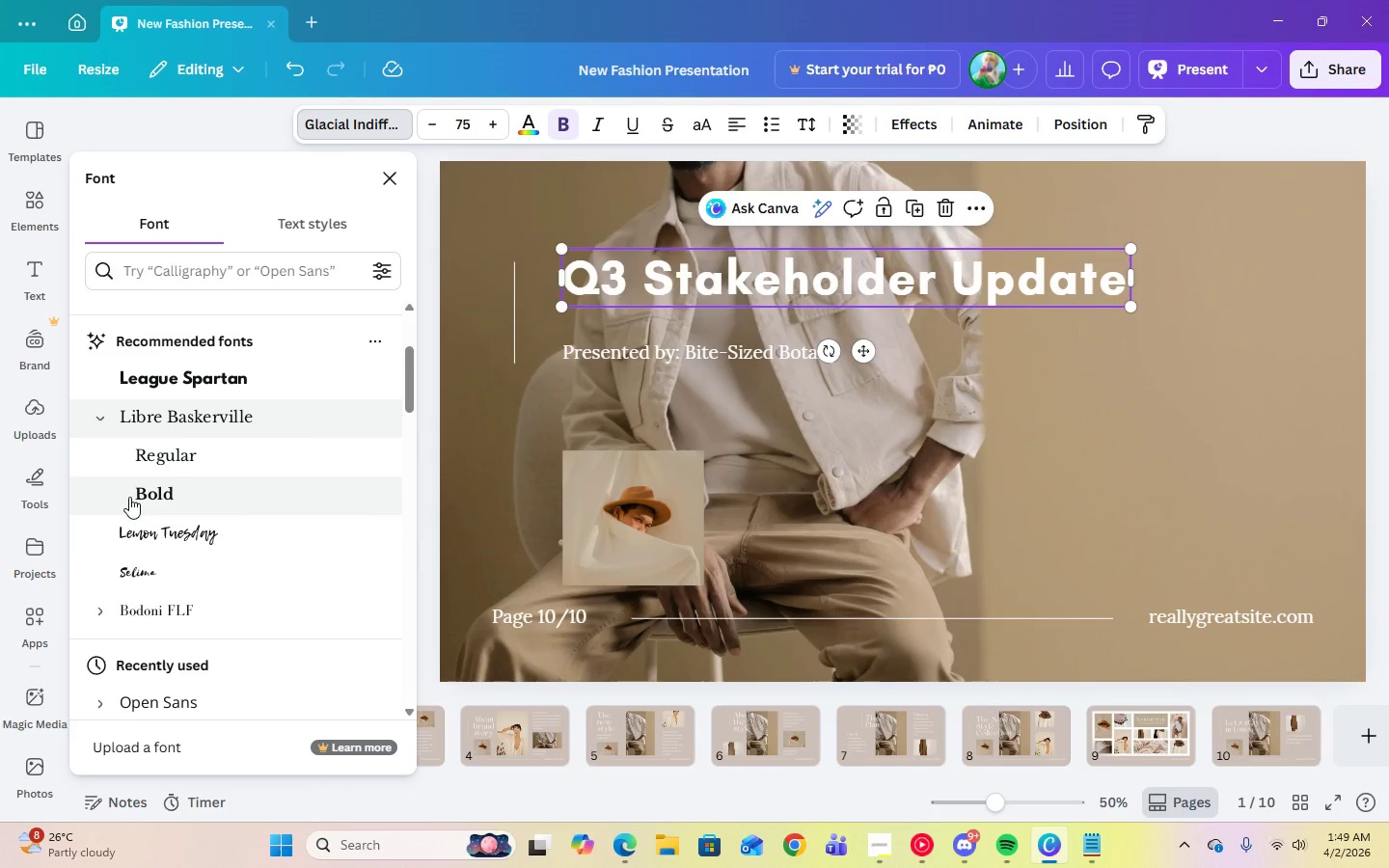 
left_click([131, 498])
 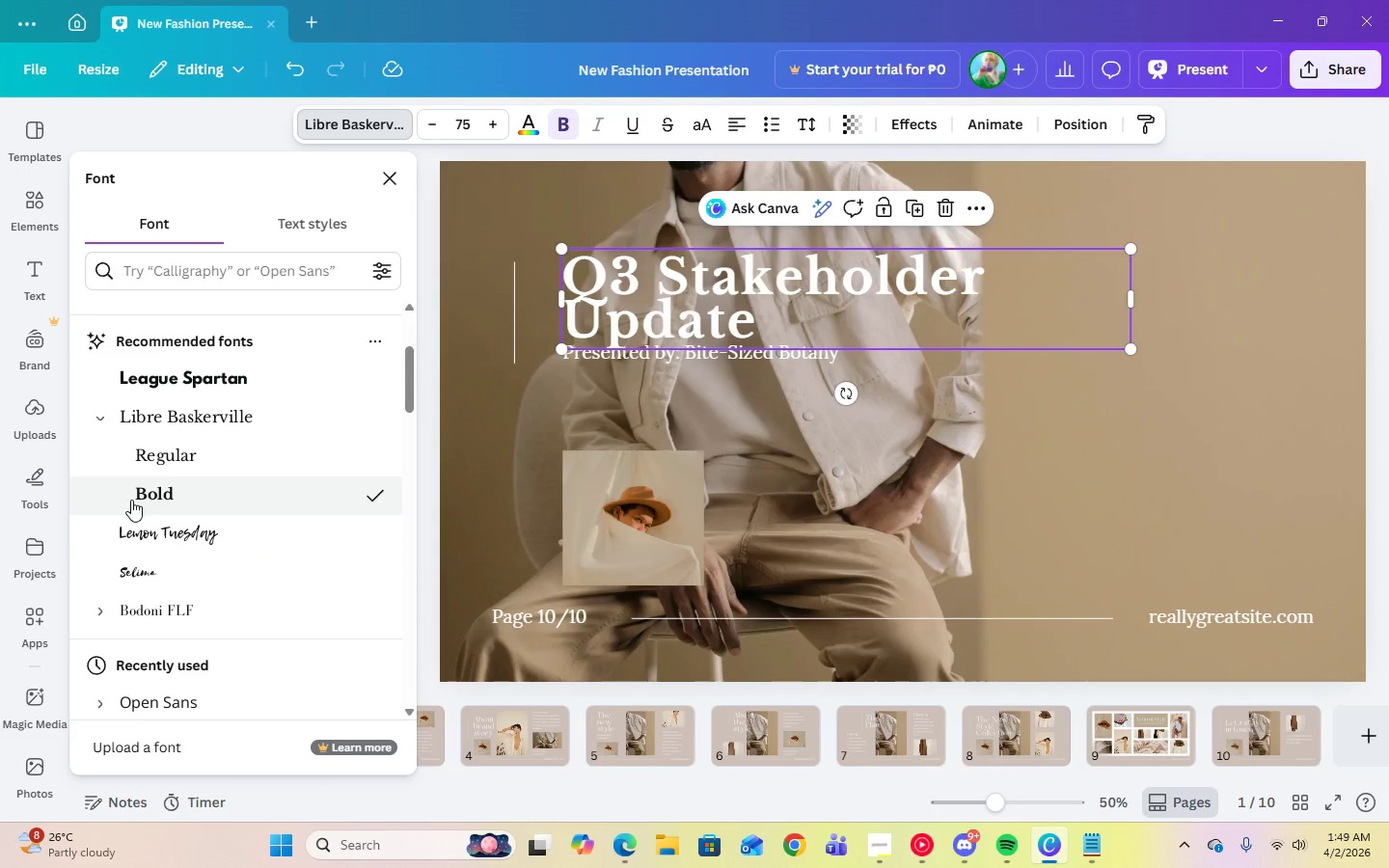 
scroll: coordinate [233, 544], scroll_direction: down, amount: 2.0
 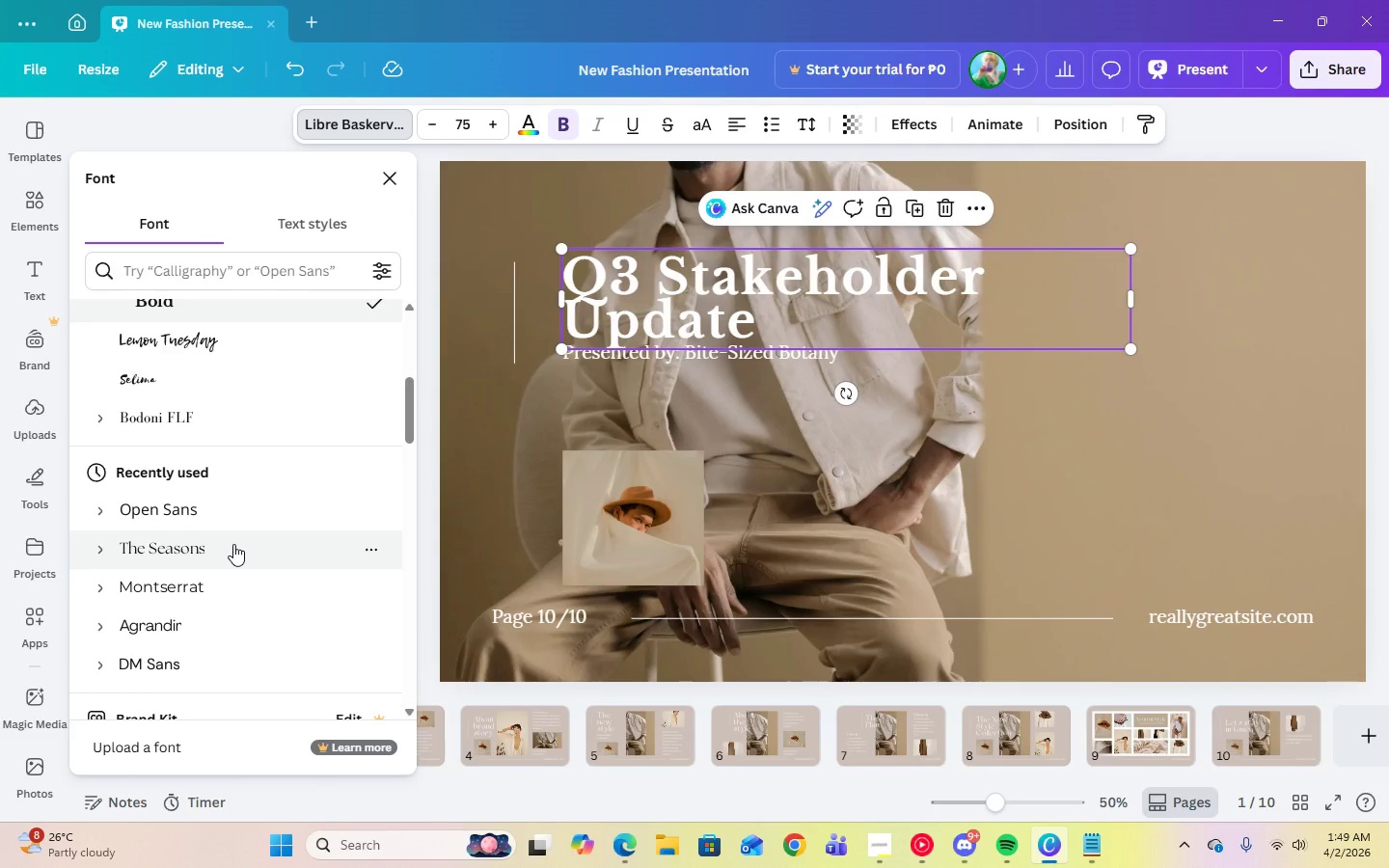 
scroll: coordinate [225, 523], scroll_direction: up, amount: 2.0
 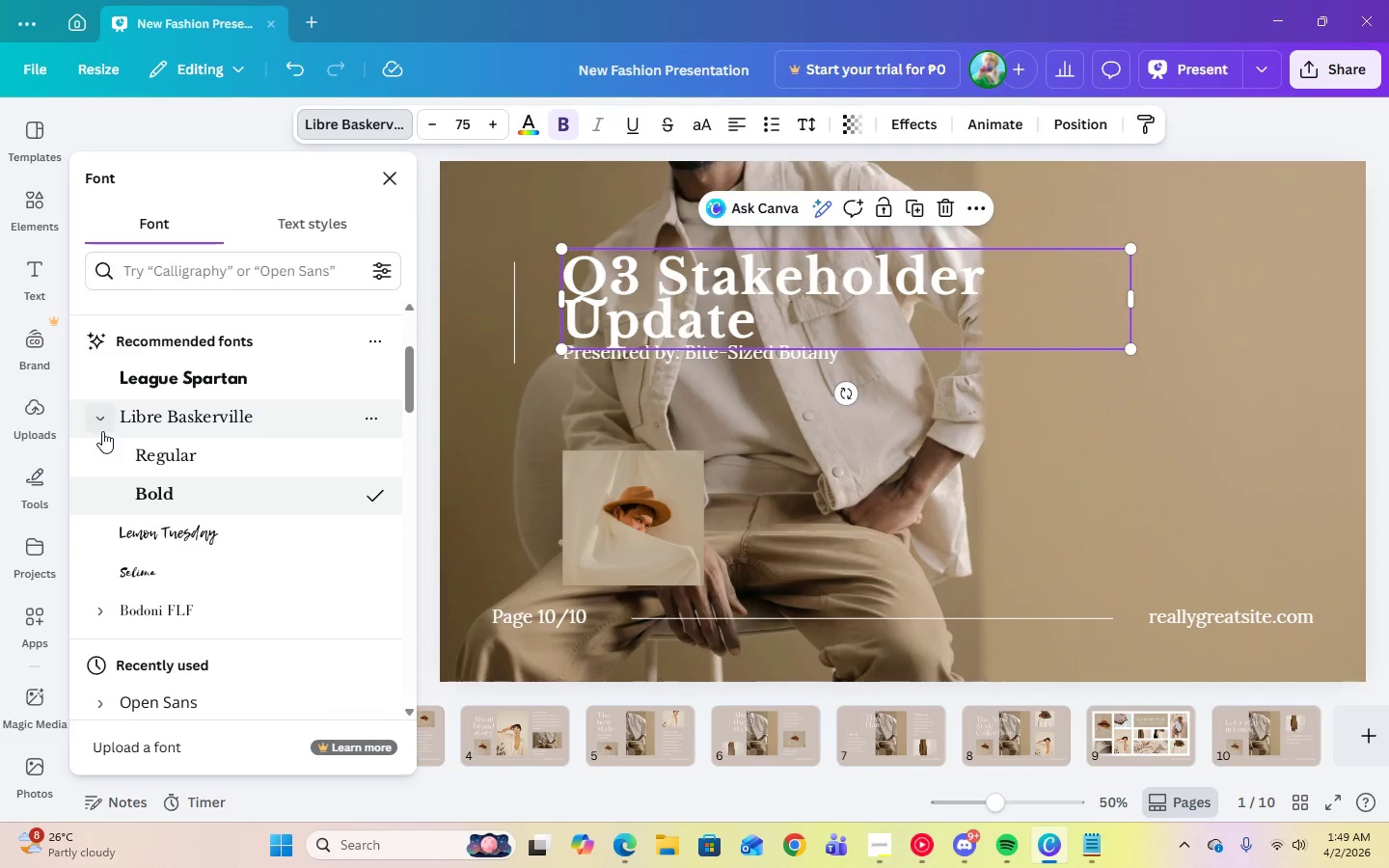 
left_click([101, 427])
 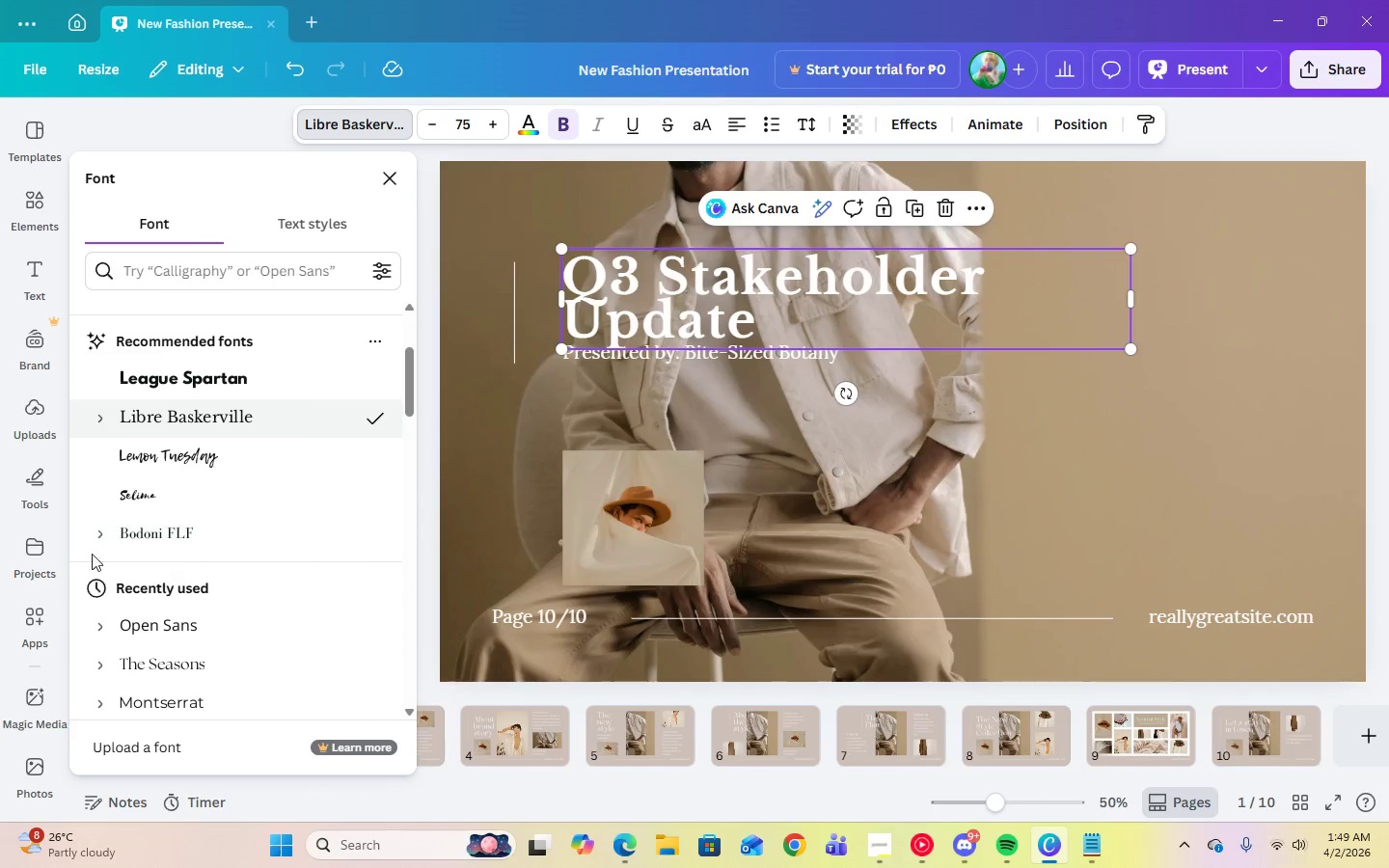 
left_click([95, 542])
 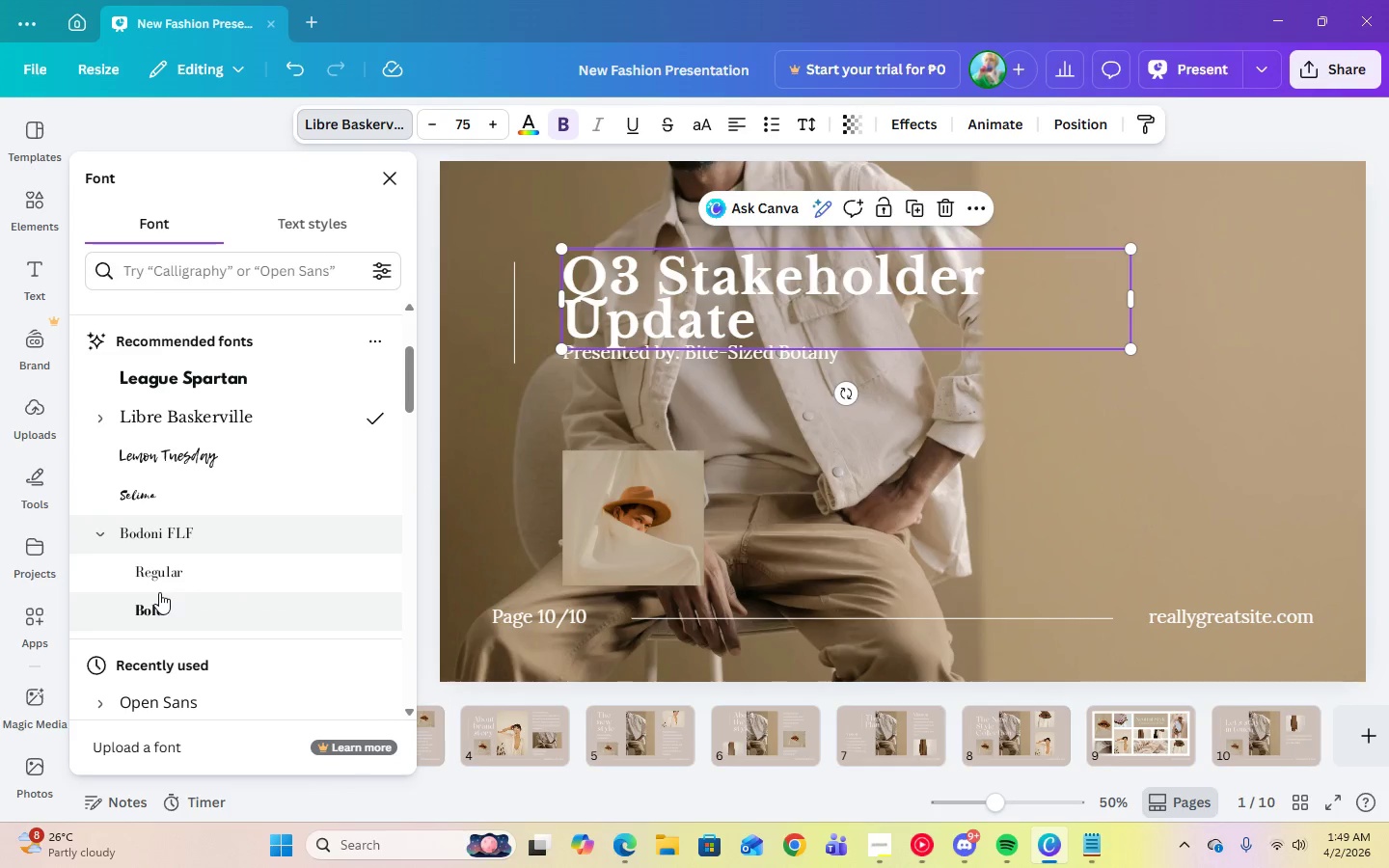 
left_click([158, 602])
 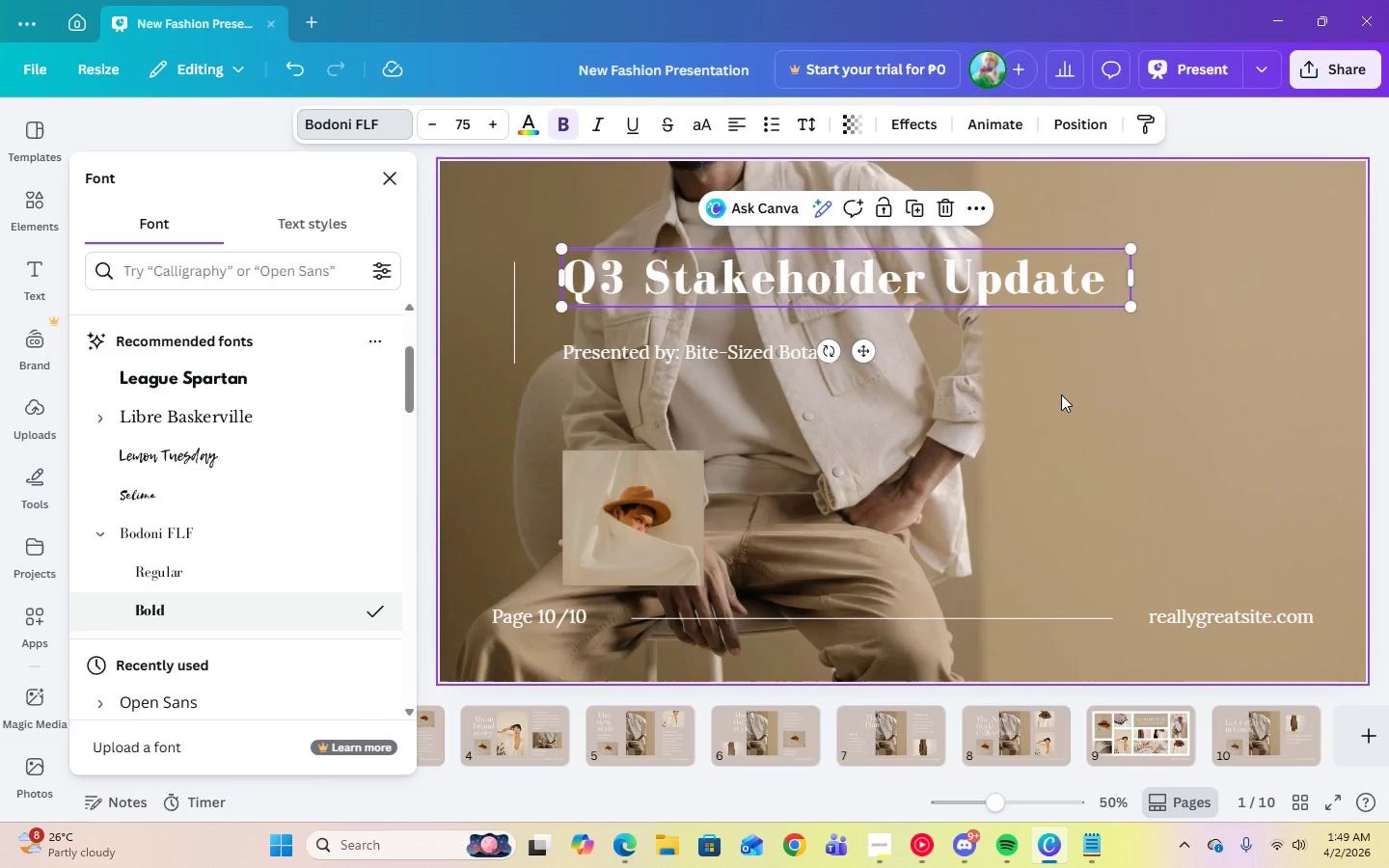 
wait(5.94)
 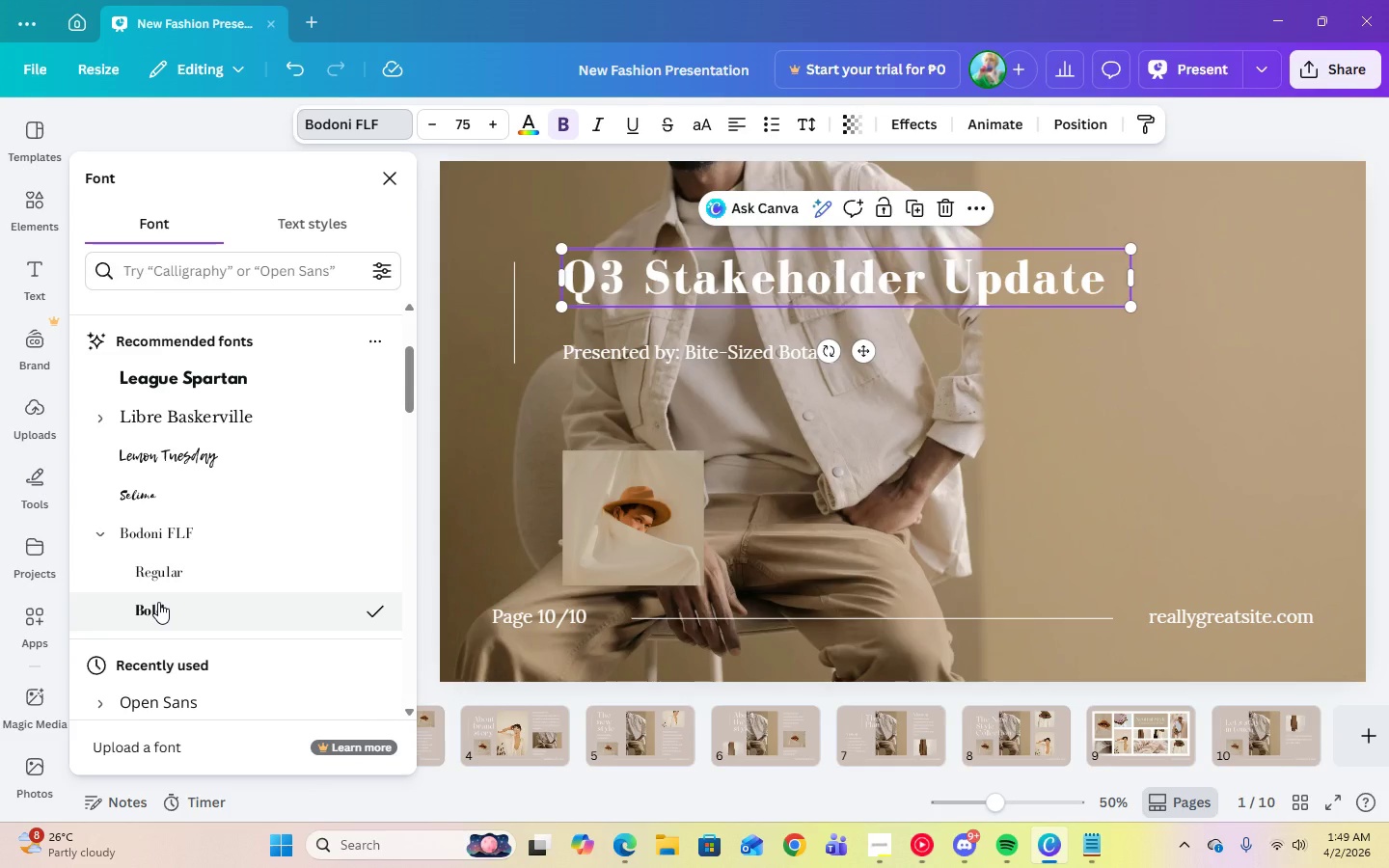 
left_click([1072, 392])
 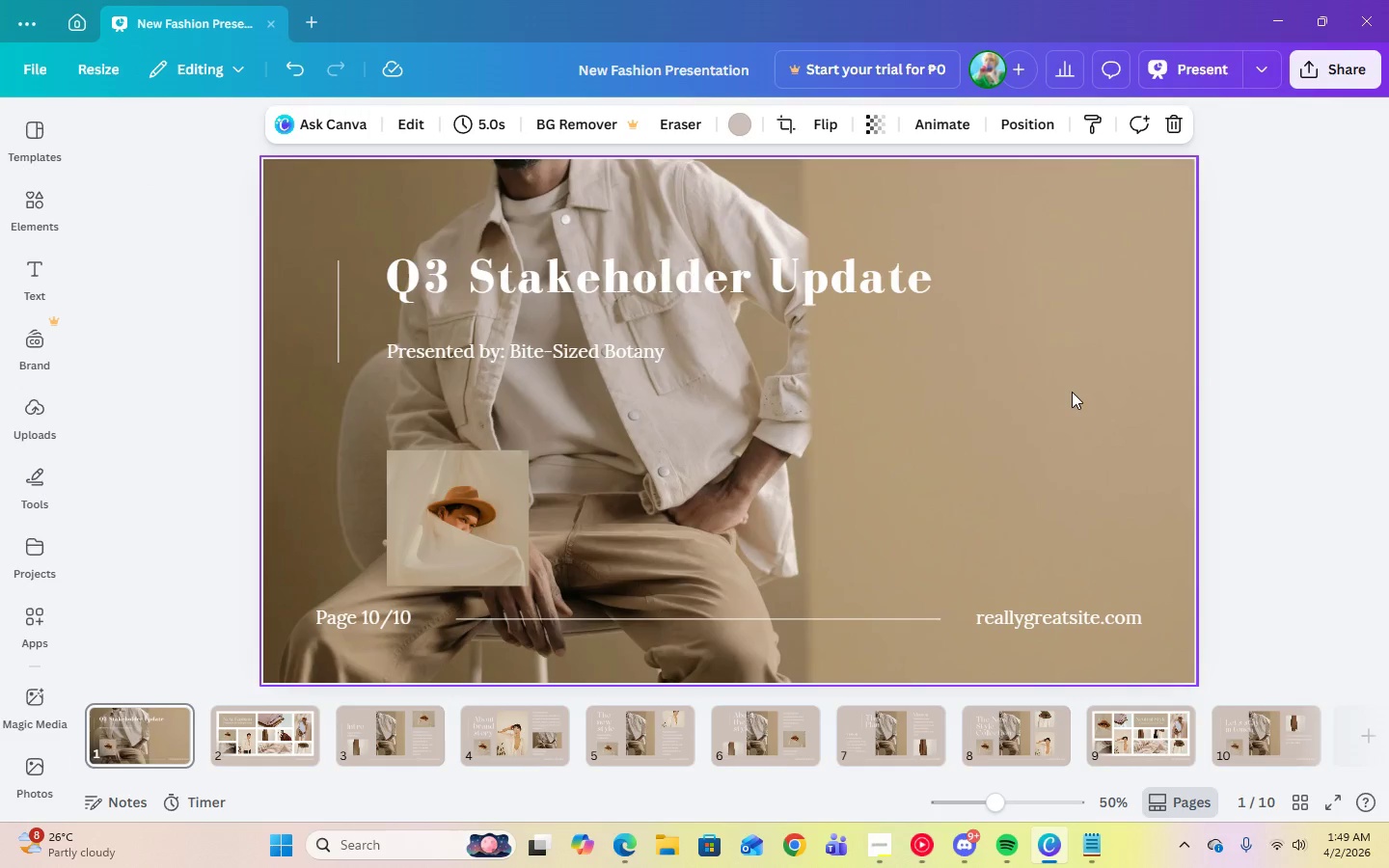 
left_click([602, 267])
 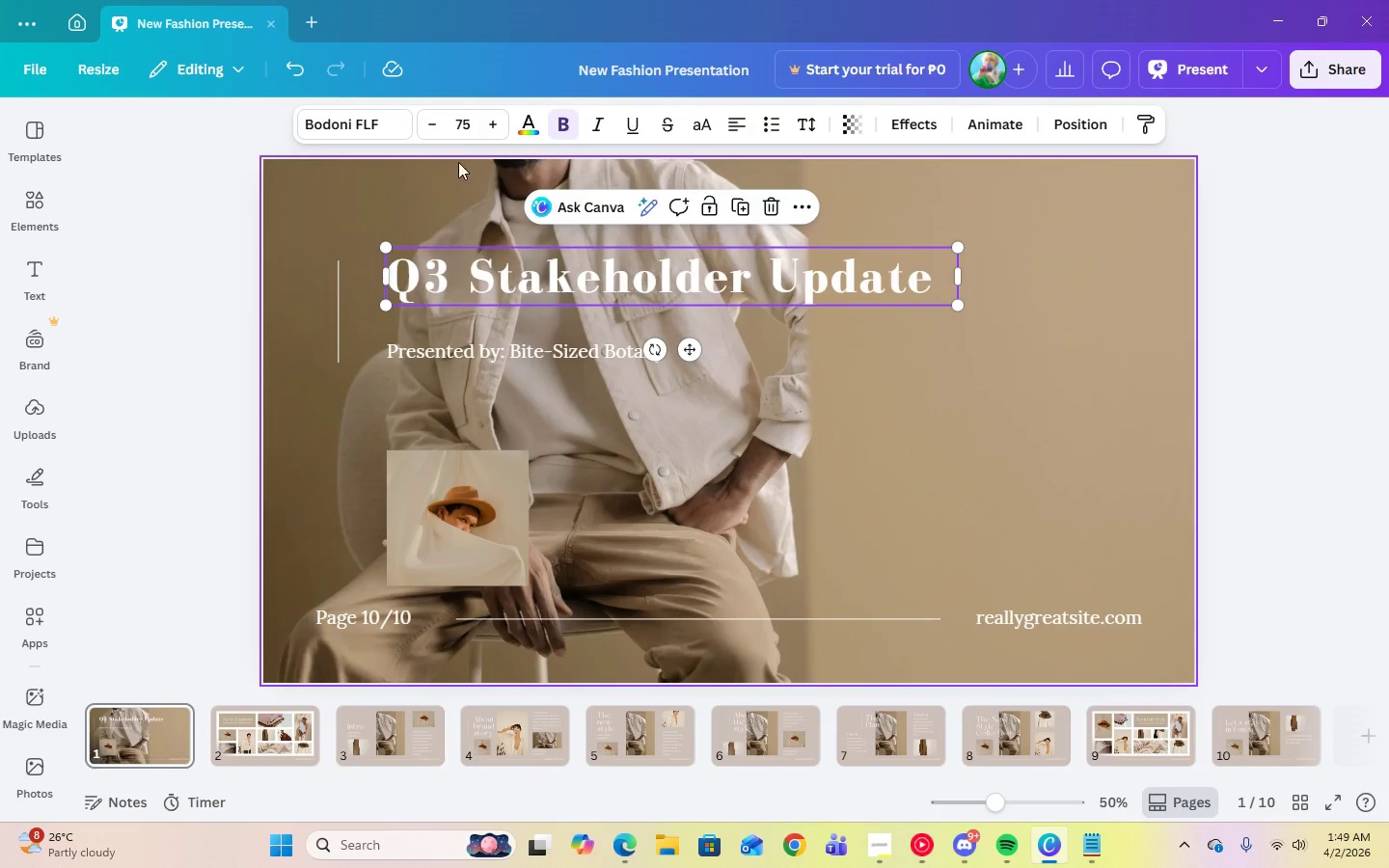 
left_click([457, 131])
 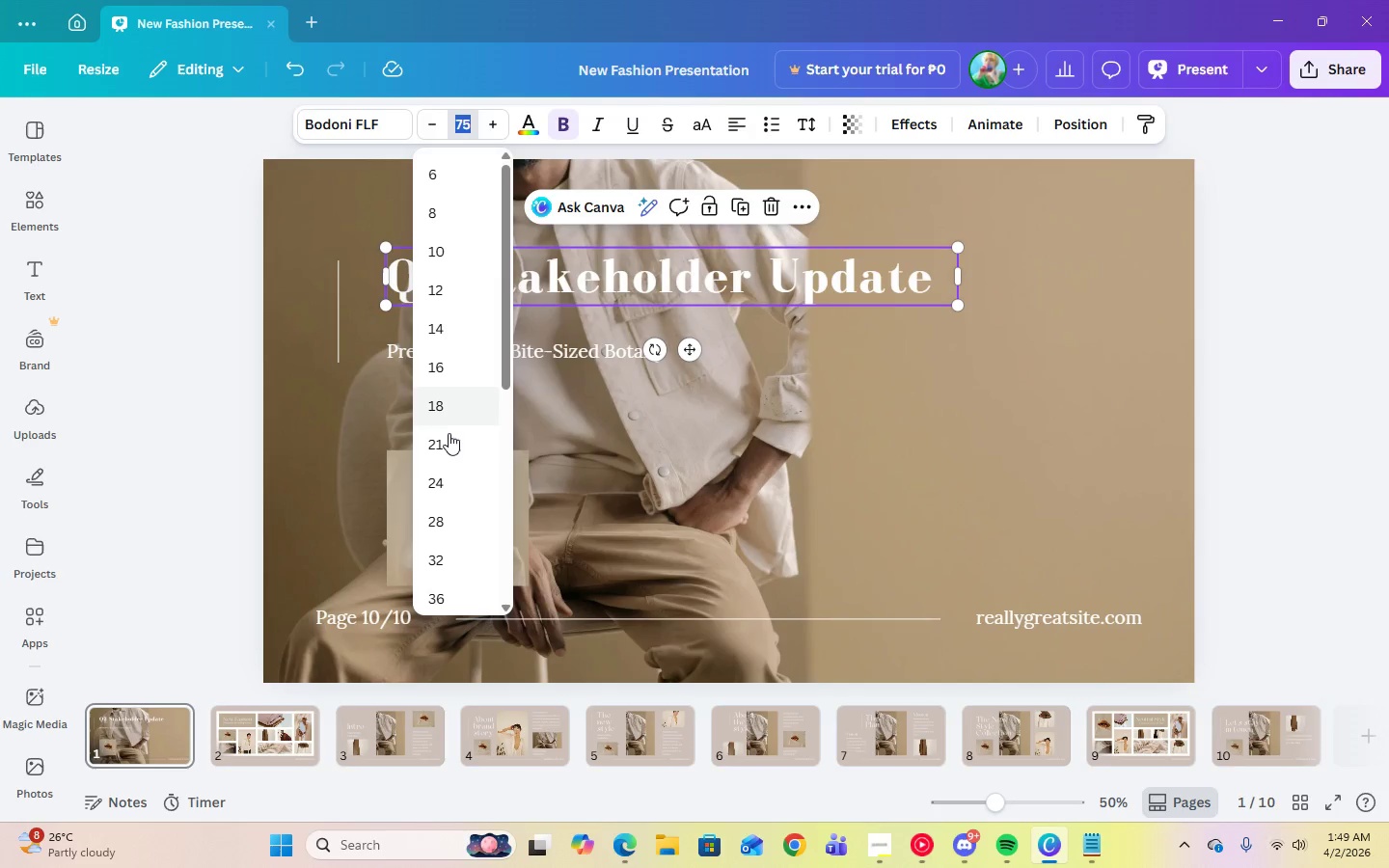 
scroll: coordinate [449, 438], scroll_direction: down, amount: 3.0
 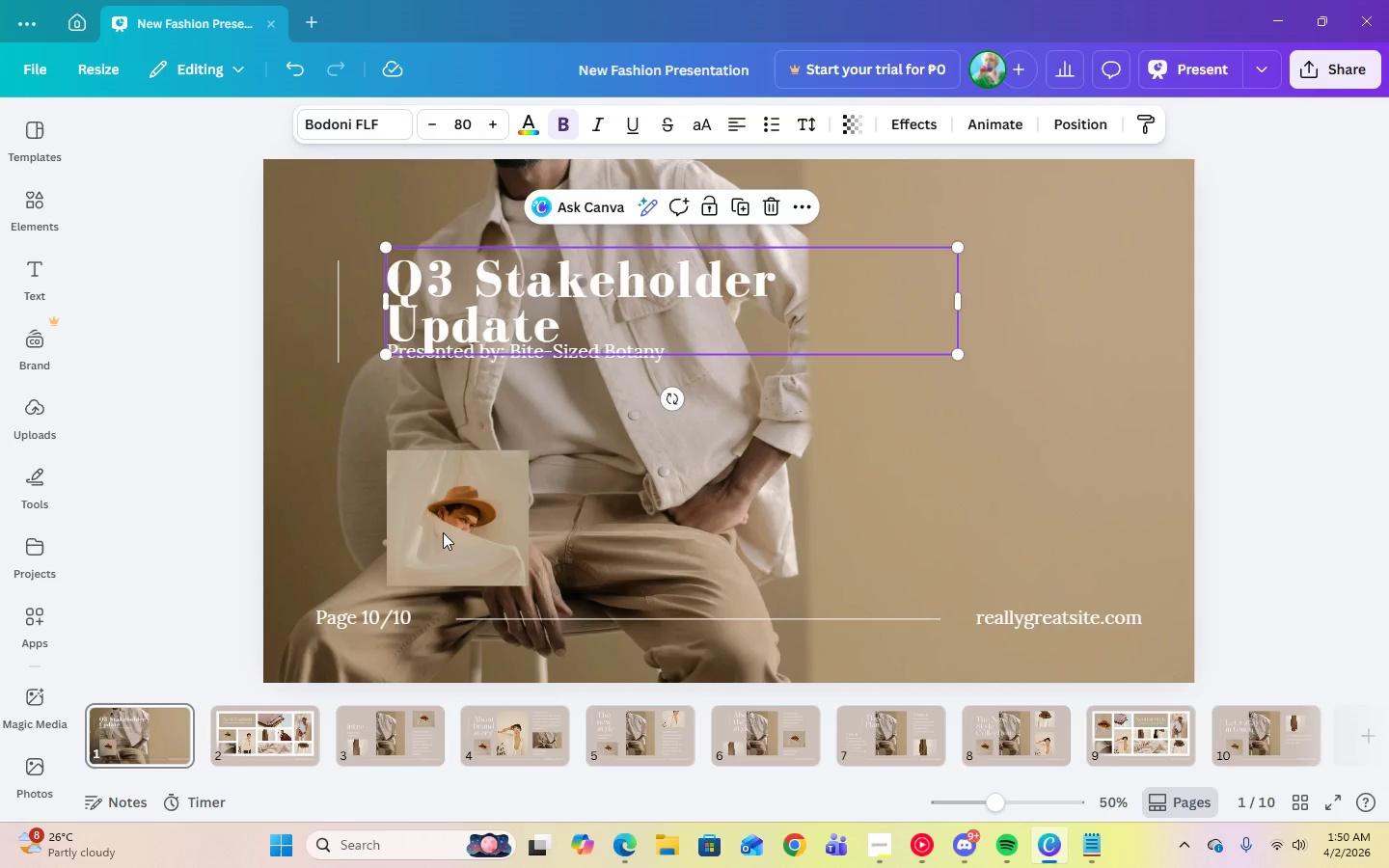 
left_click([914, 433])
 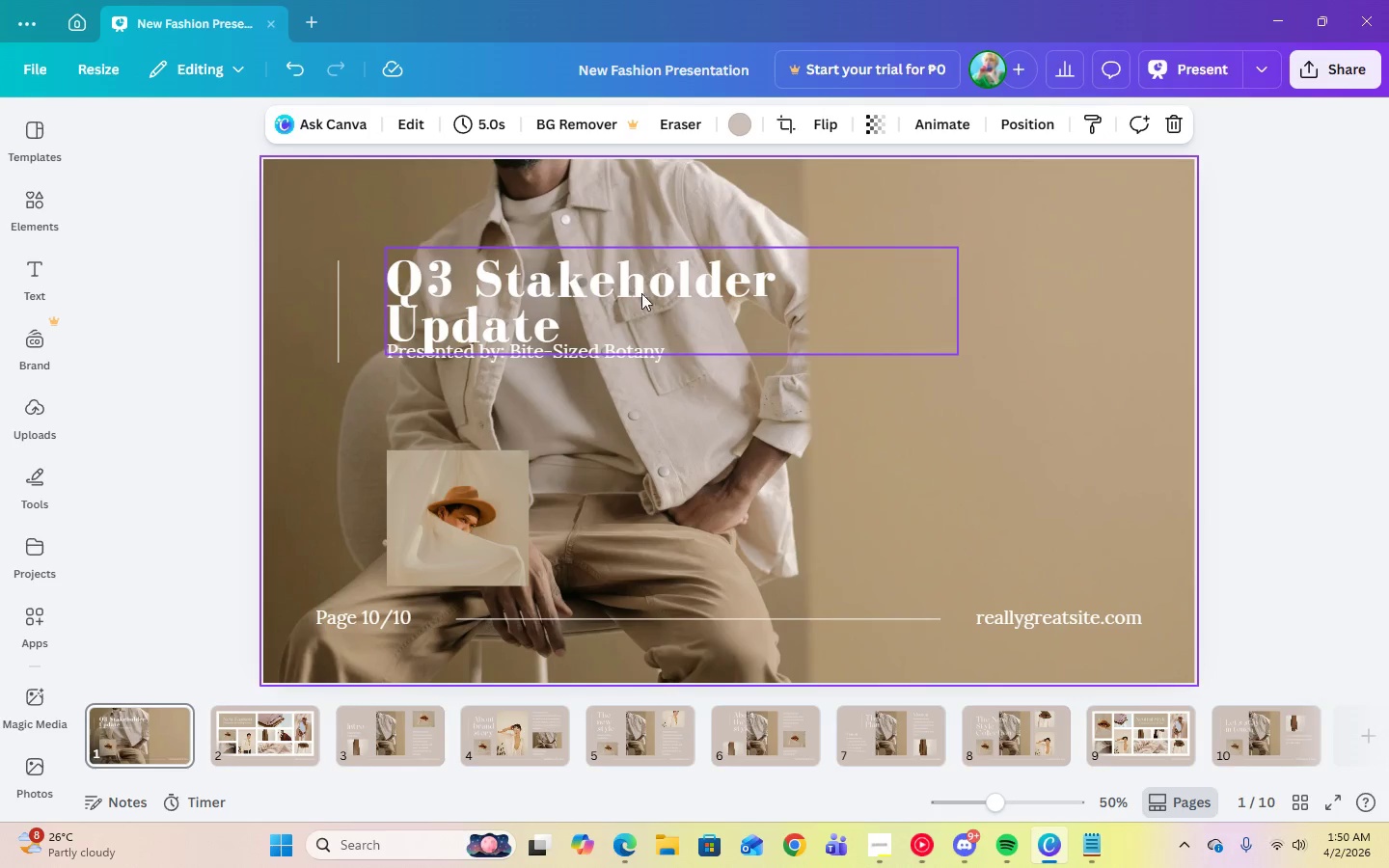 
left_click([607, 290])
 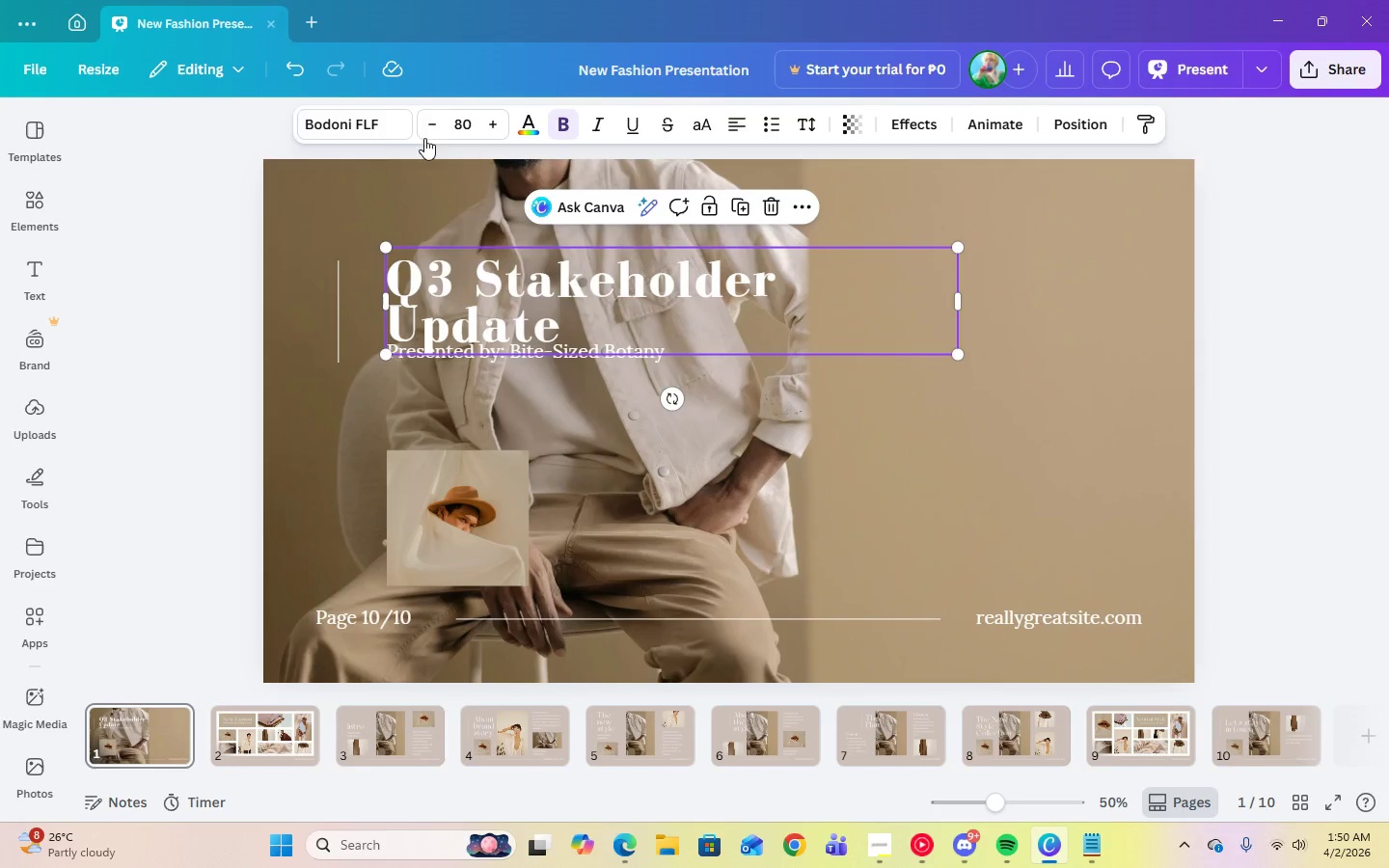 
left_click([477, 123])
 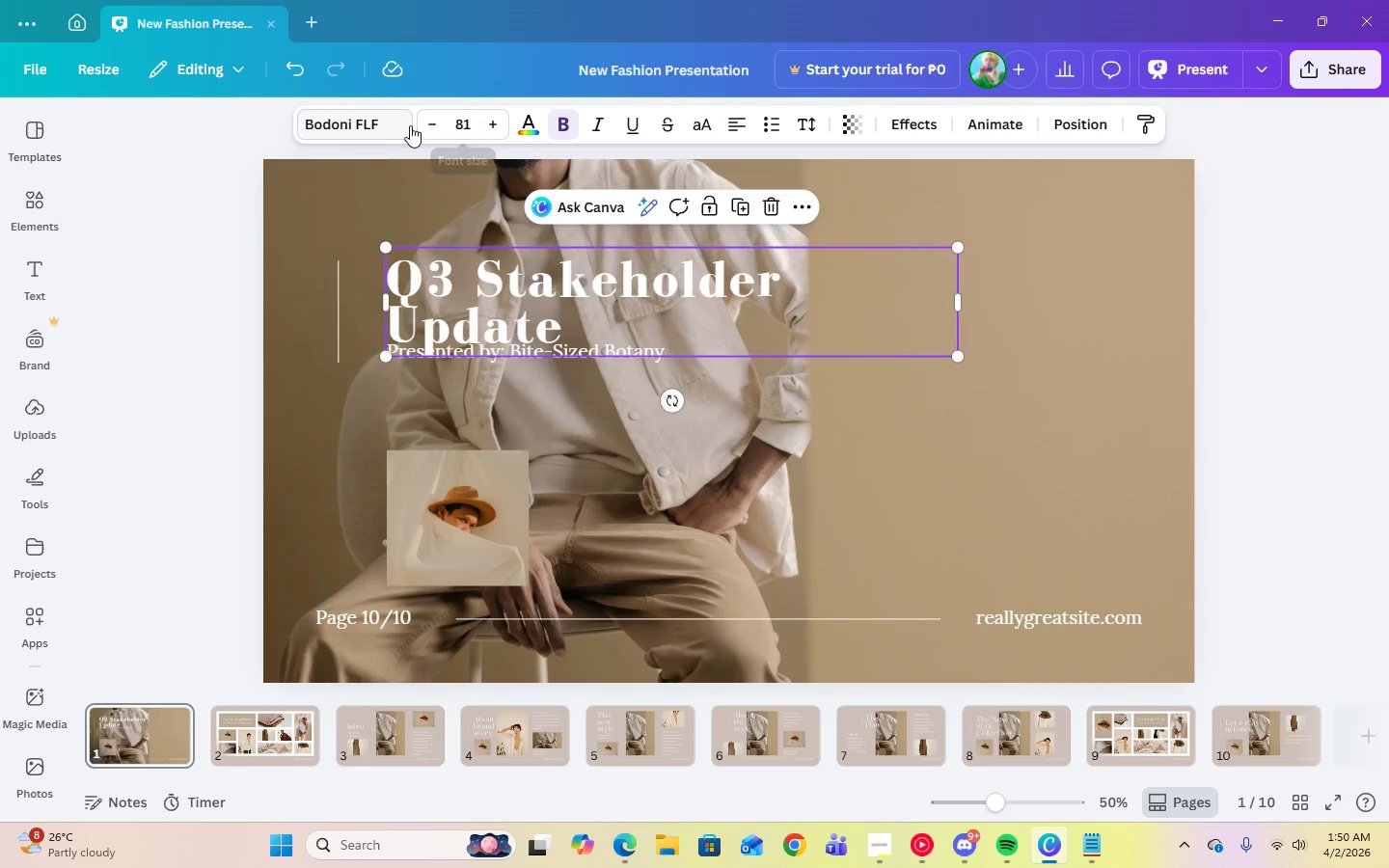 
left_click([434, 125])
 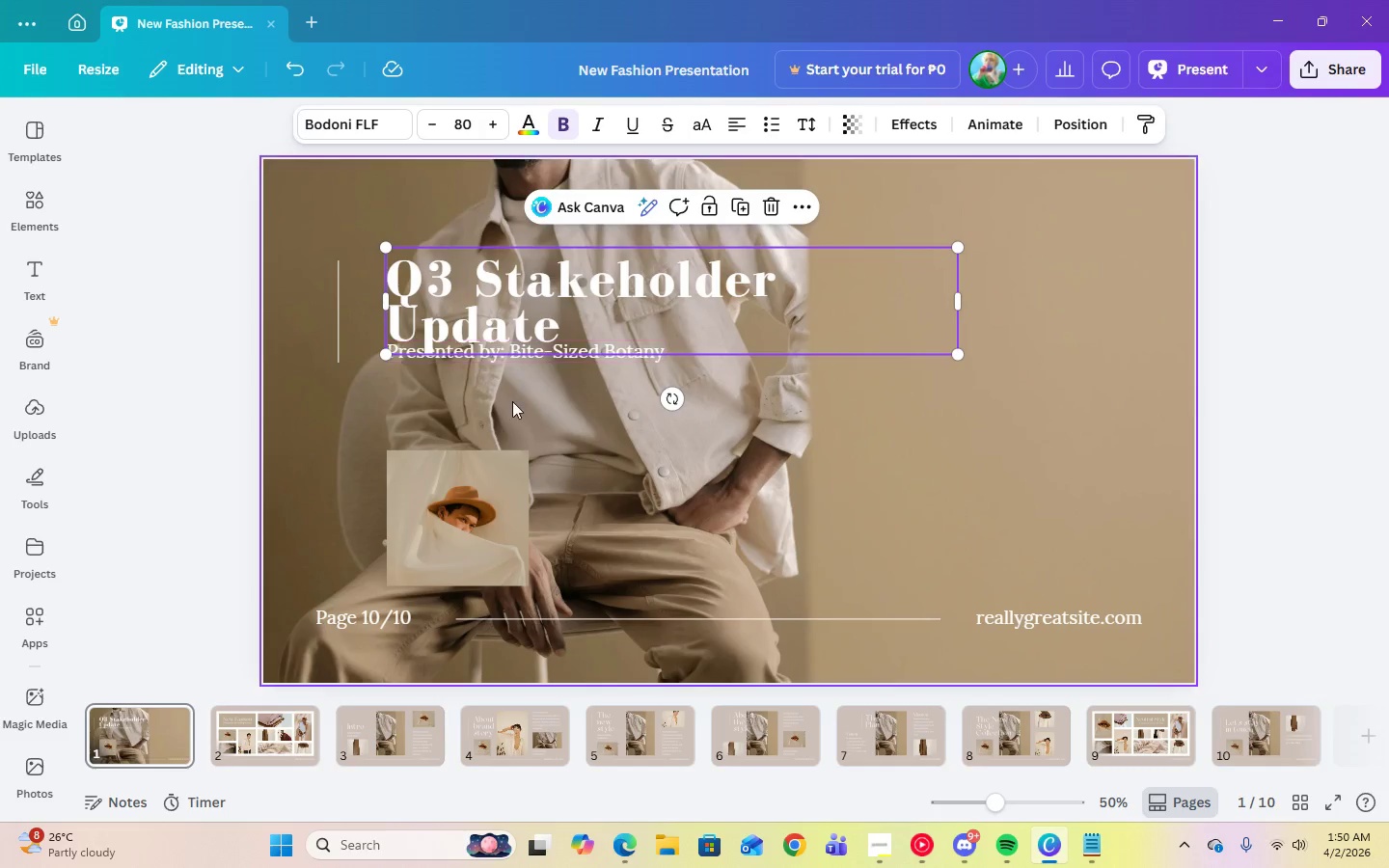 
left_click([512, 403])
 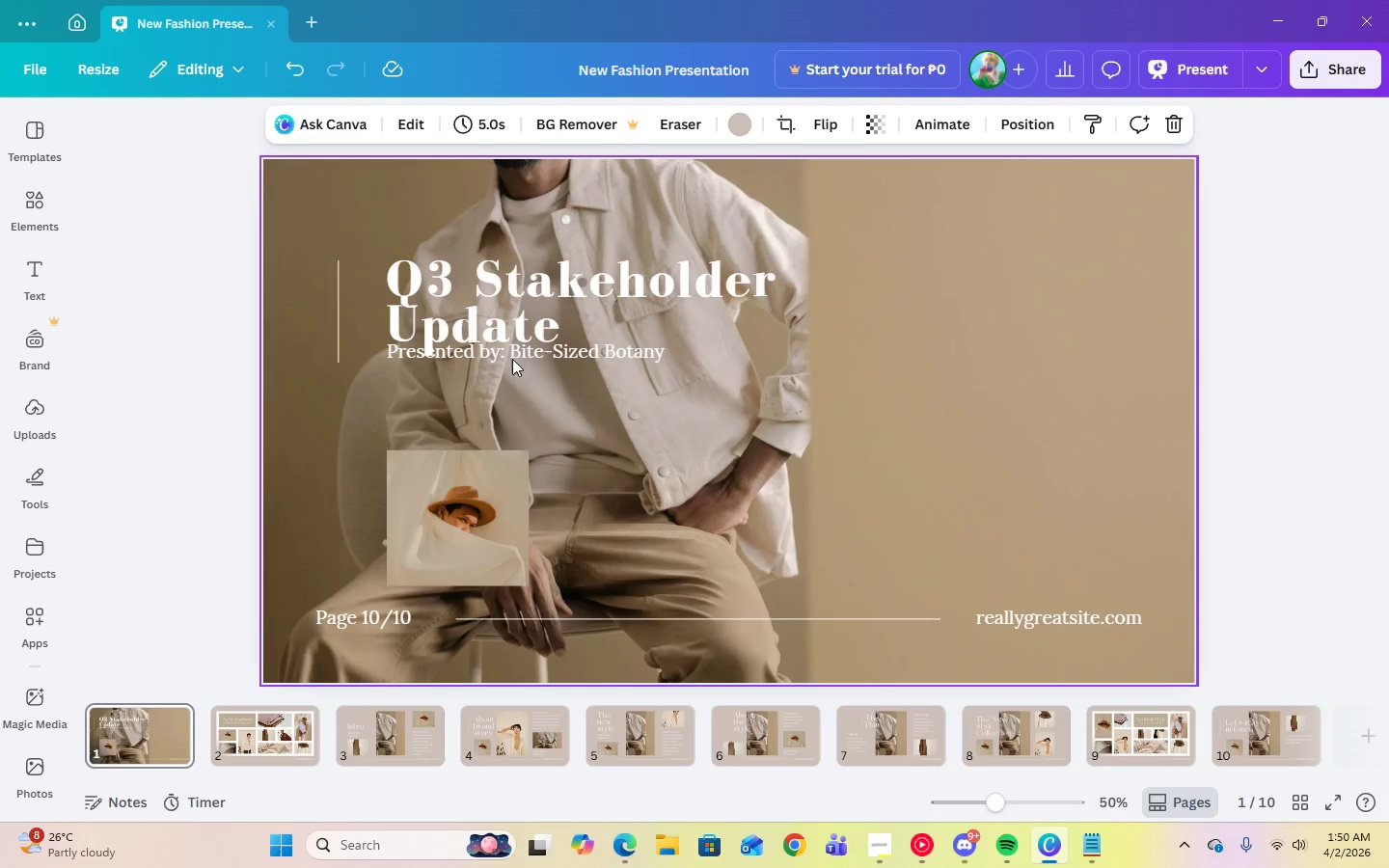 
left_click([512, 317])
 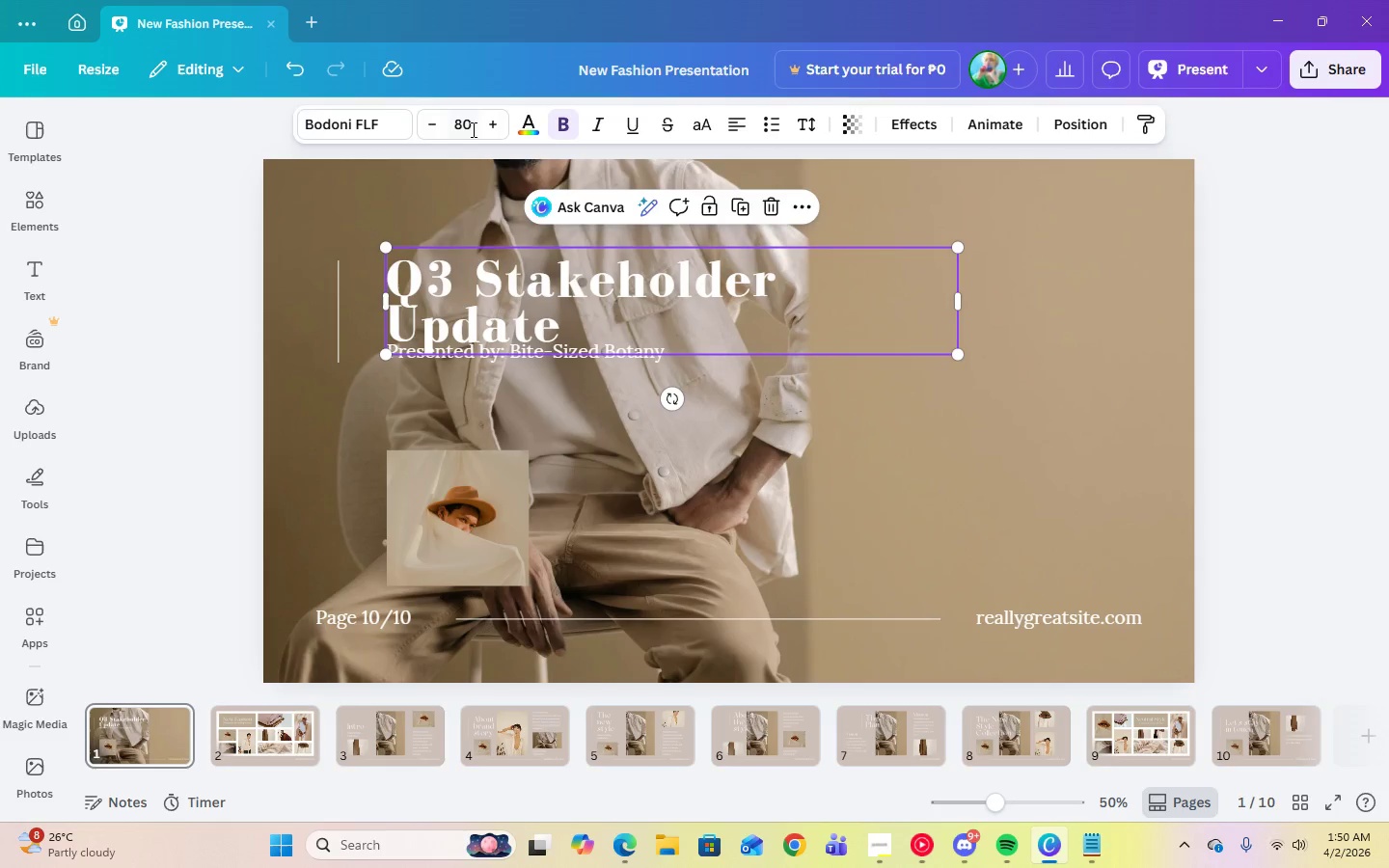 
left_click([471, 129])
 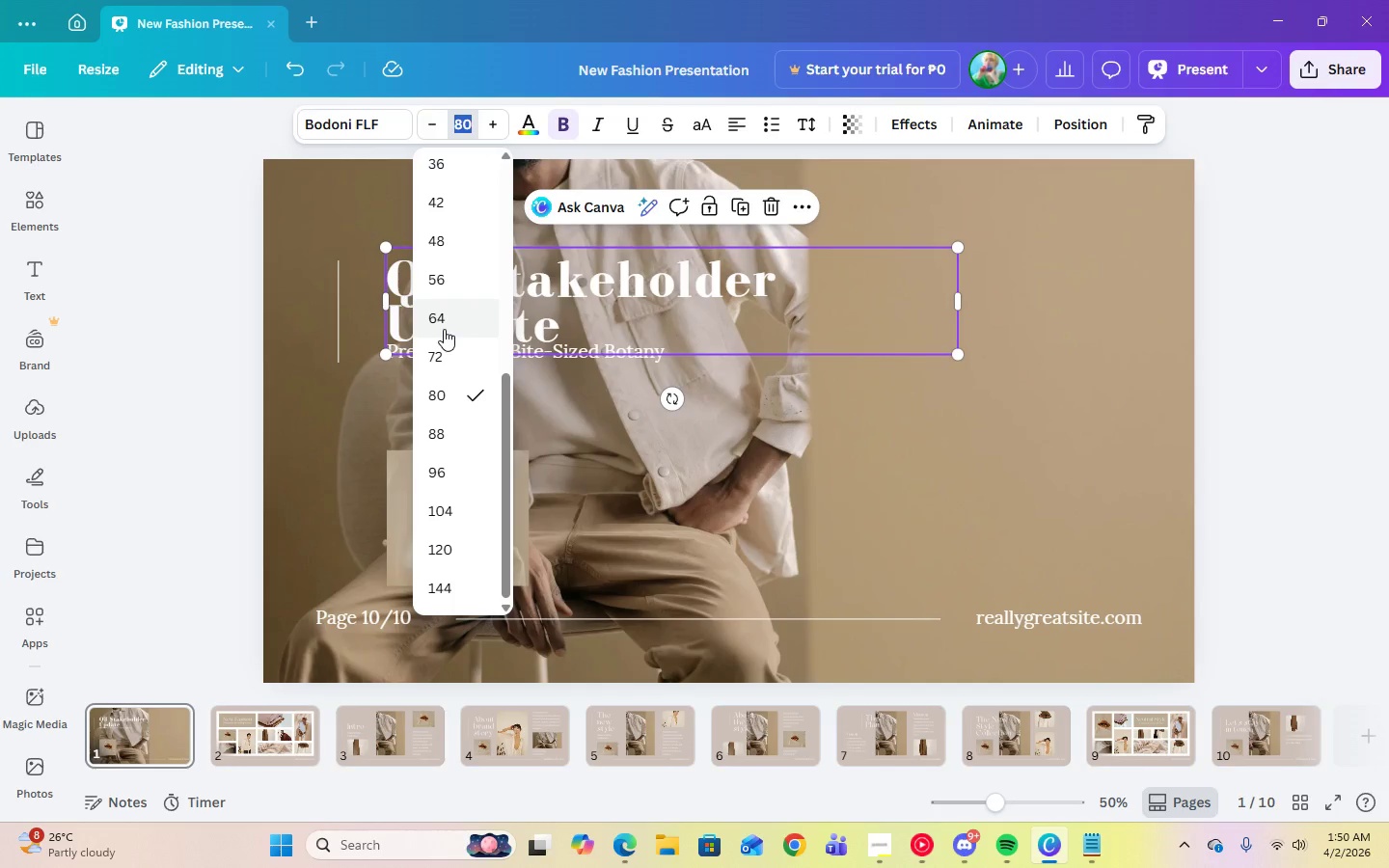 
key(Numpad7)
 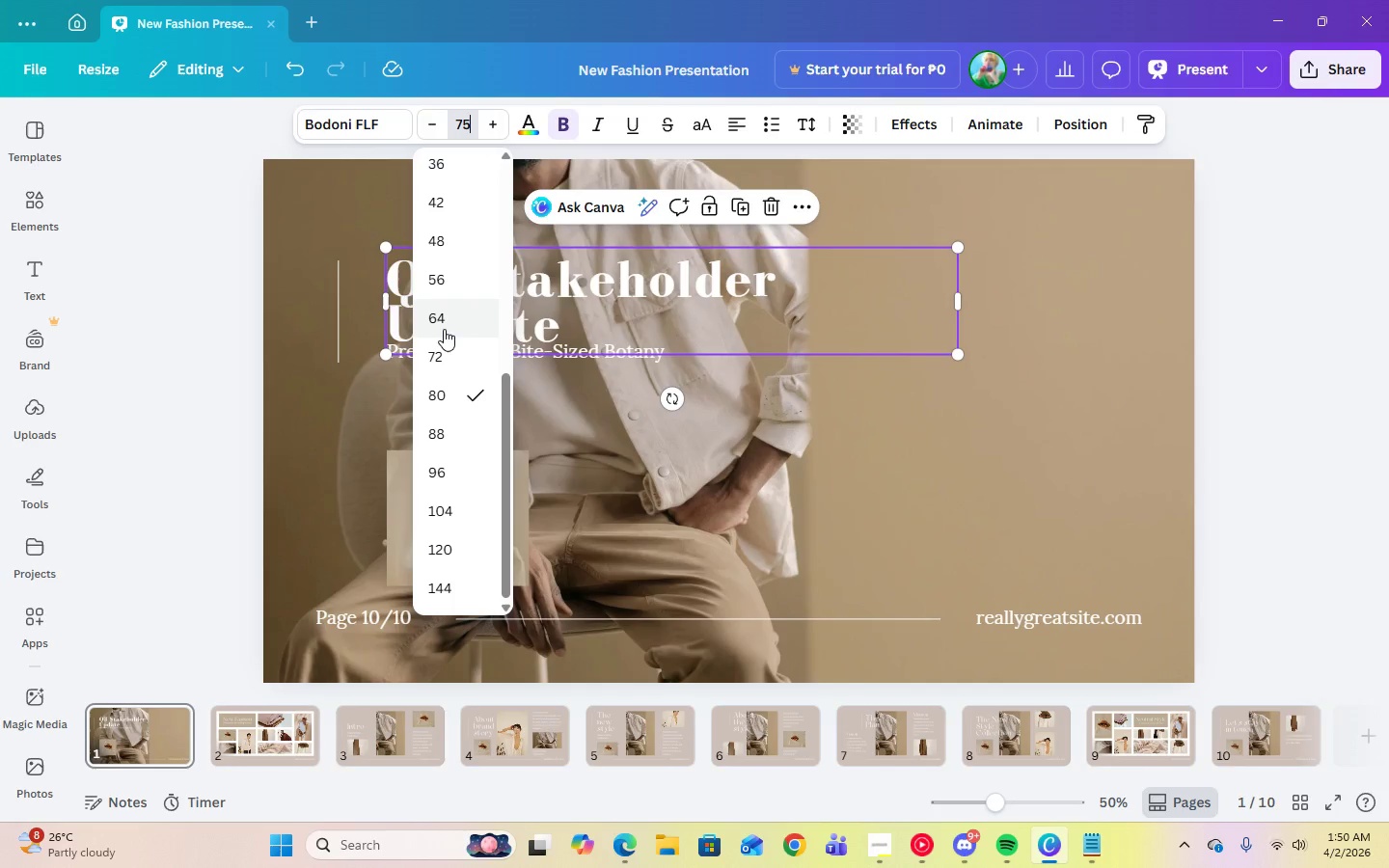 
key(Numpad5)
 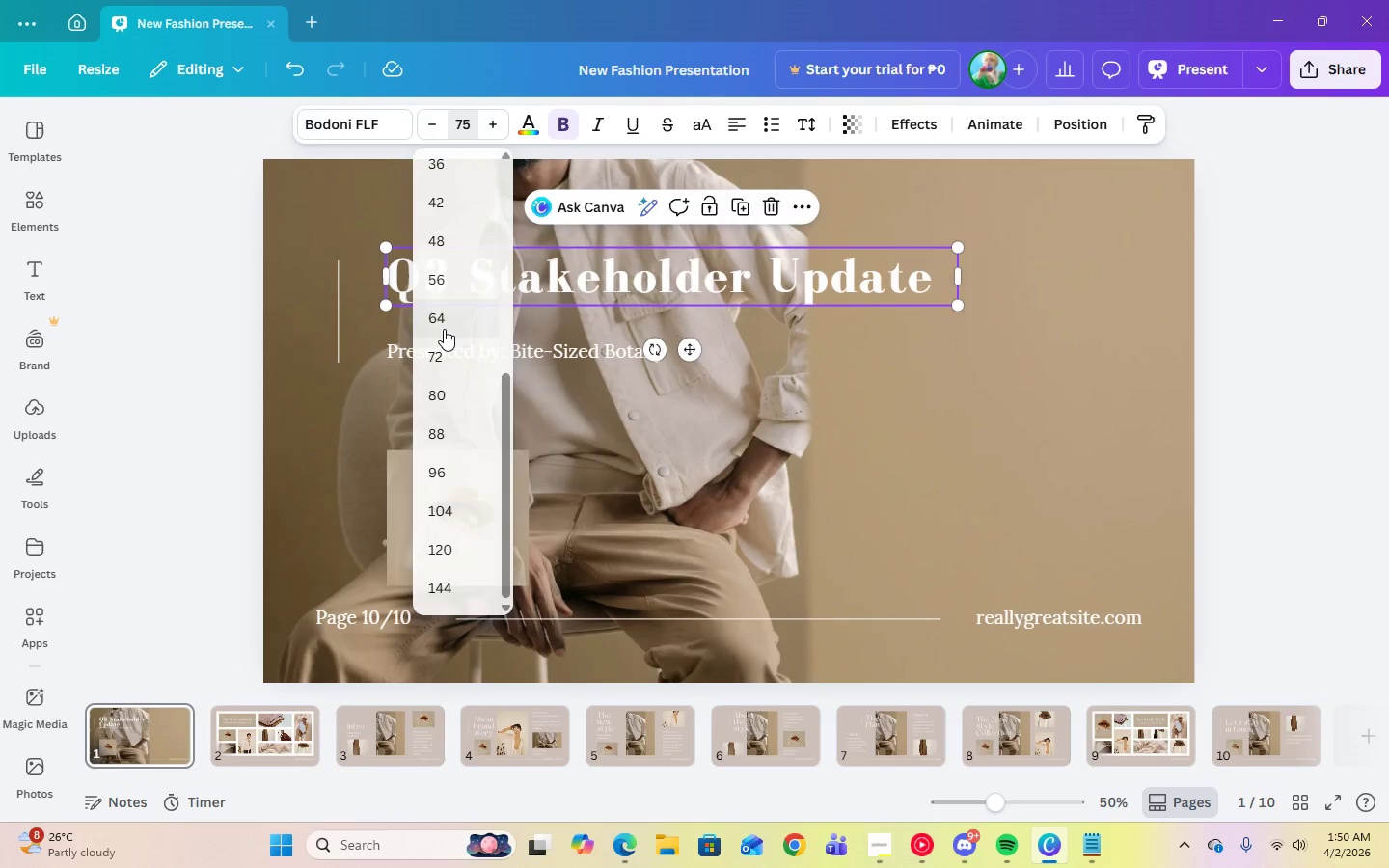 
key(Enter)
 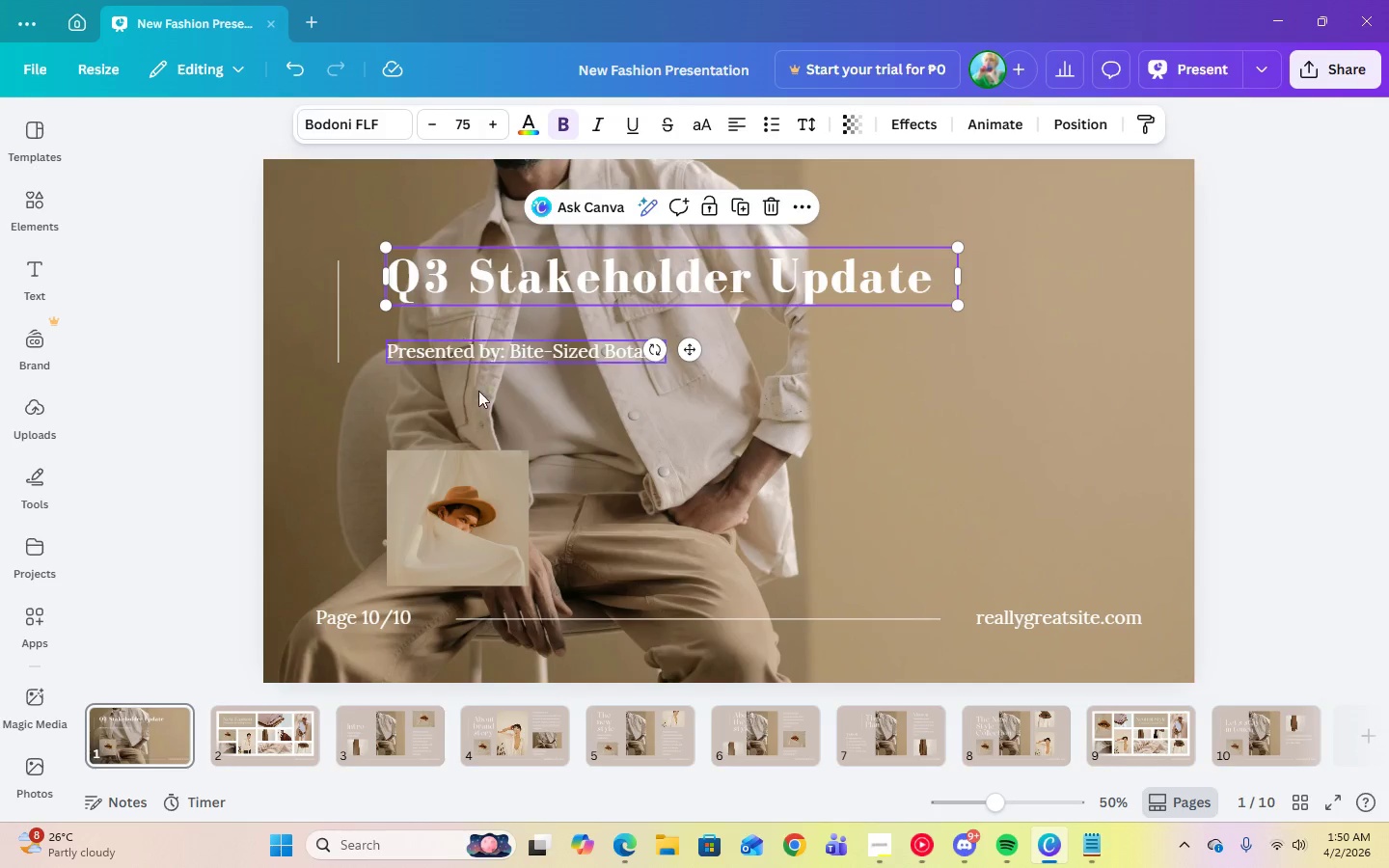 
left_click([486, 417])
 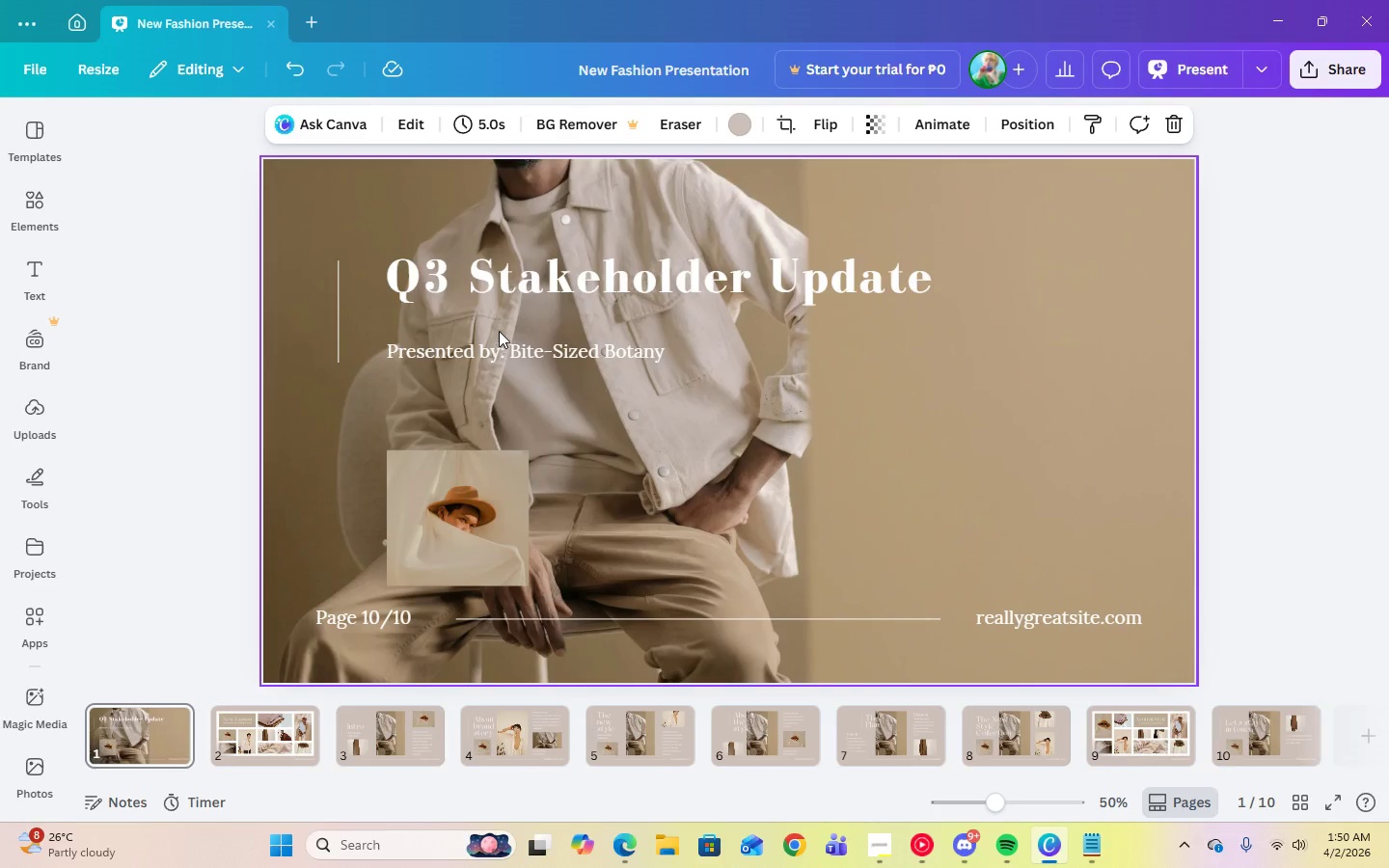 
left_click([504, 292])
 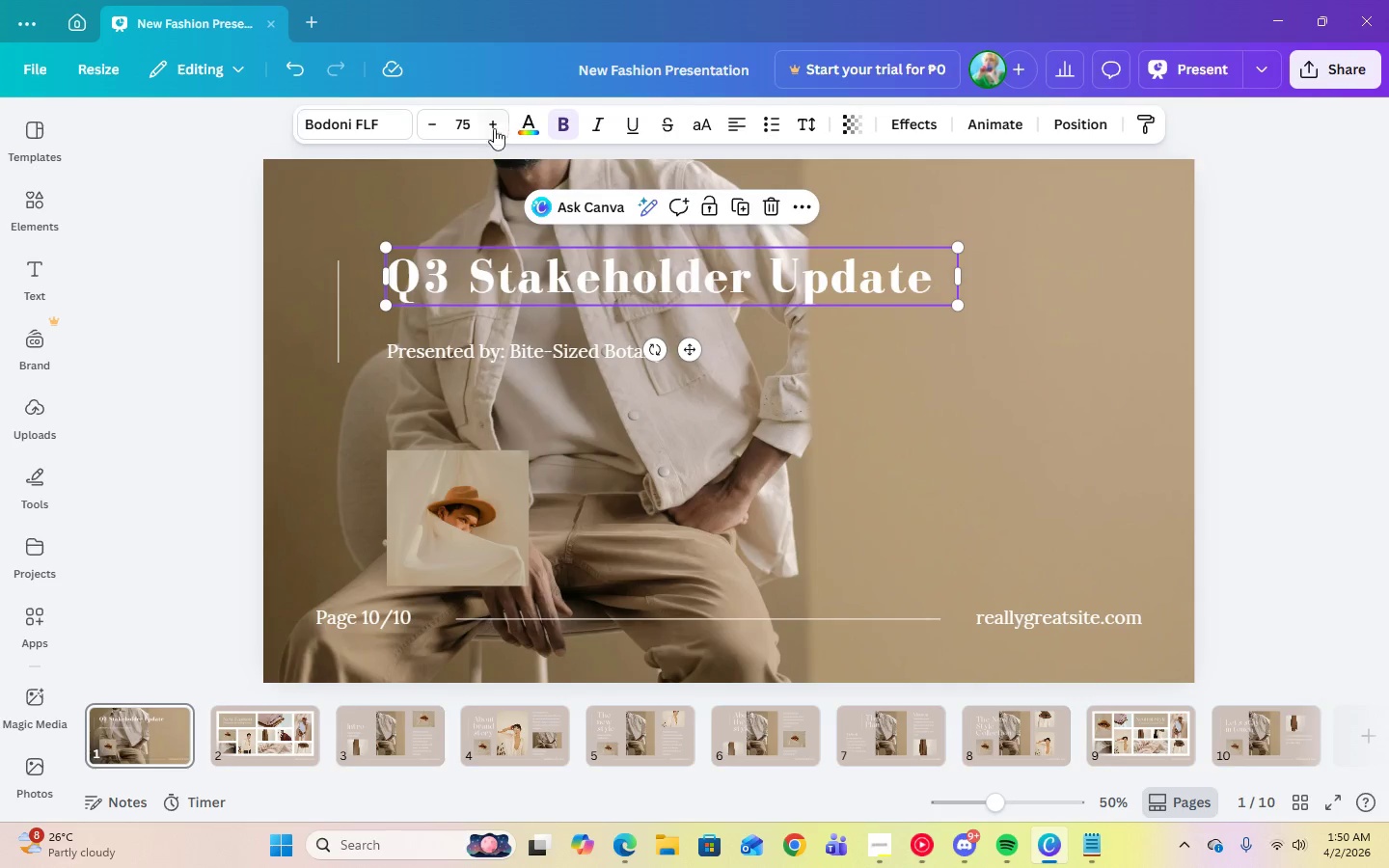 
left_click([477, 137])
 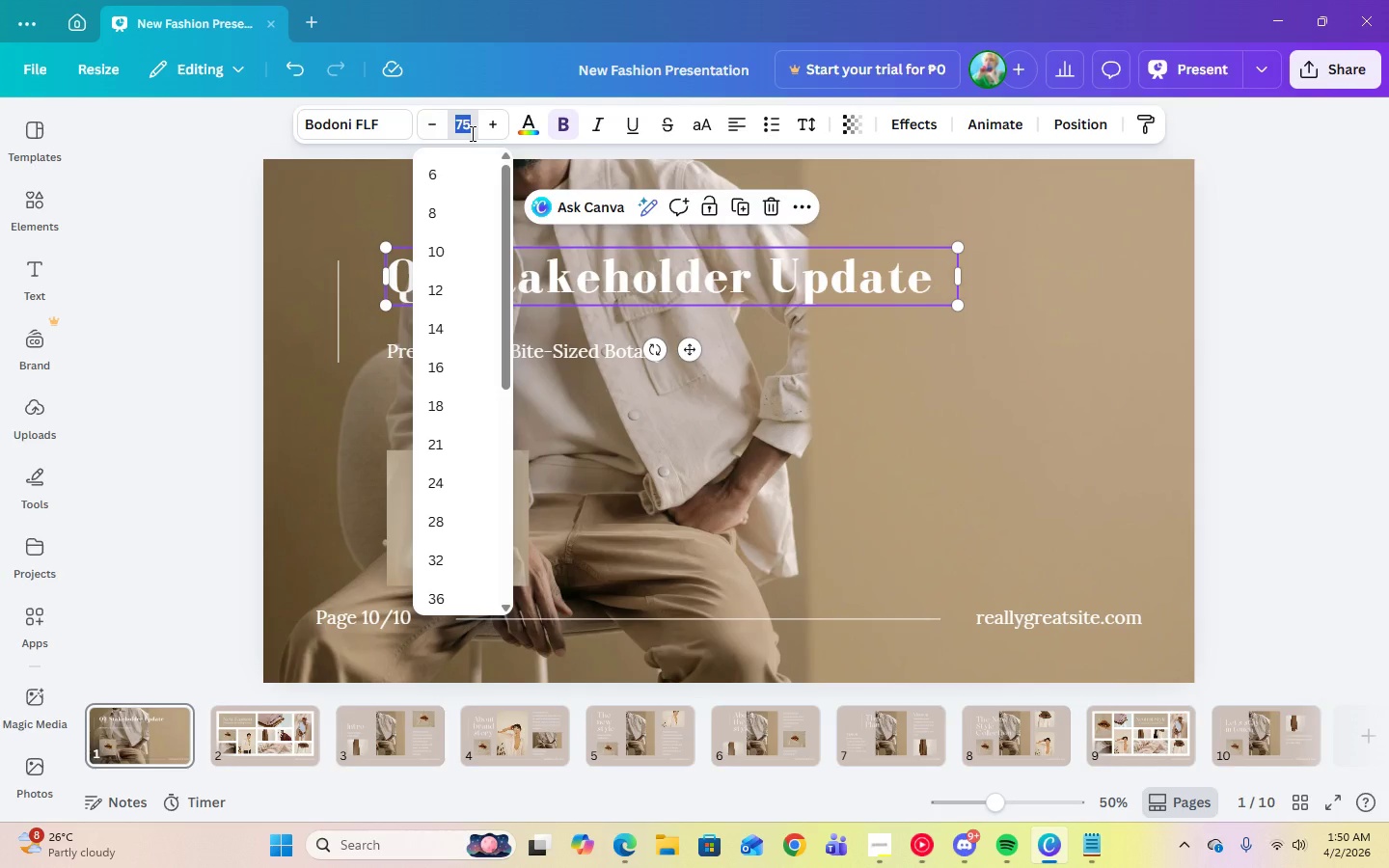 
key(Numpad7)
 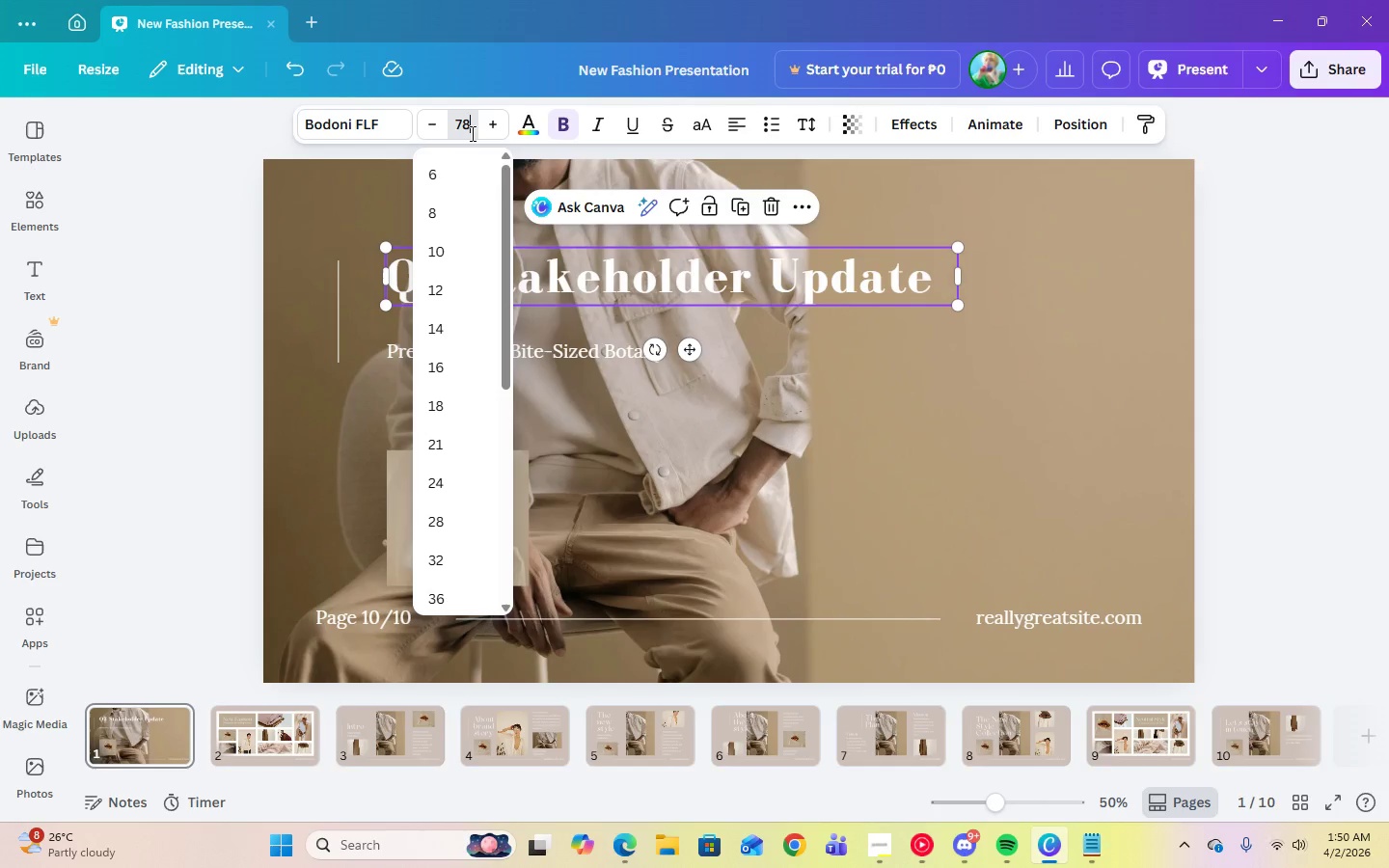 
key(Numpad8)
 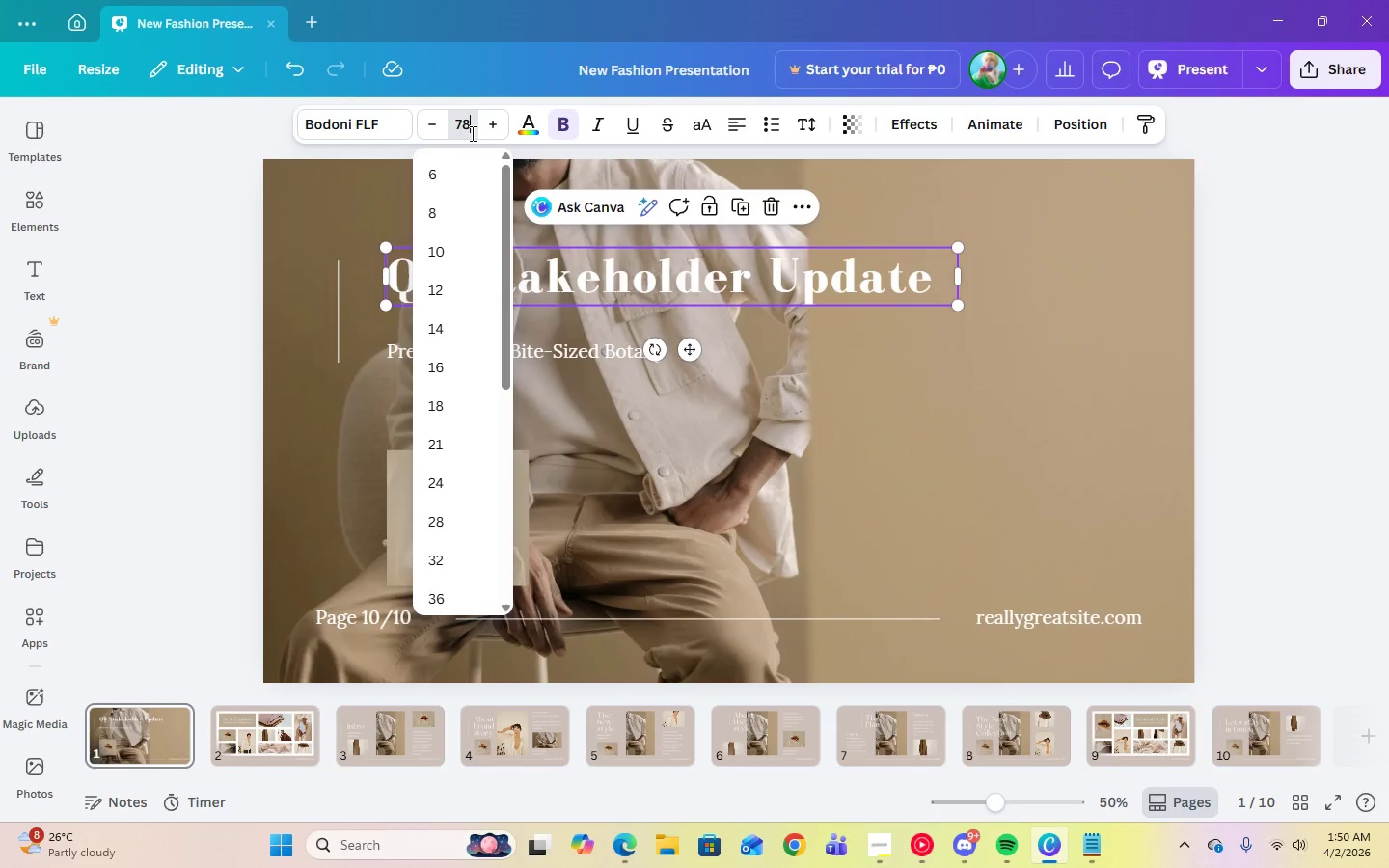 
key(Enter)
 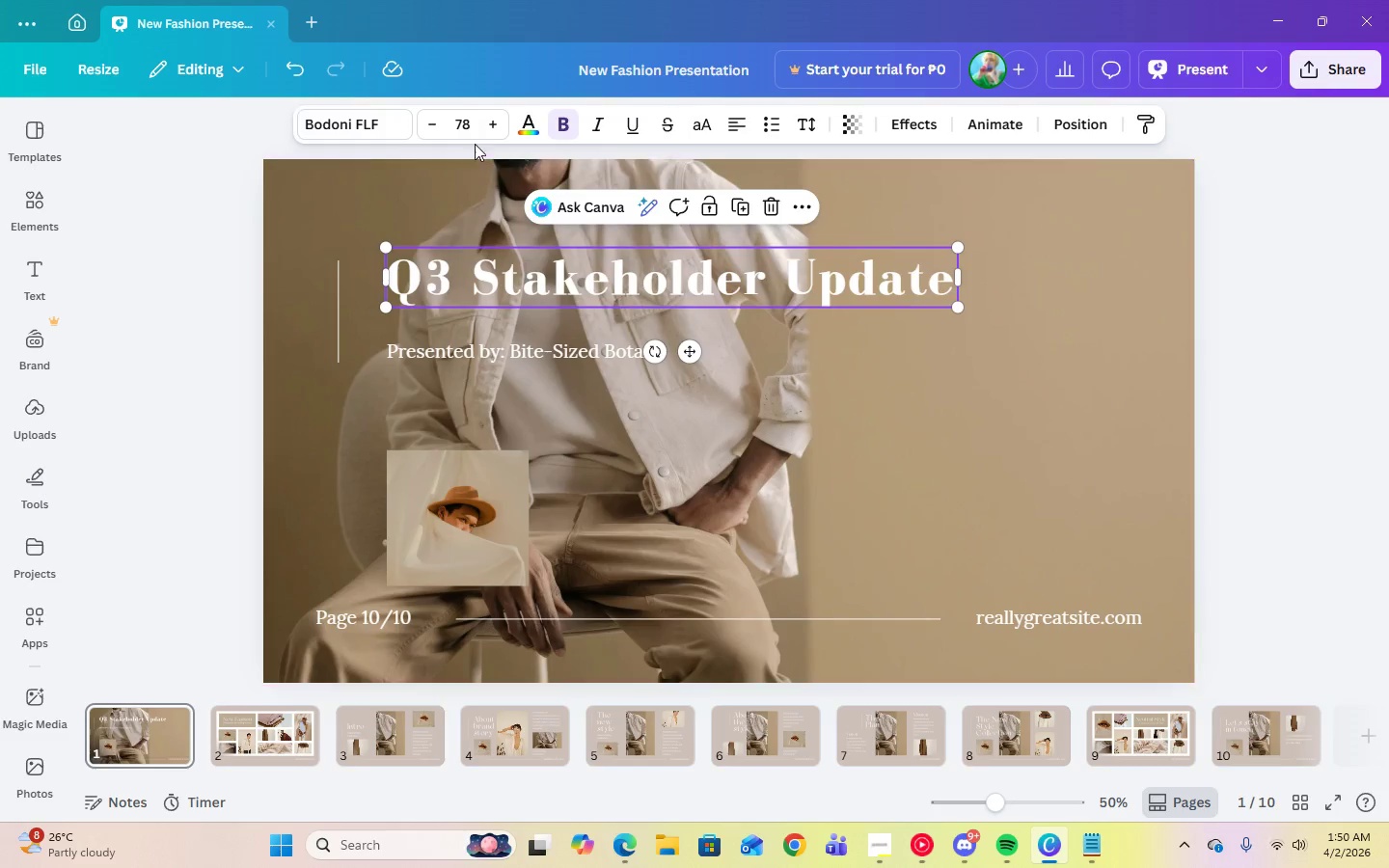 
left_click([468, 134])
 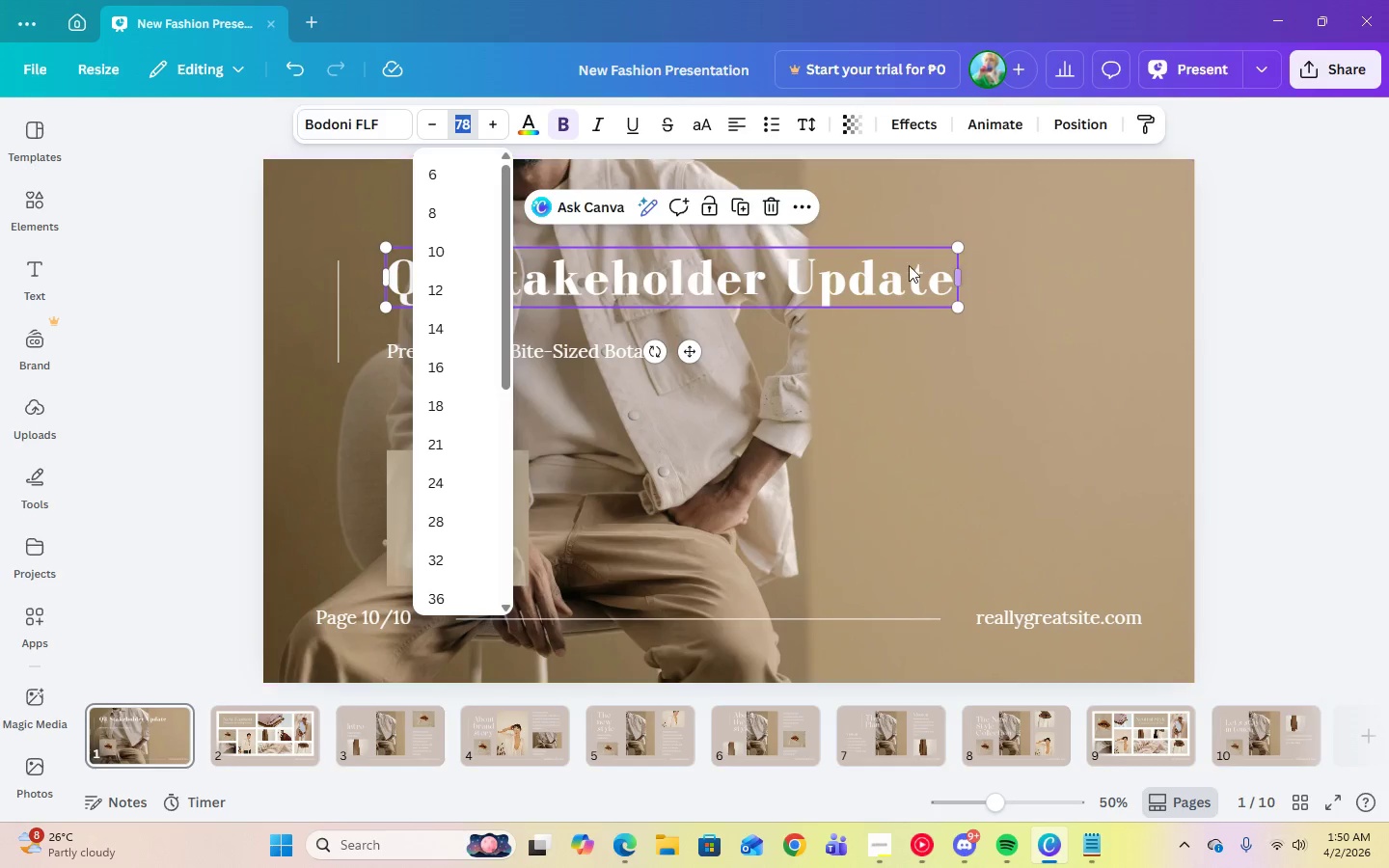 
scroll: coordinate [487, 461], scroll_direction: down, amount: 3.0
 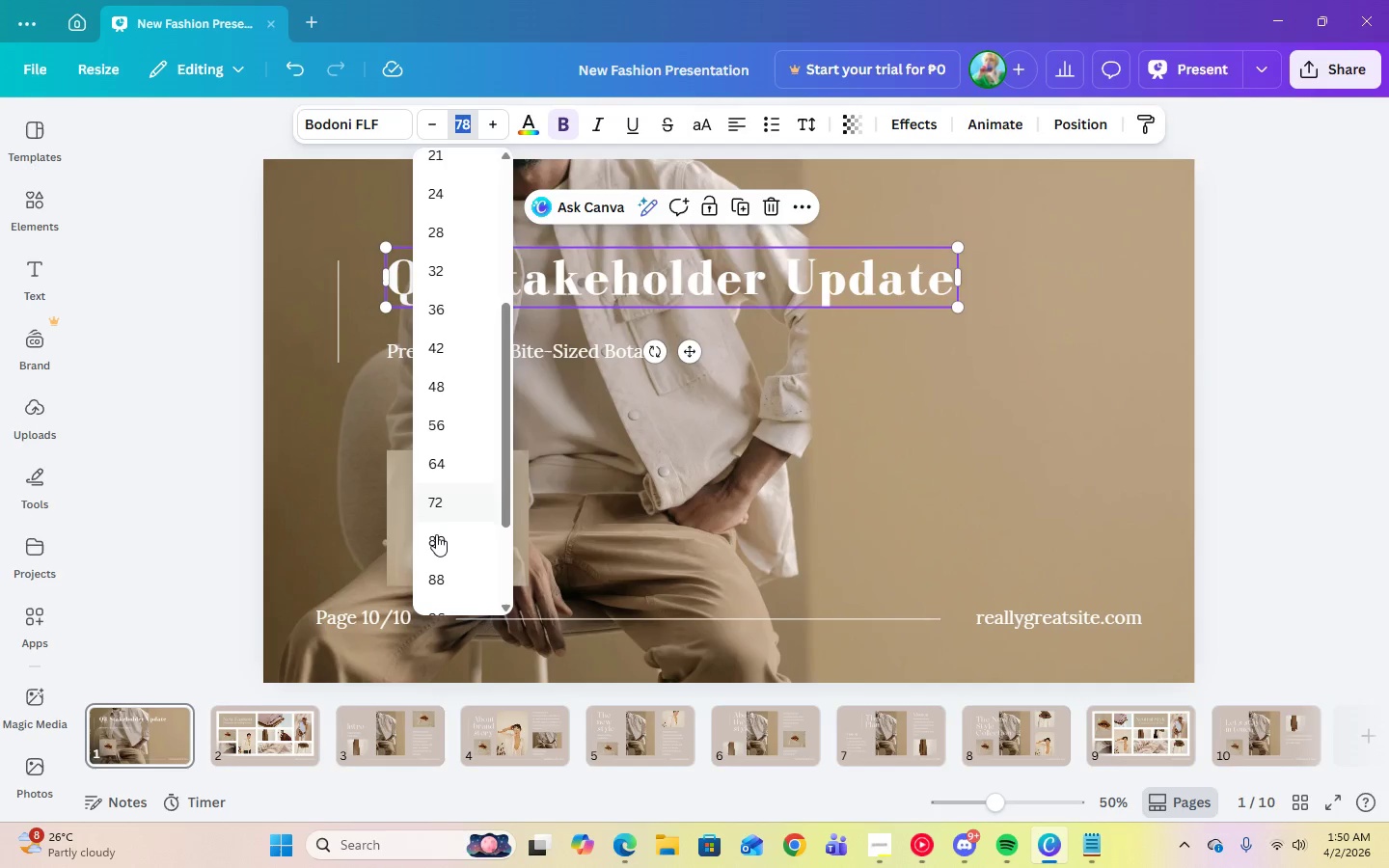 
left_click([436, 535])
 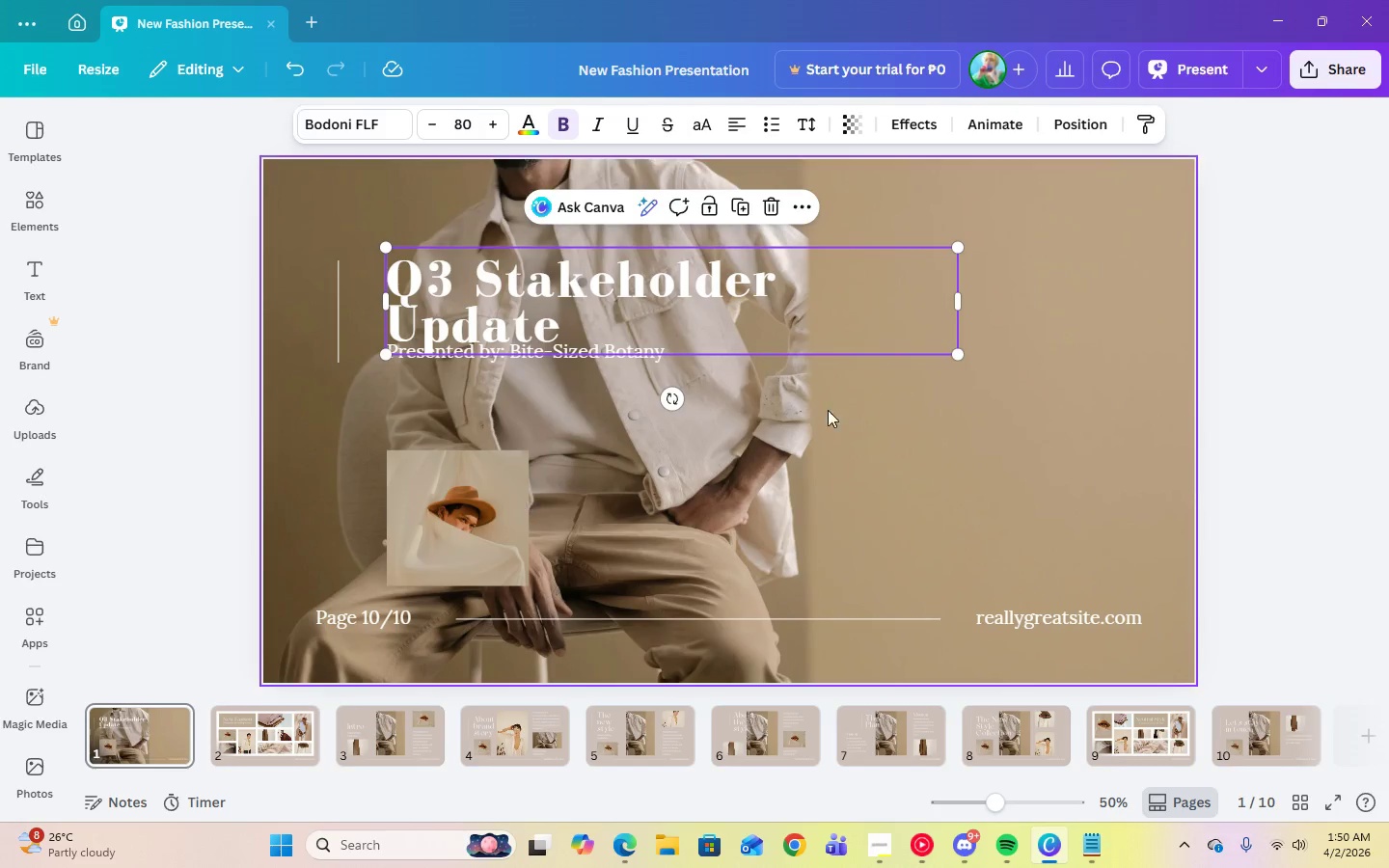 
left_click([845, 404])
 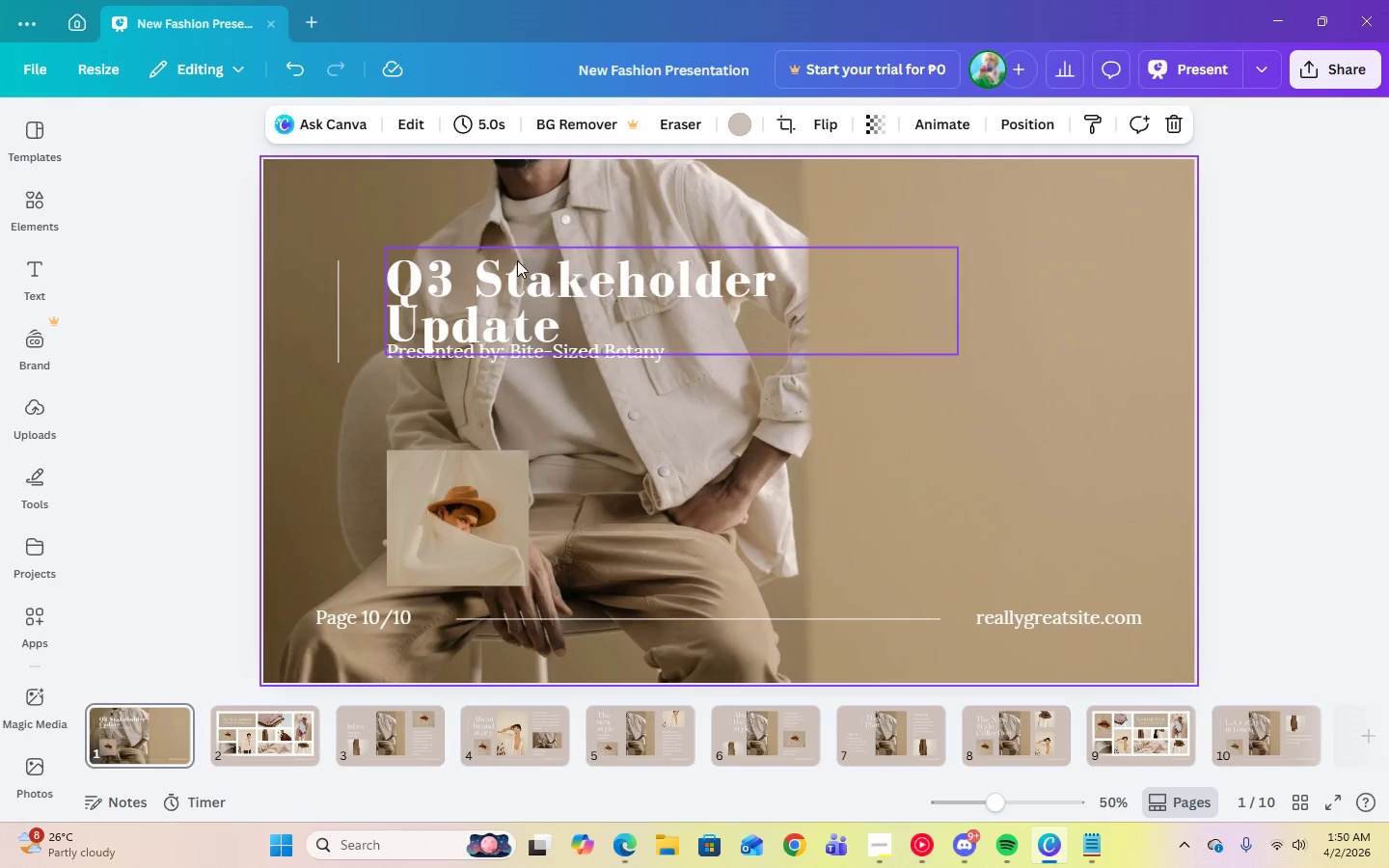 
left_click([516, 260])
 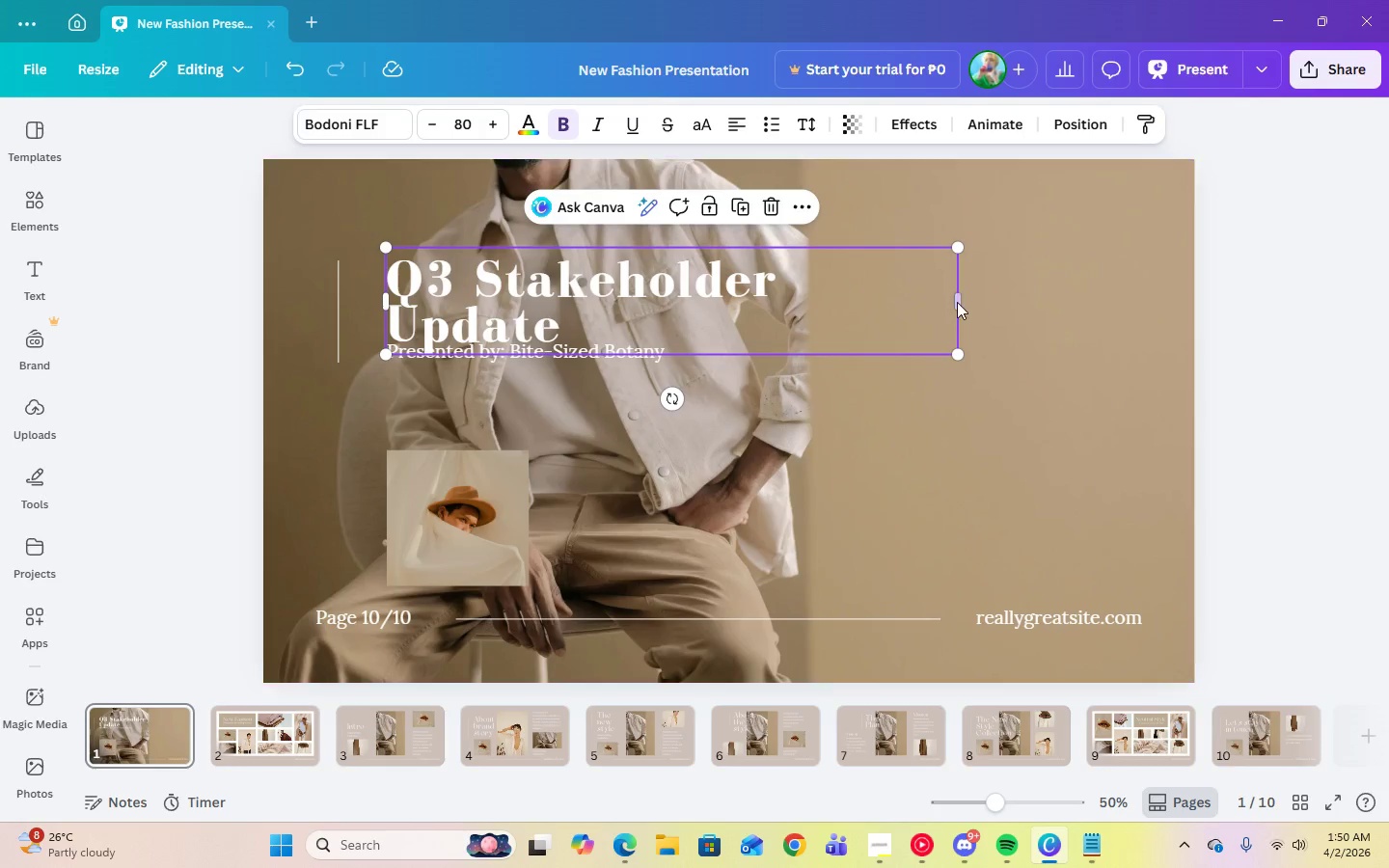 
left_click_drag(start_coordinate=[960, 302], to_coordinate=[991, 291])
 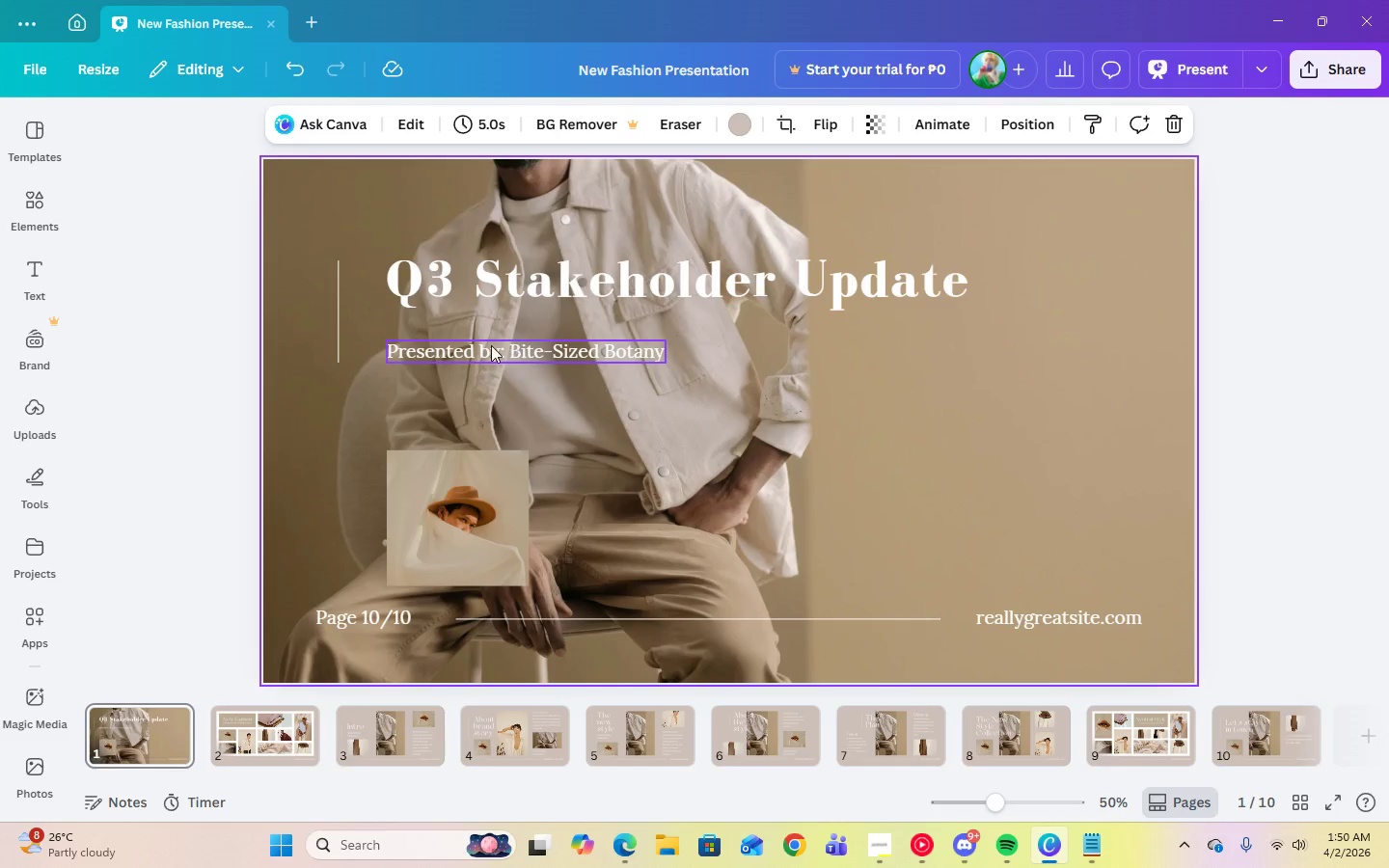 
double_click([490, 345])
 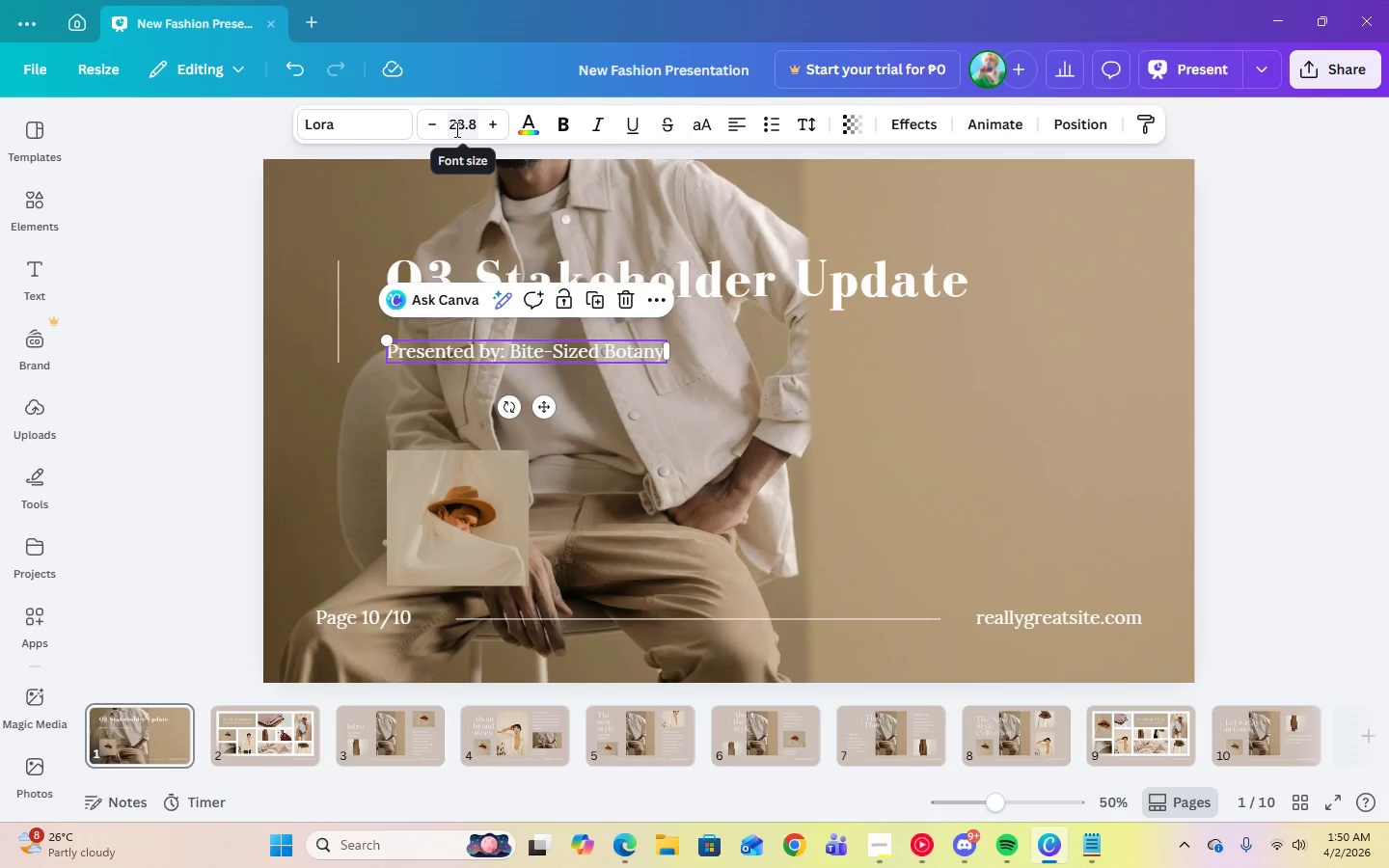 
left_click([358, 138])
 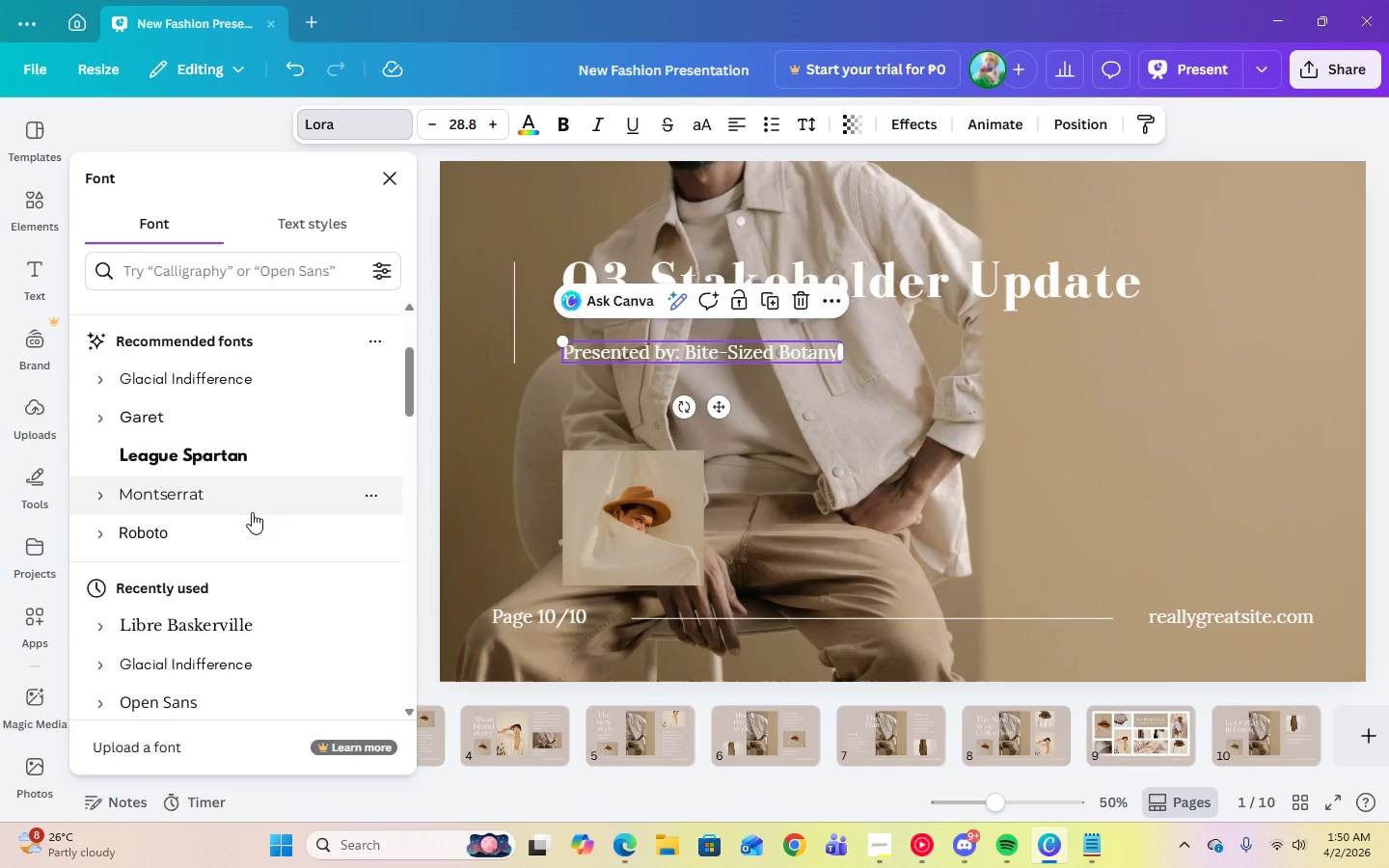 
scroll: coordinate [252, 511], scroll_direction: down, amount: 1.0
 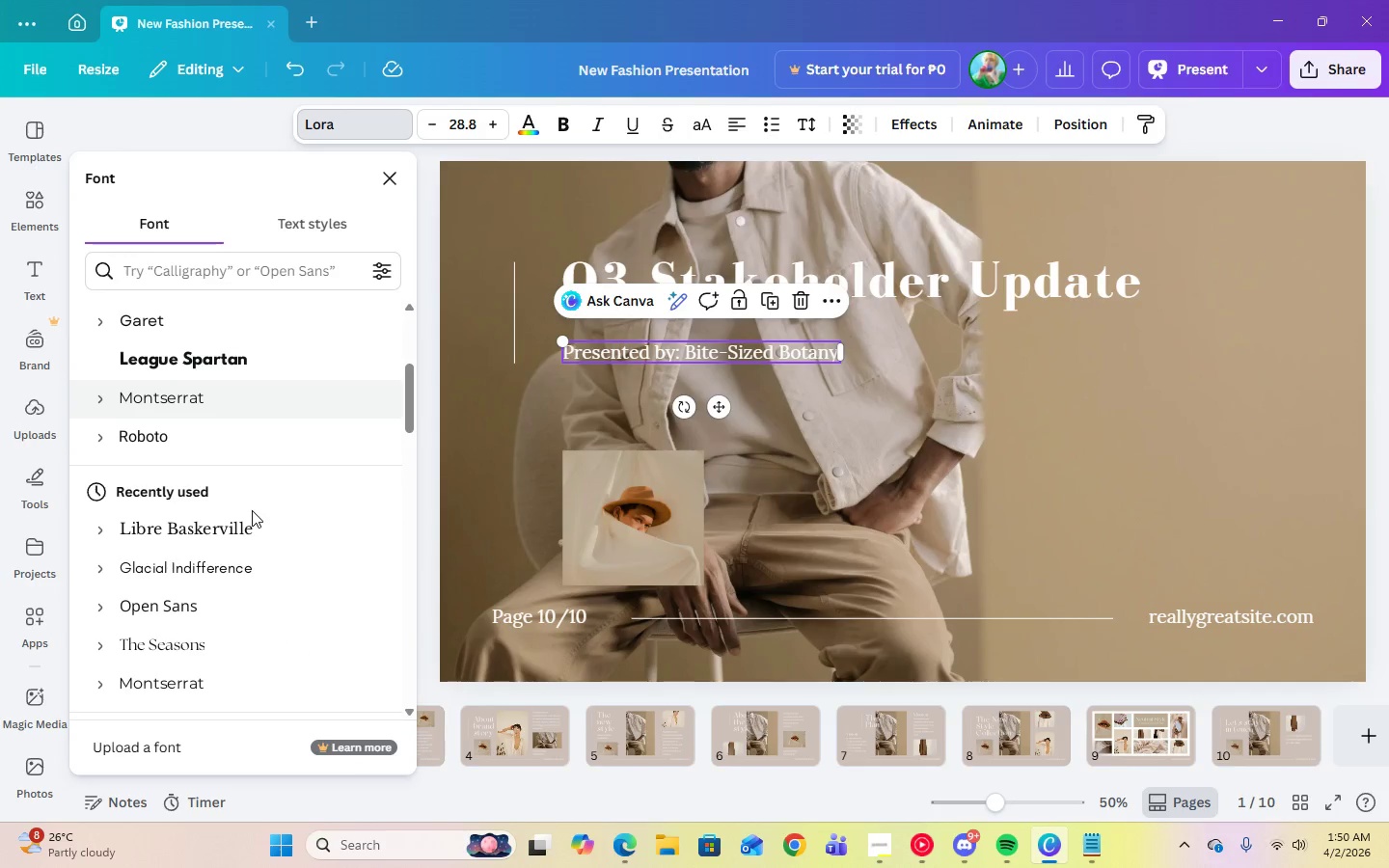 
scroll: coordinate [252, 510], scroll_direction: up, amount: 2.0
 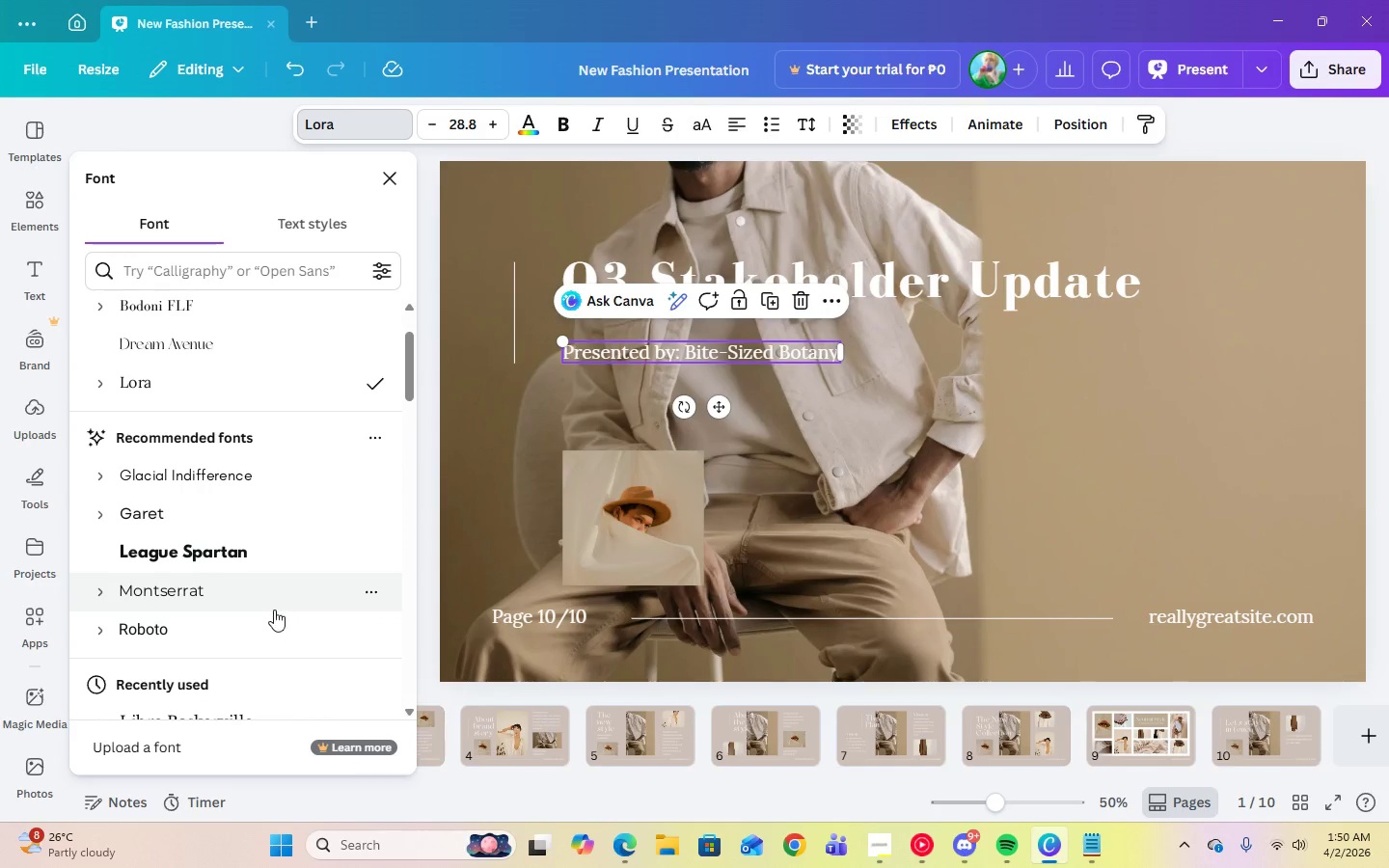 
mouse_move([120, 548])
 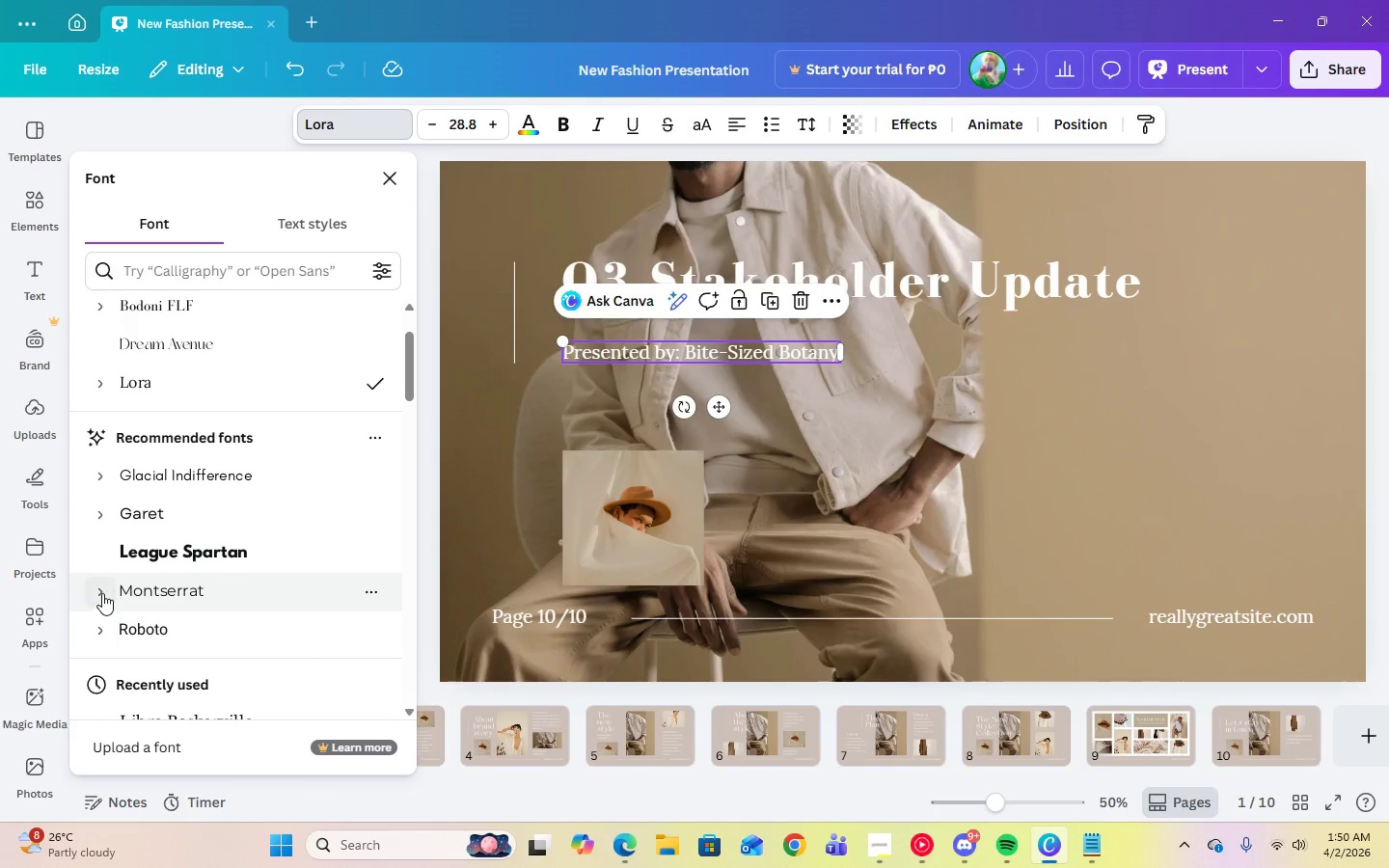 
left_click([101, 592])
 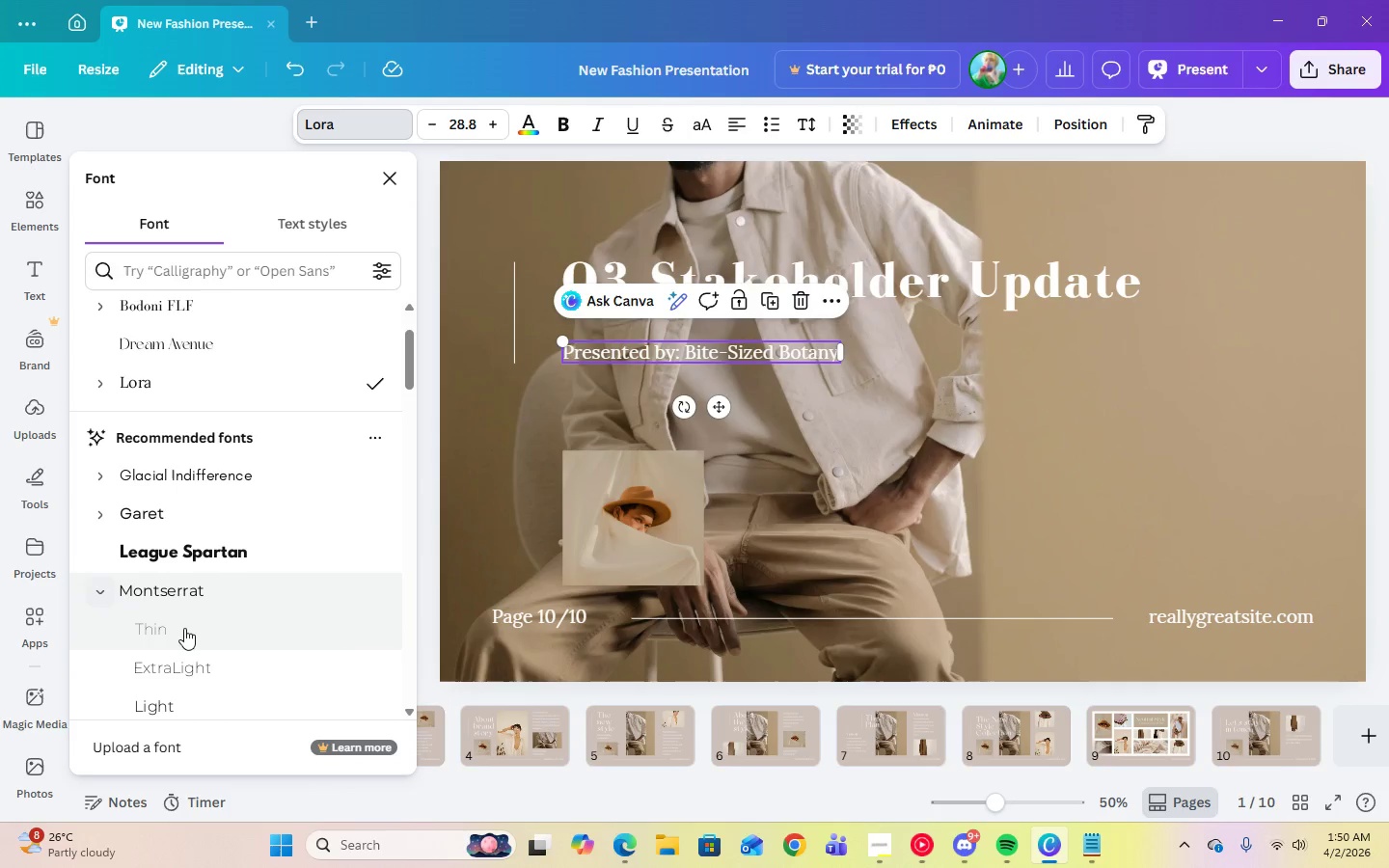 
scroll: coordinate [189, 629], scroll_direction: down, amount: 1.0
 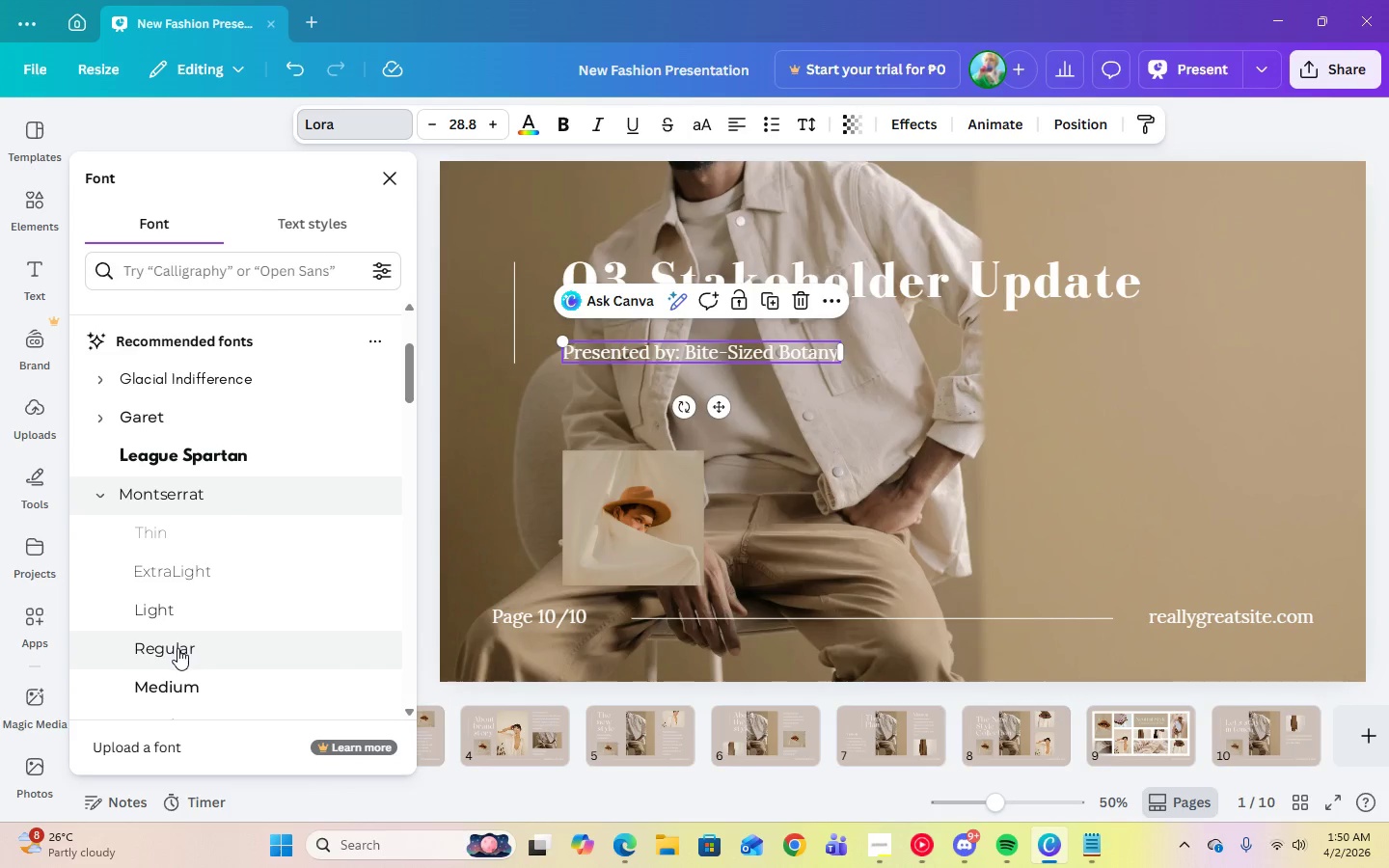 
left_click([177, 646])
 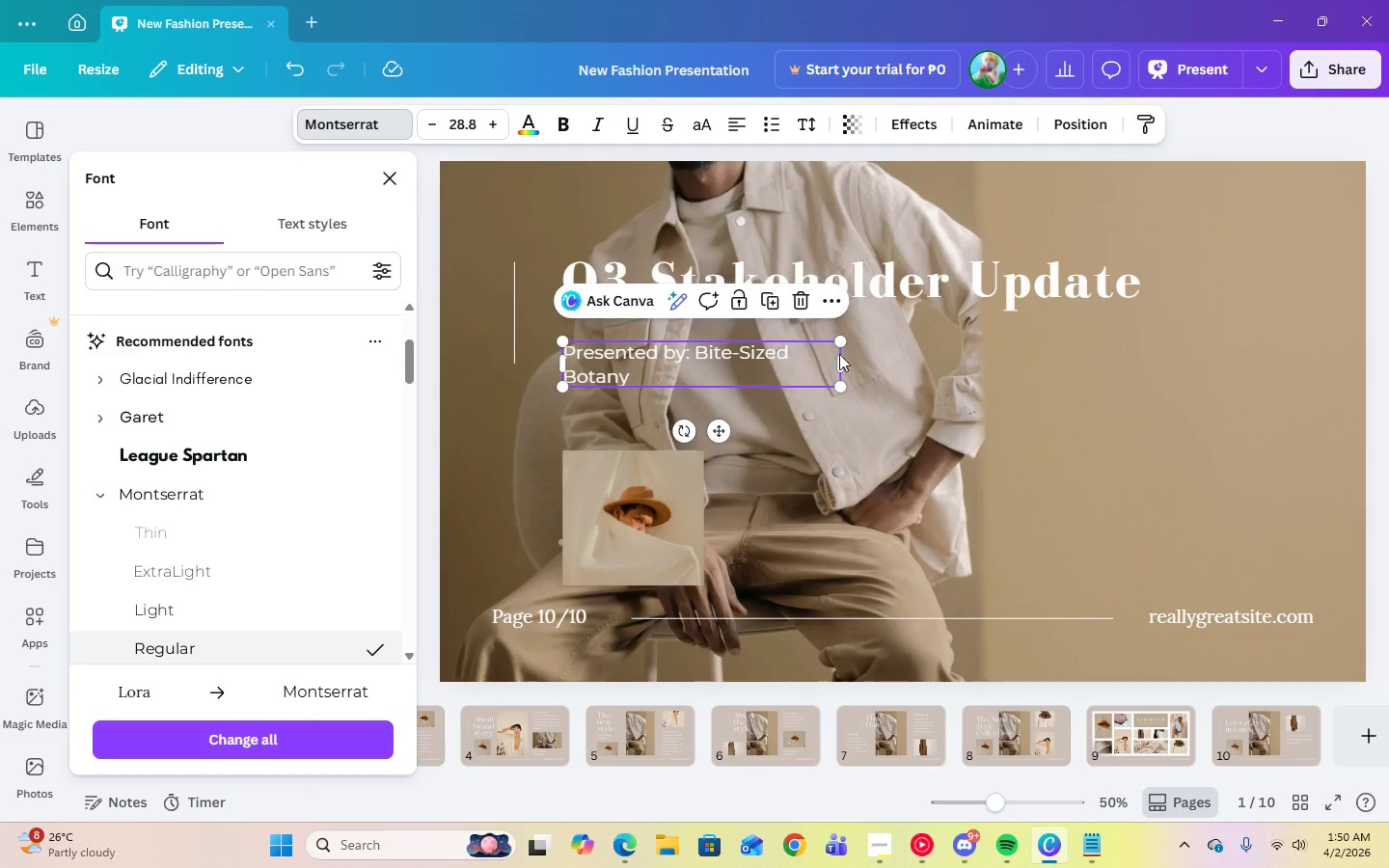 
left_click([910, 353])
 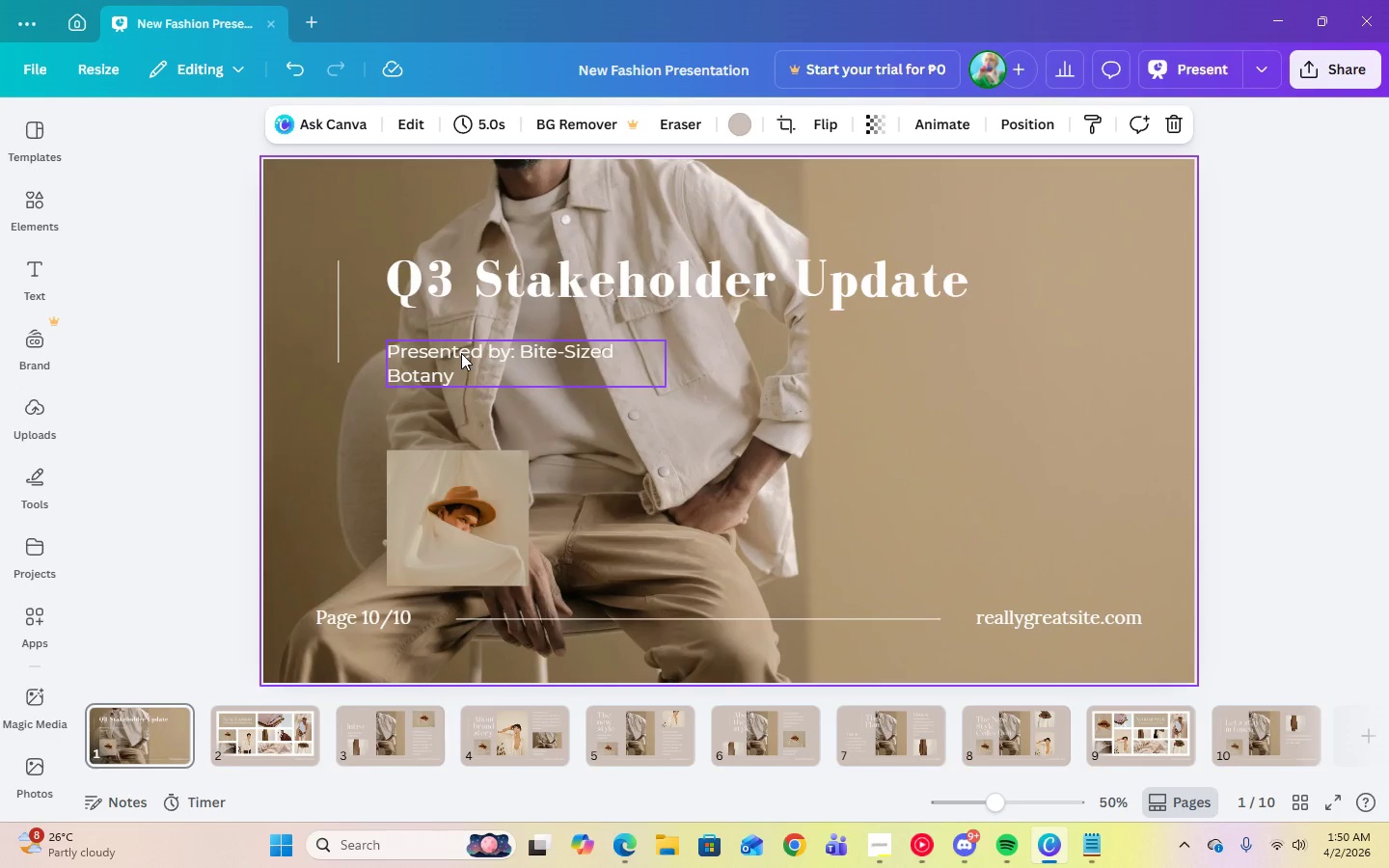 
left_click([461, 353])
 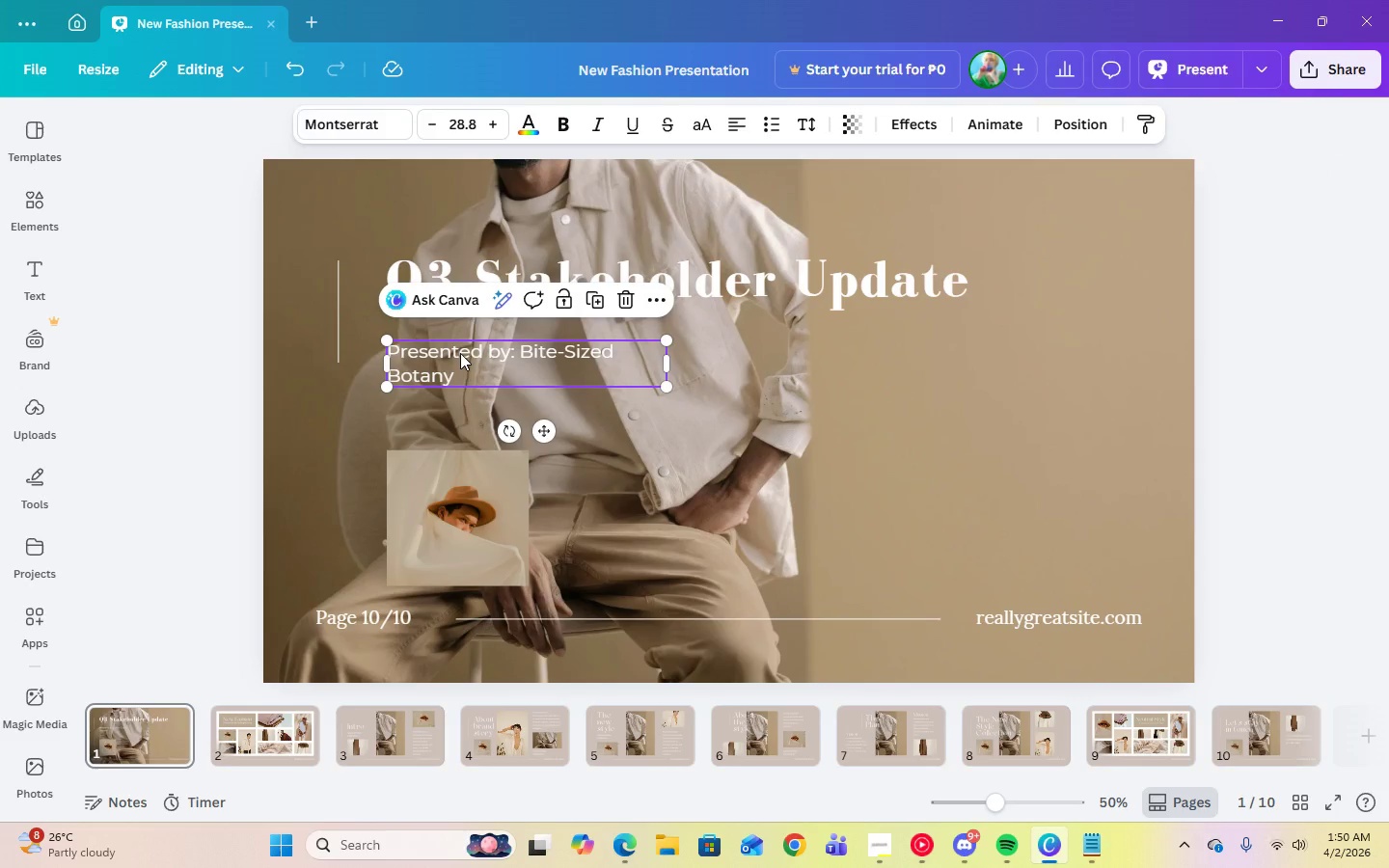 
left_click([460, 353])
 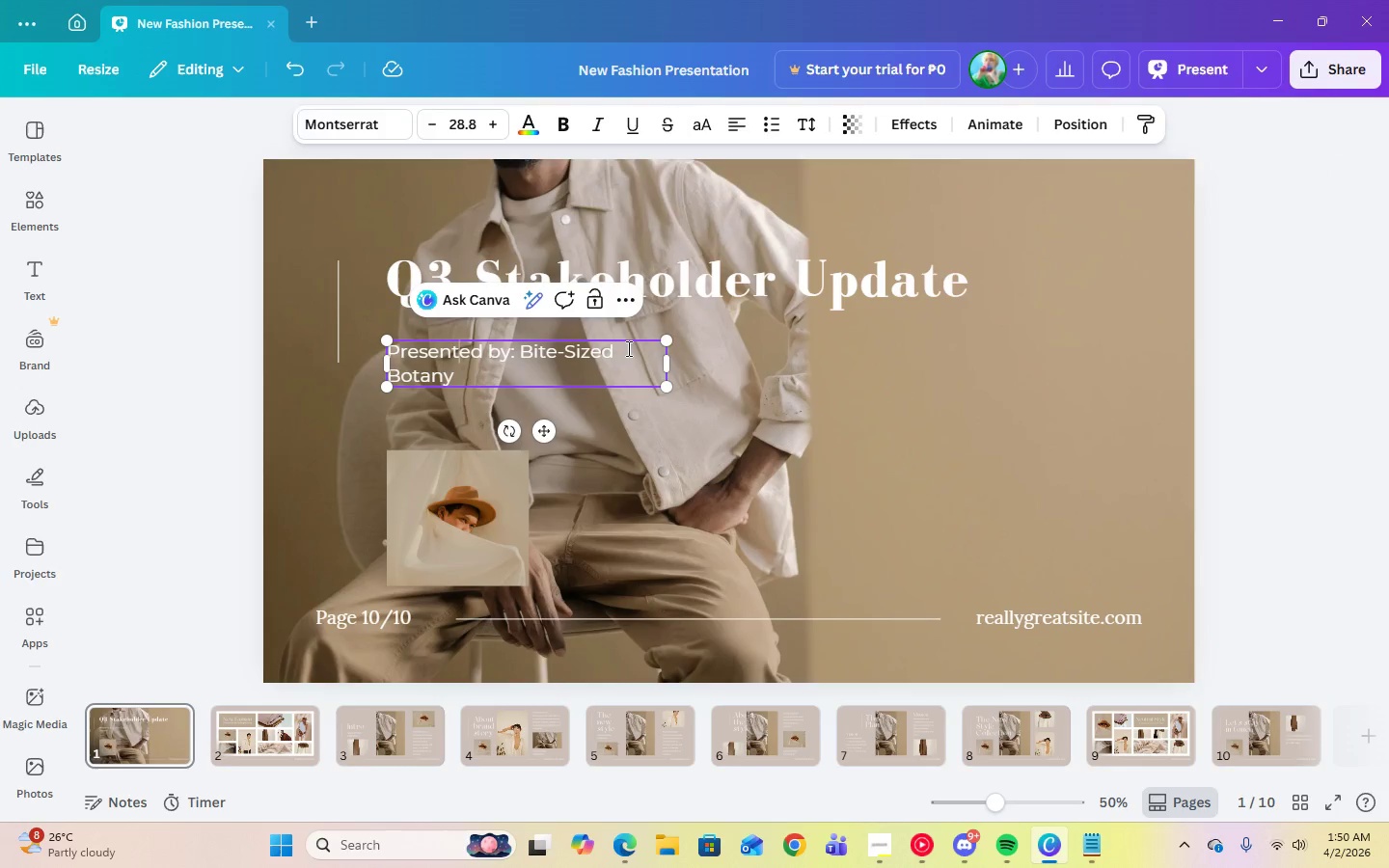 
left_click([718, 336])
 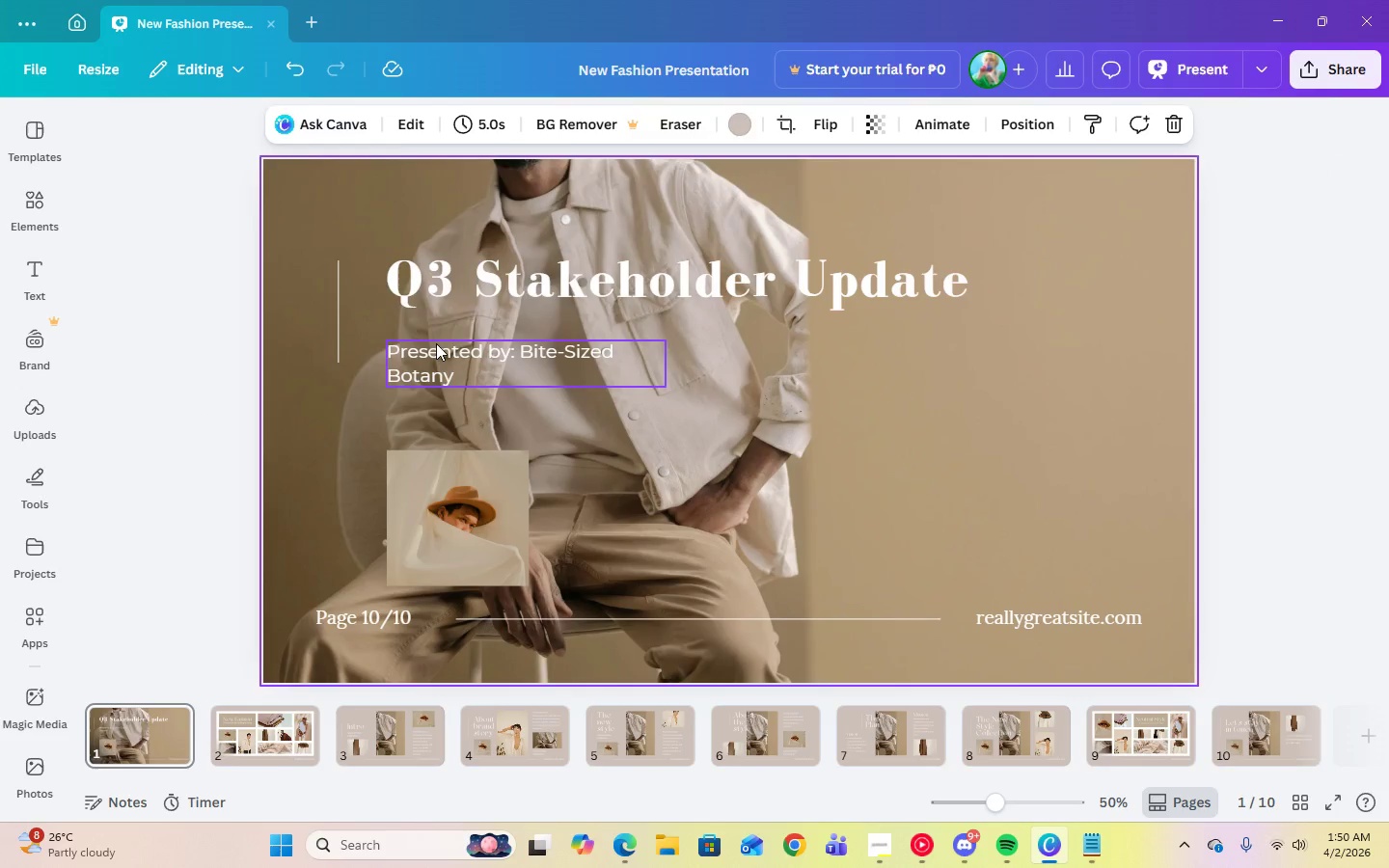 
left_click_drag(start_coordinate=[436, 343], to_coordinate=[435, 323])
 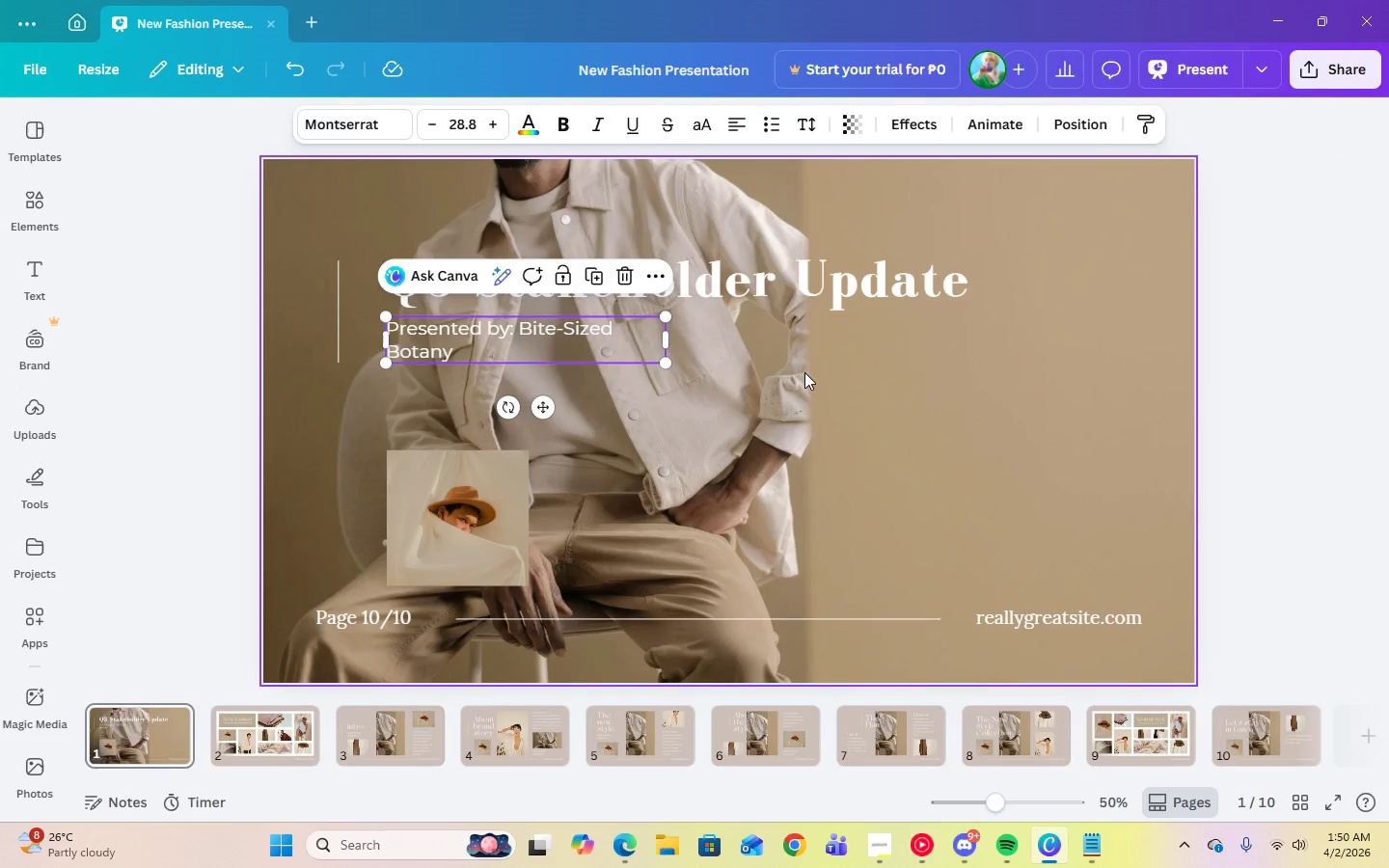 
left_click([804, 372])
 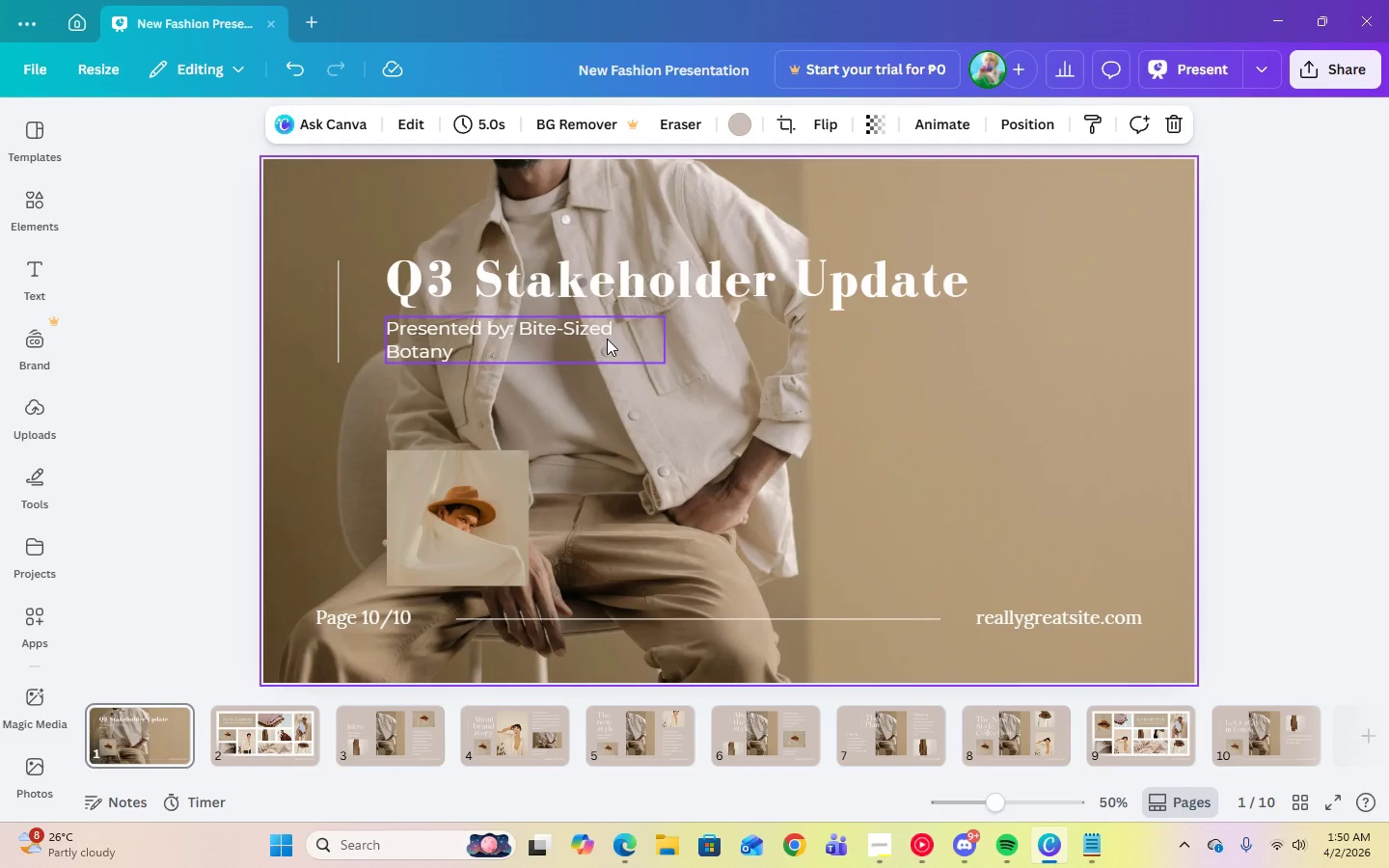 
left_click([821, 339])
 